 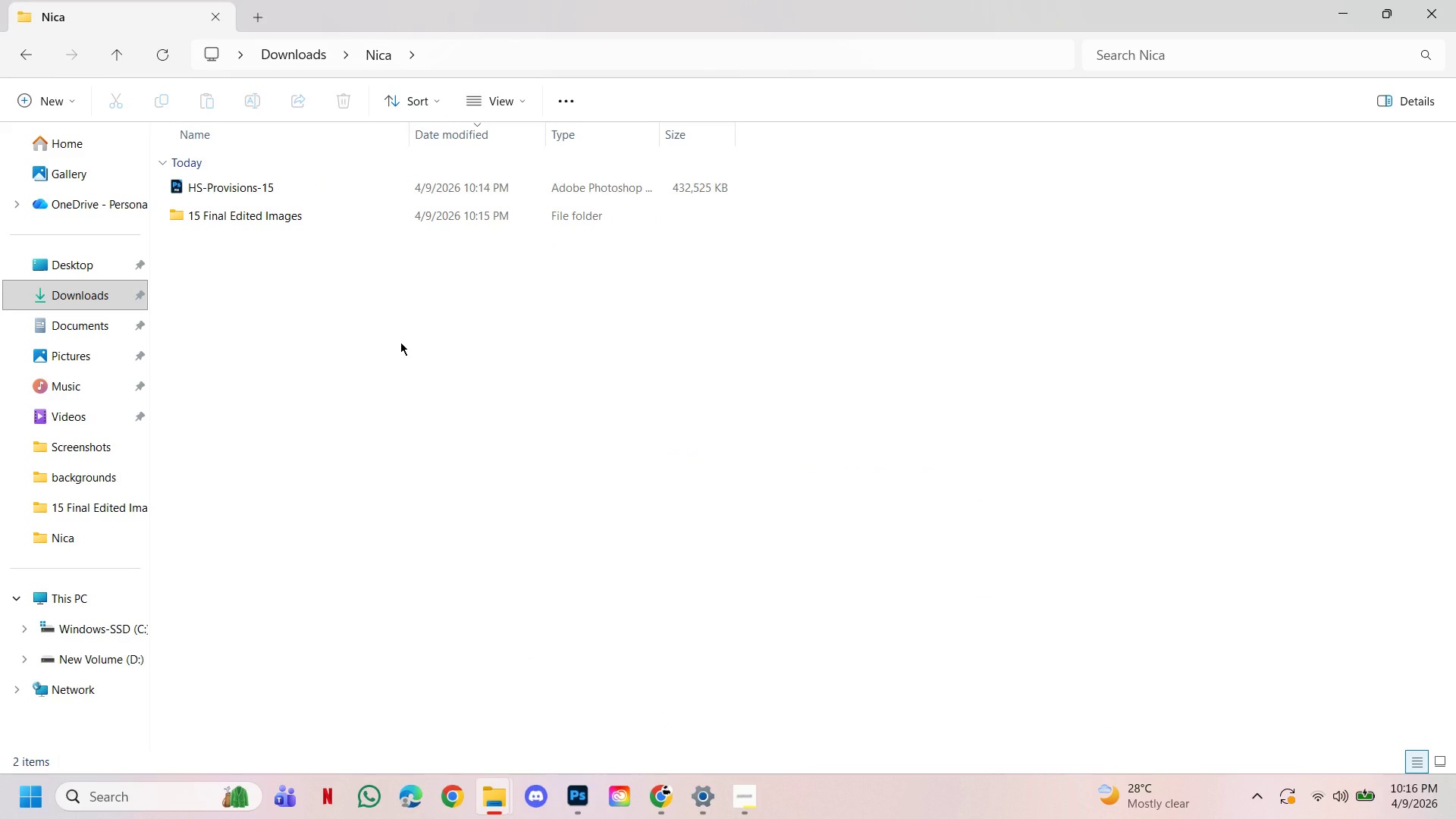 
right_click([400, 342])
 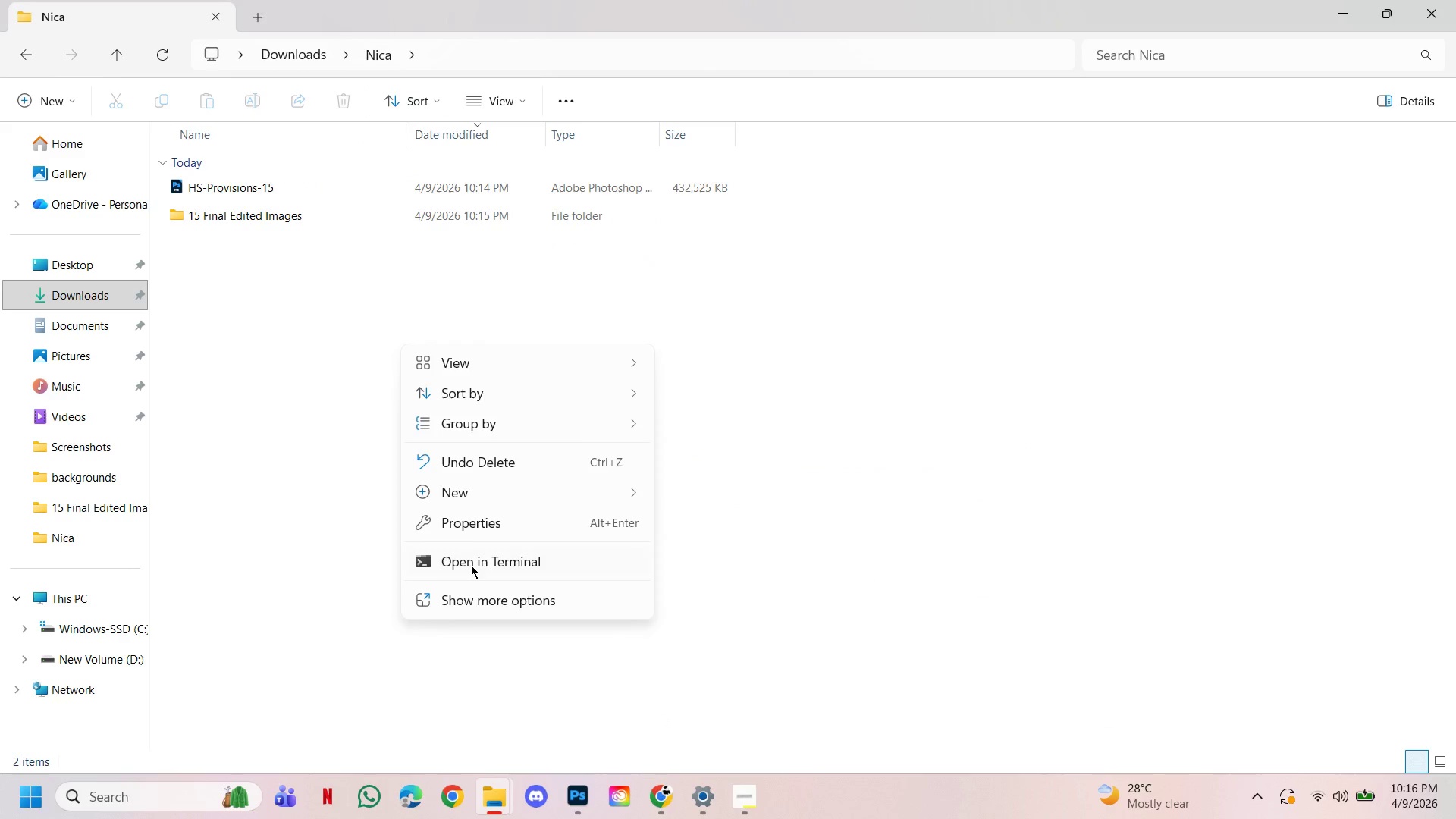 
left_click([462, 494])
 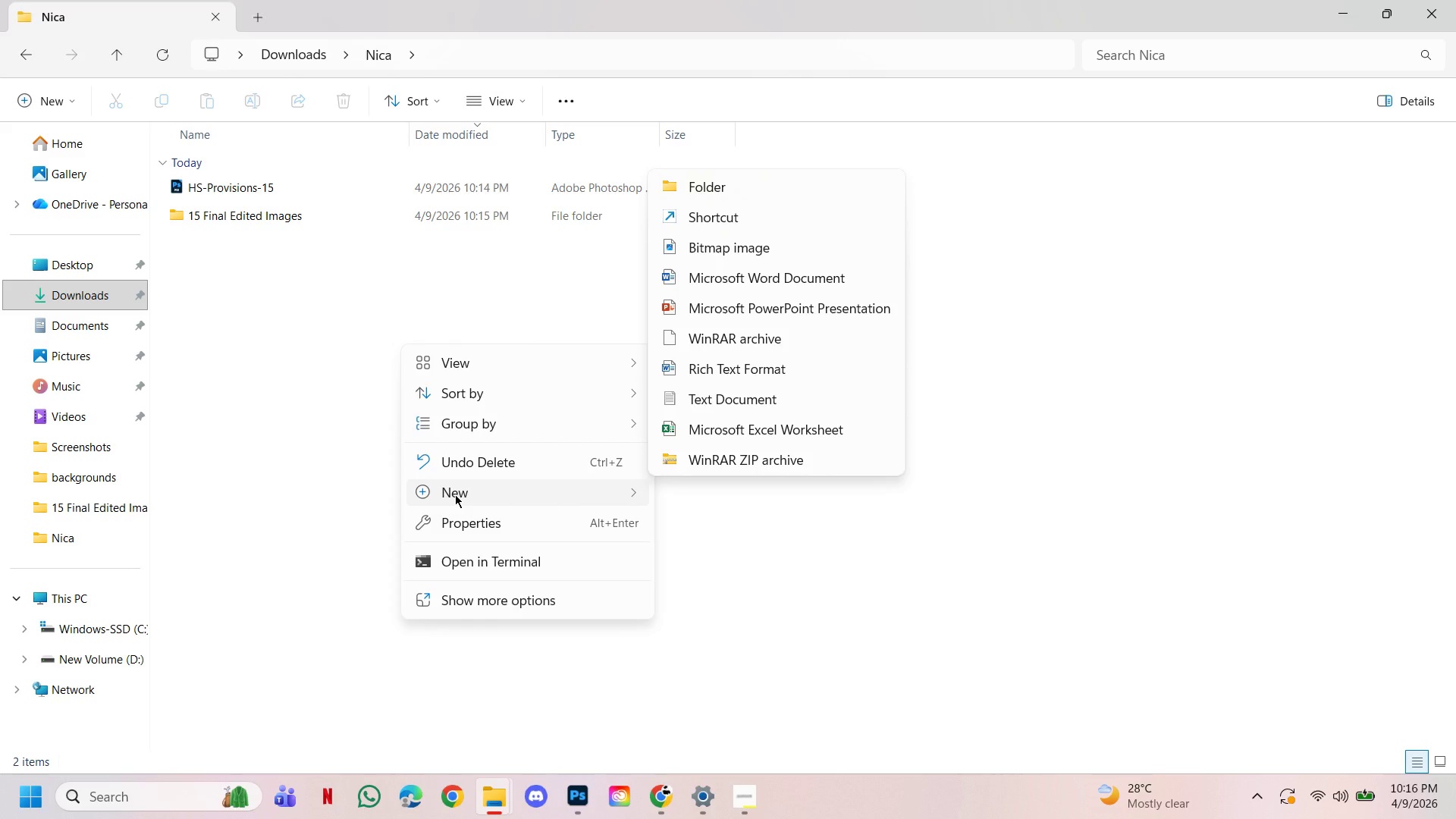 
wait(14.55)
 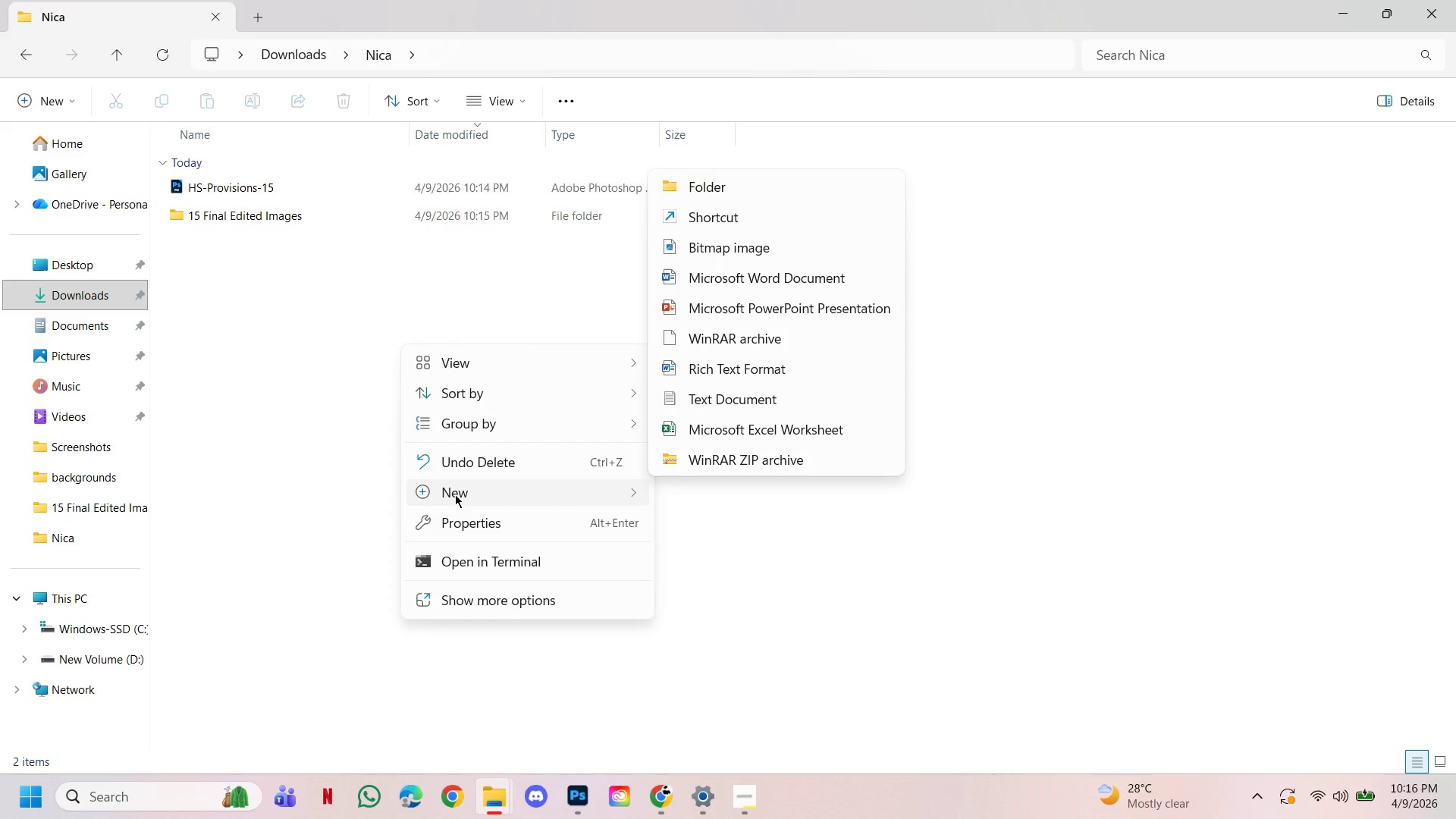 
left_click([300, 249])
 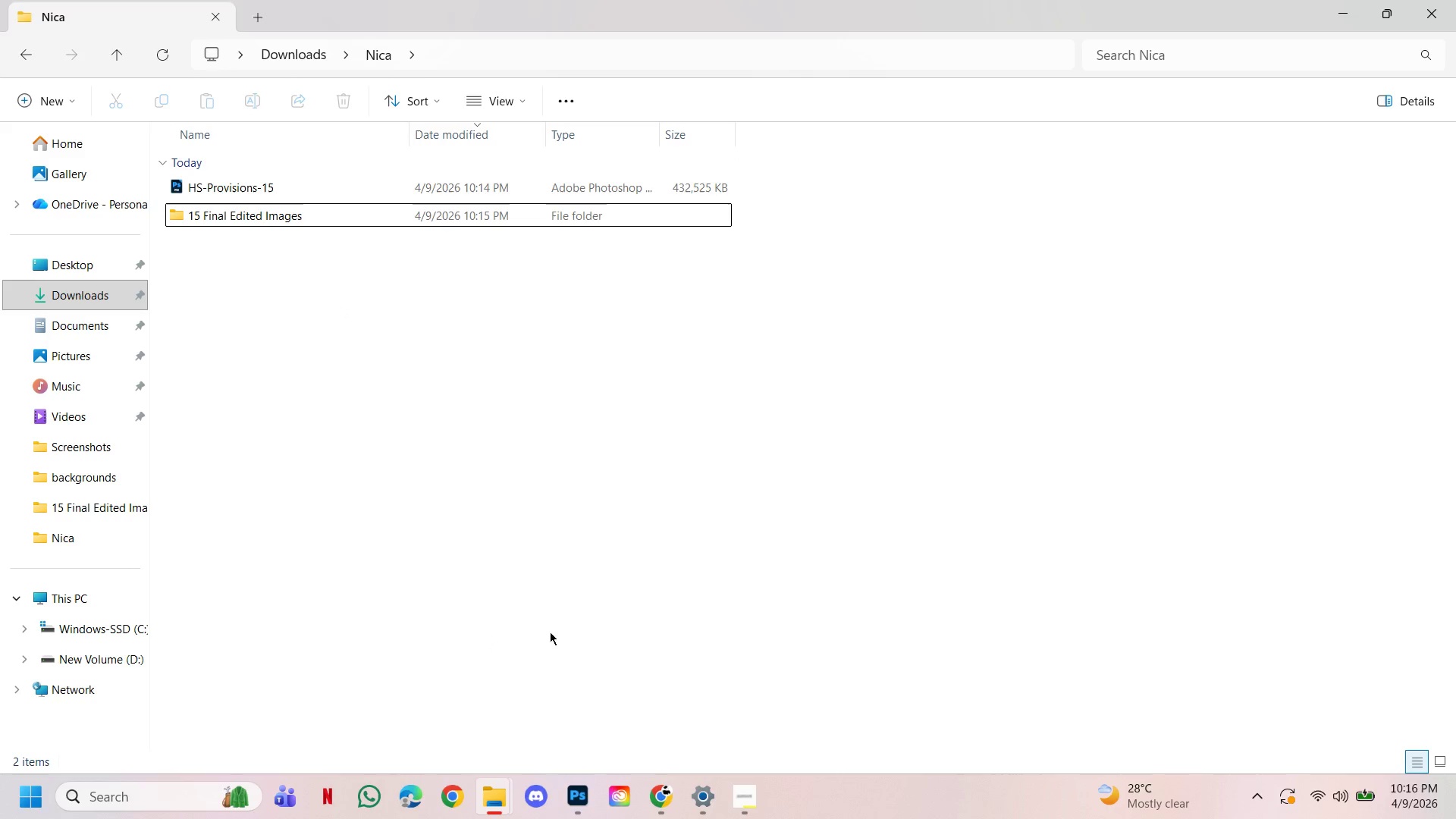 
wait(8.36)
 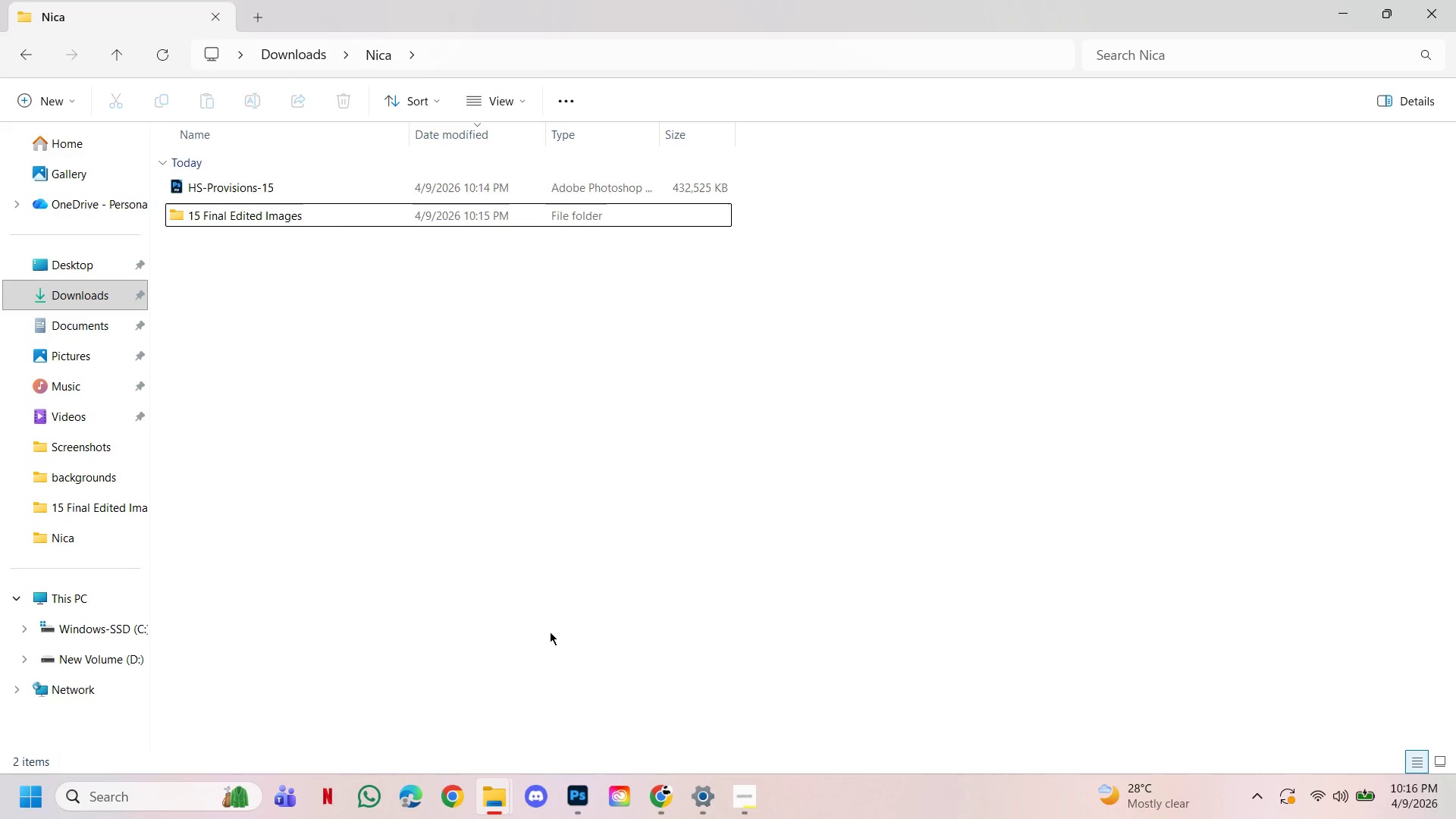 
left_click([270, 293])
 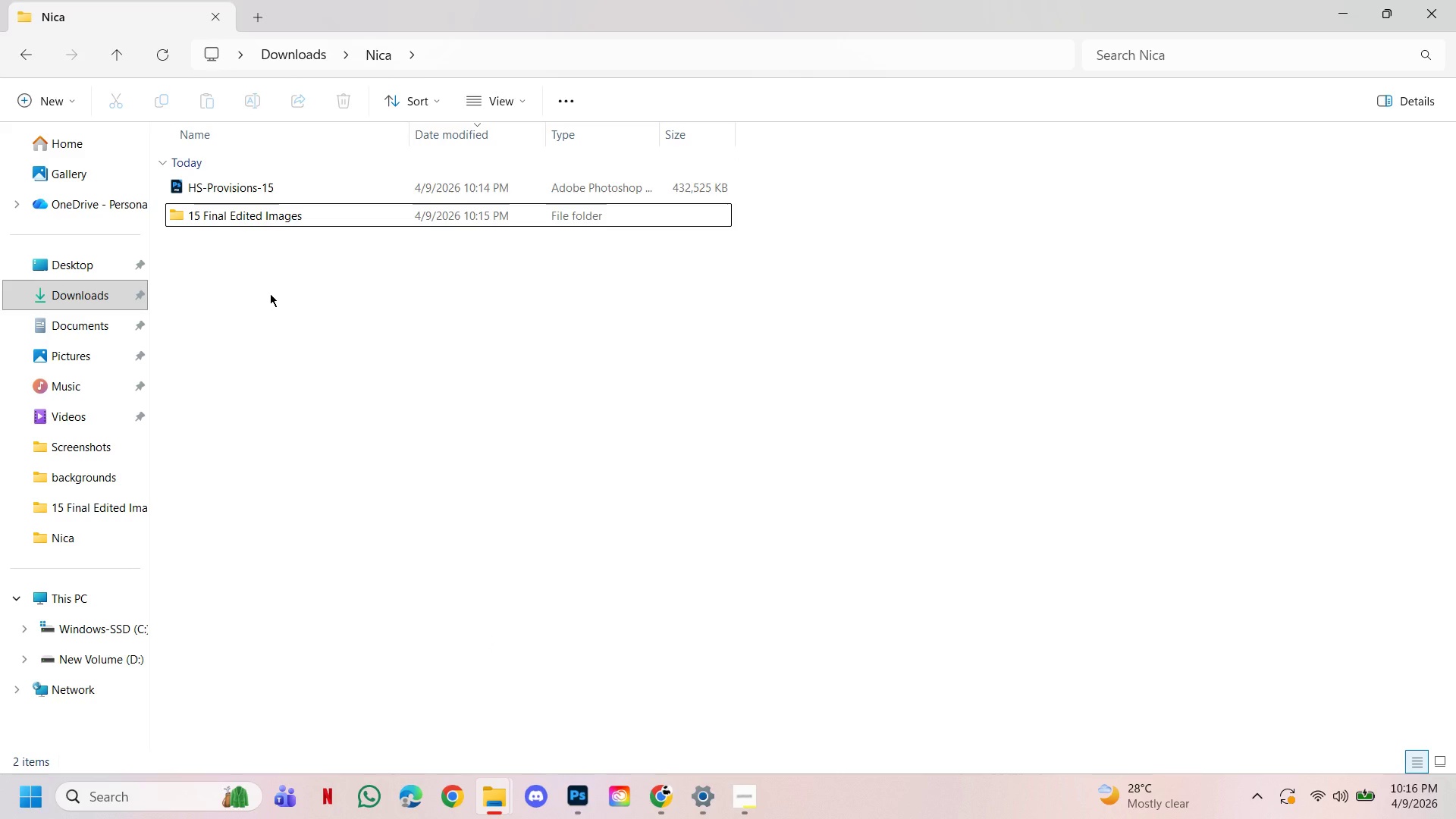 
right_click([270, 293])
 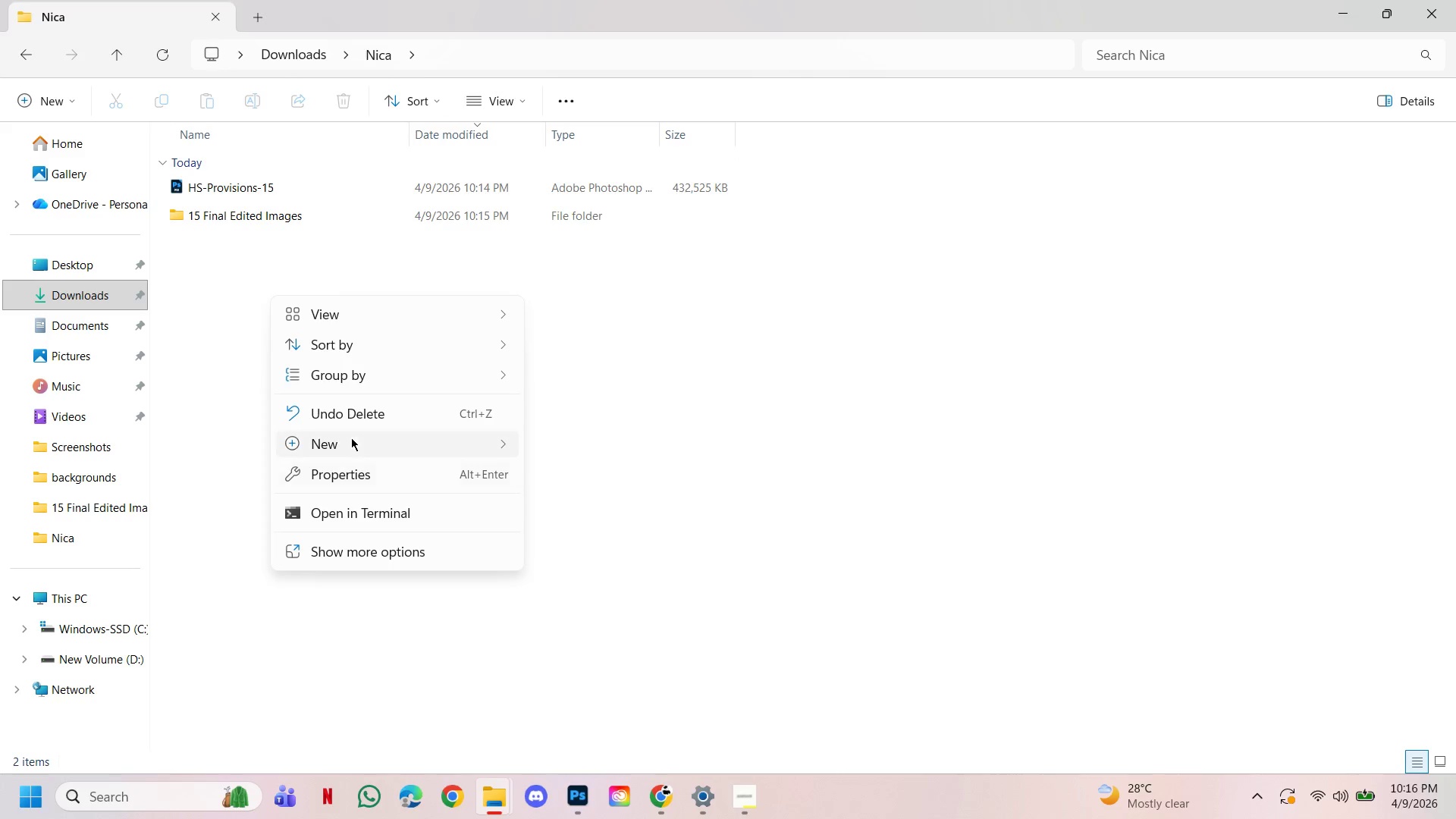 
left_click([353, 440])
 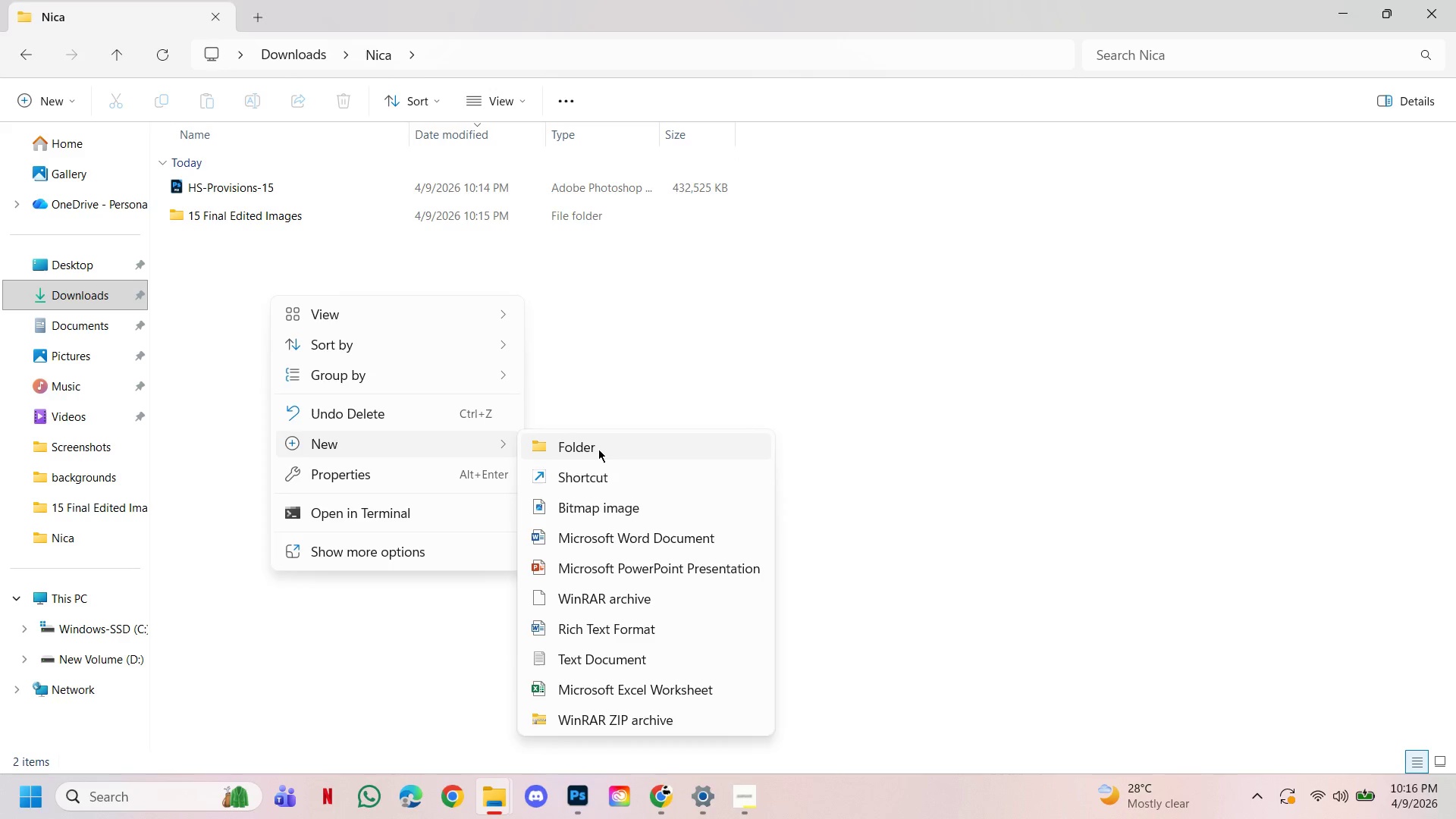 
left_click([598, 449])
 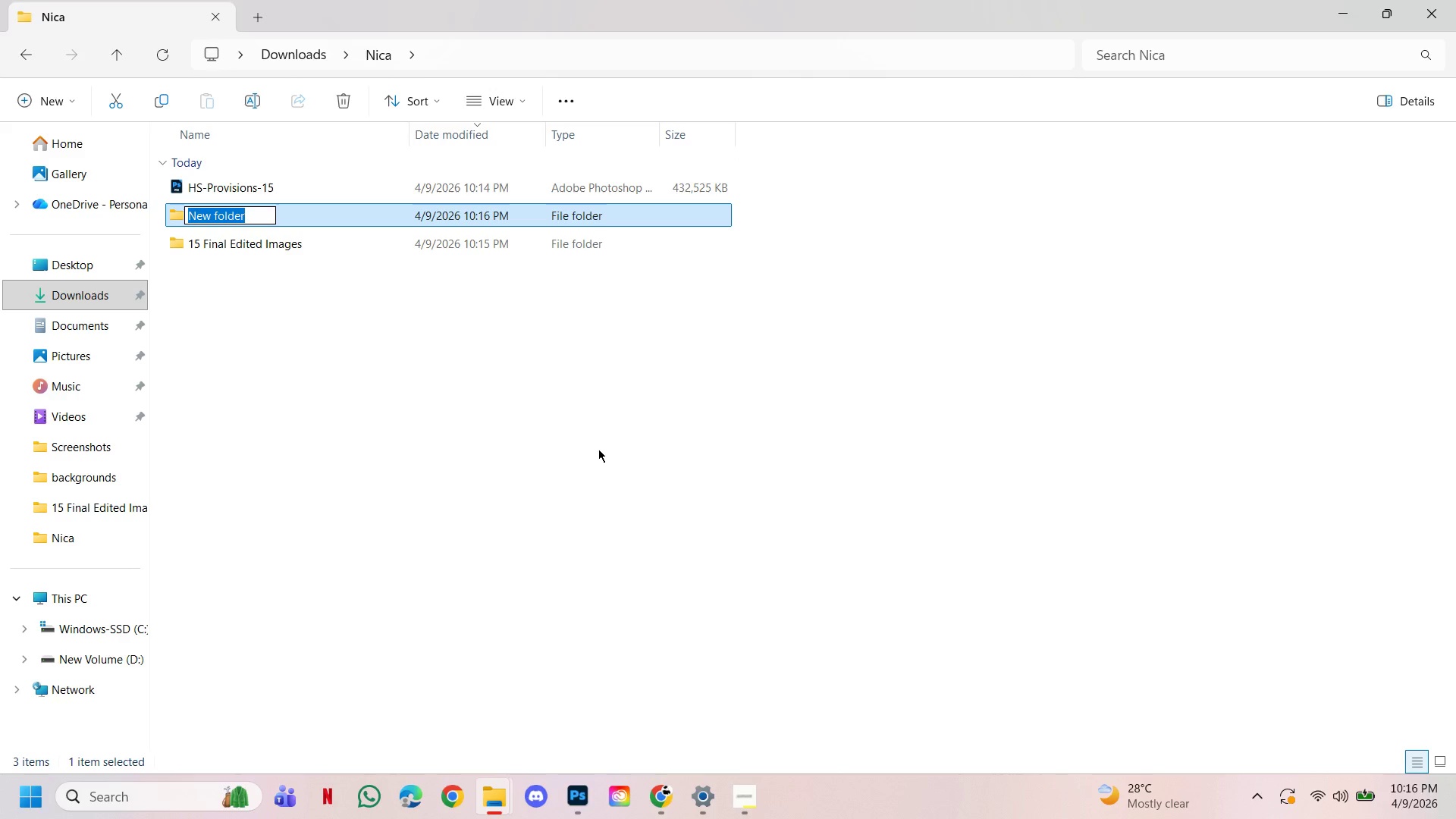 
type(Befoer)
key(Backspace)
key(Backspace)
type(re and After Comparison)
 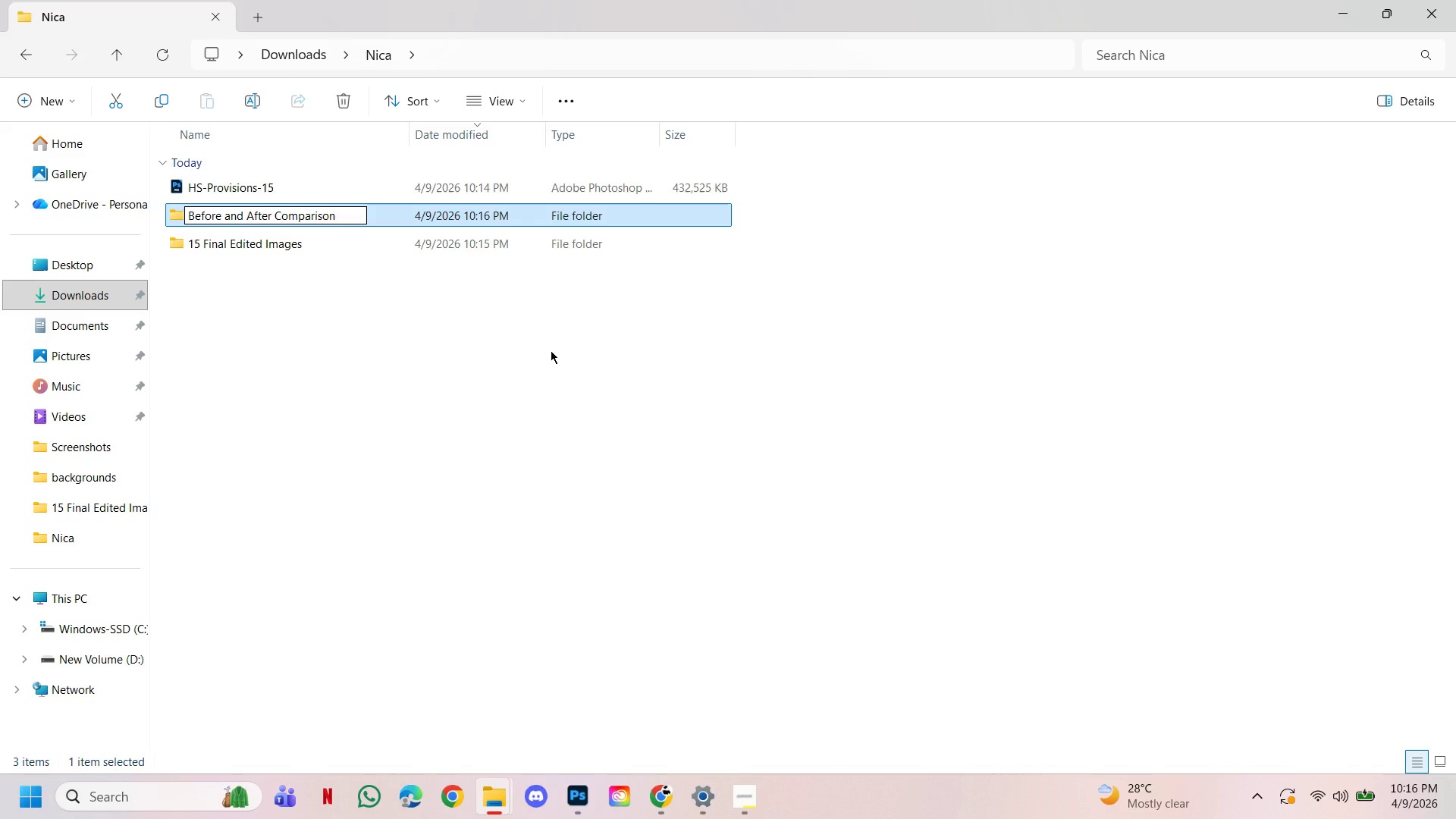 
key(Enter)
 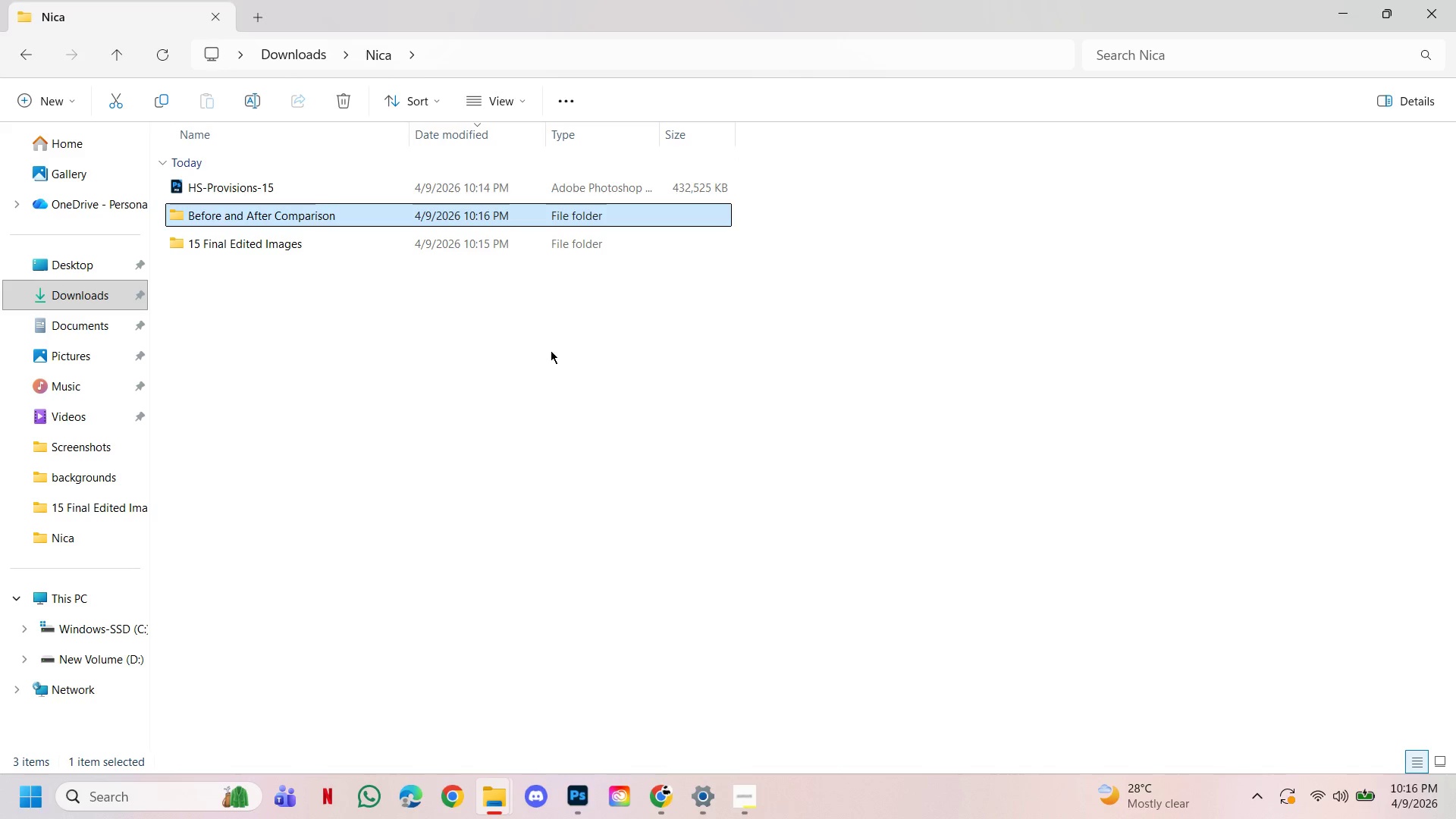 
left_click([539, 350])
 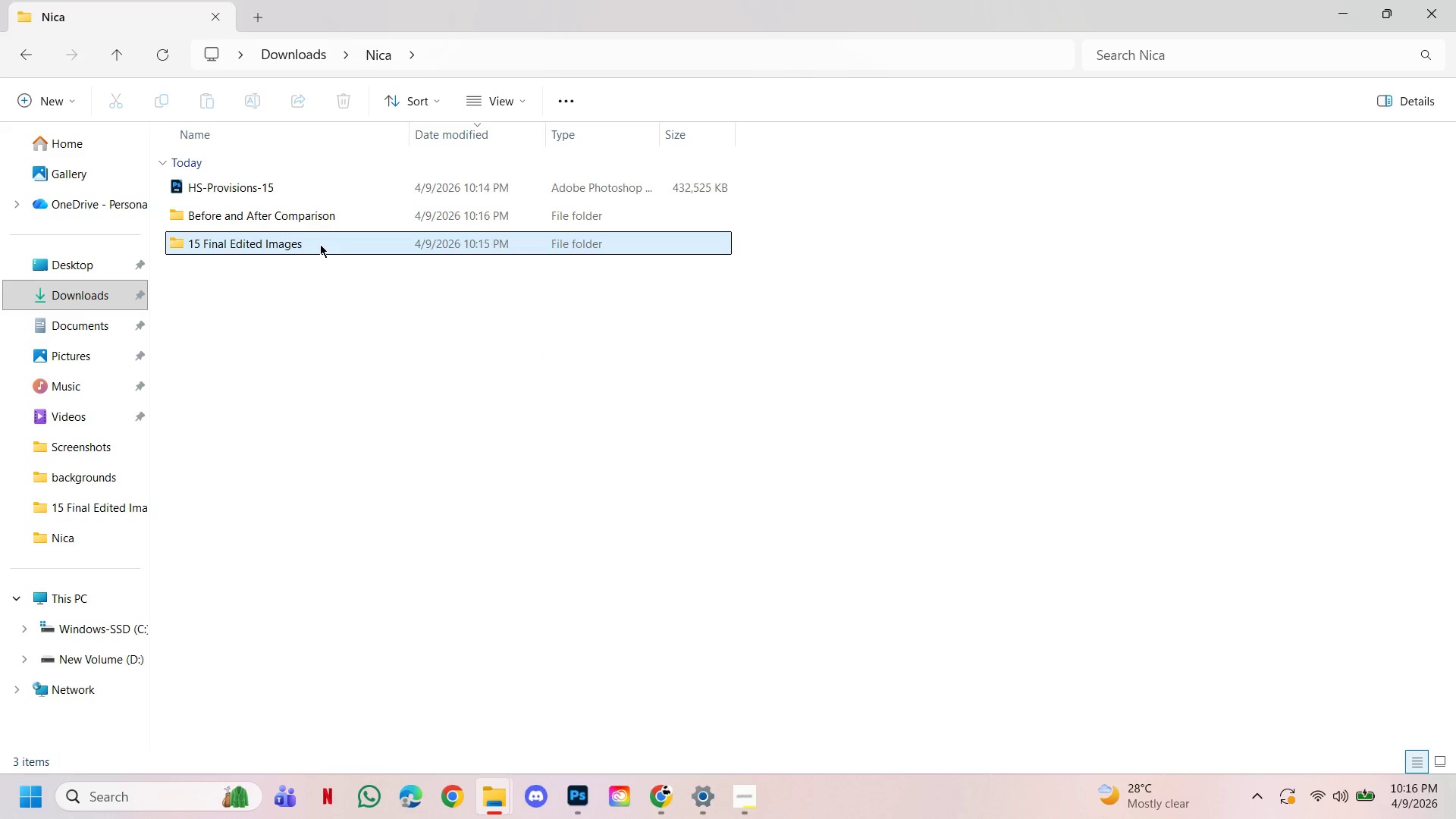 
double_click([320, 244])
 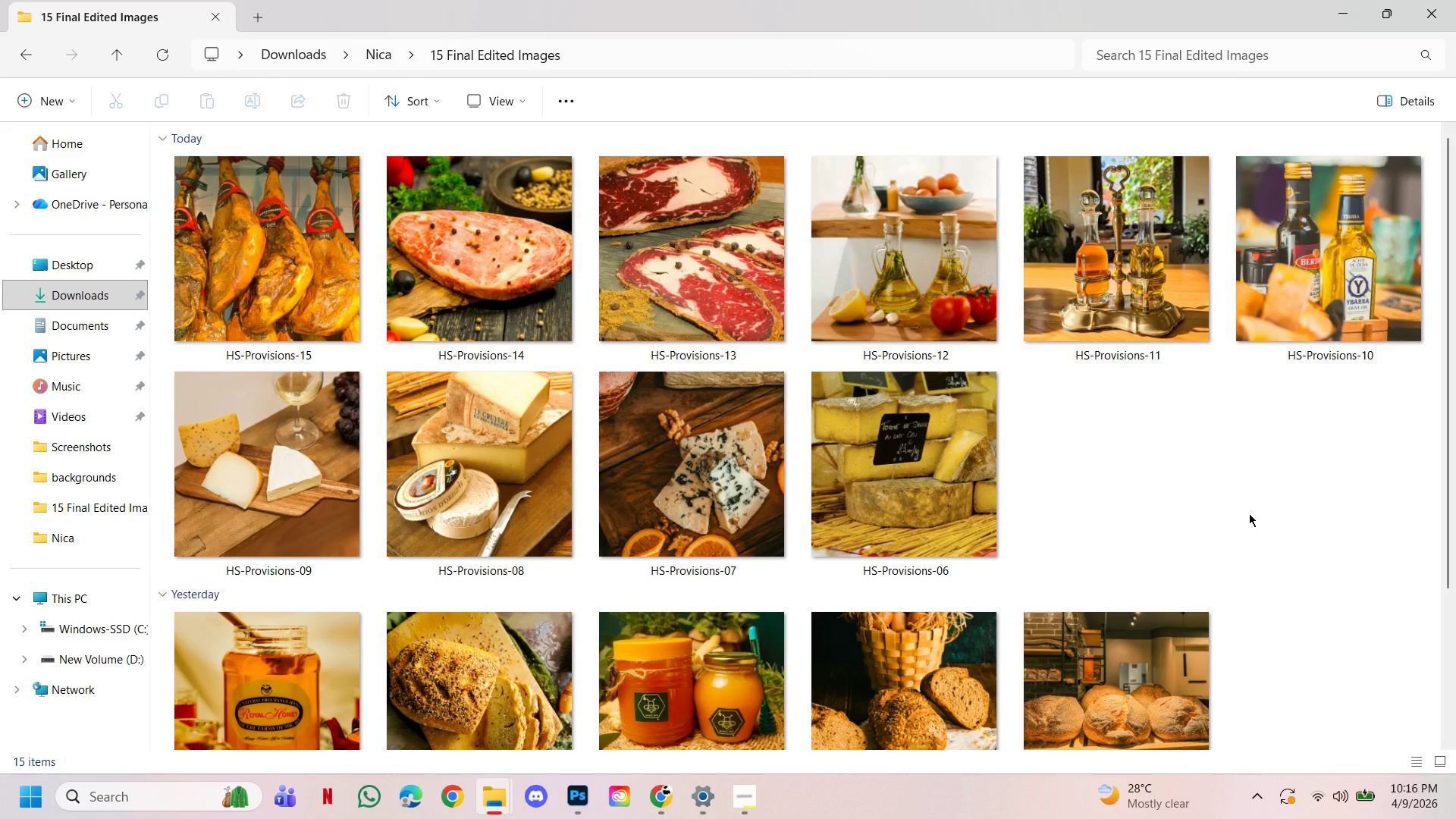 
scroll: coordinate [1252, 515], scroll_direction: down, amount: 1.0
 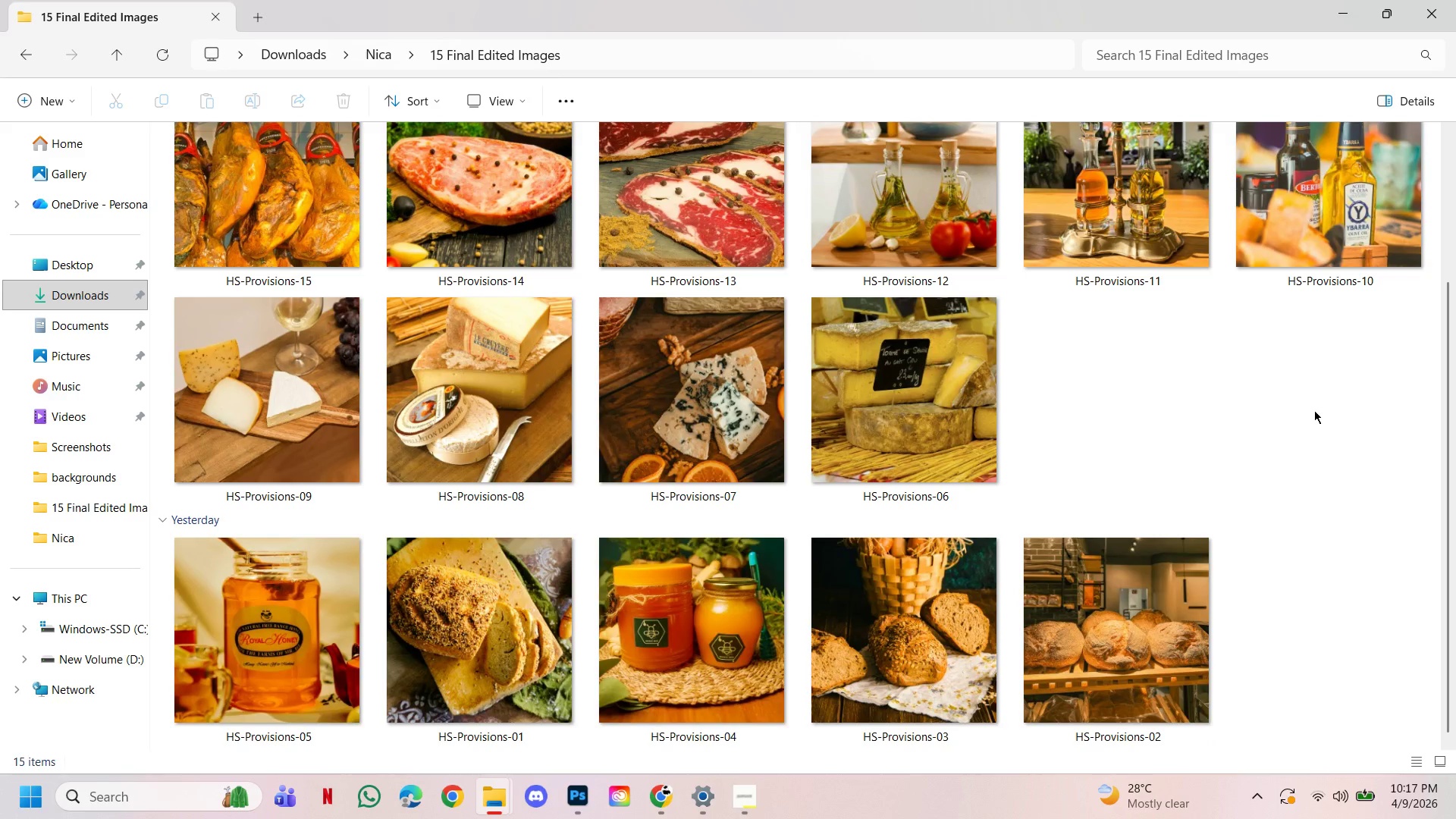 
wait(27.79)
 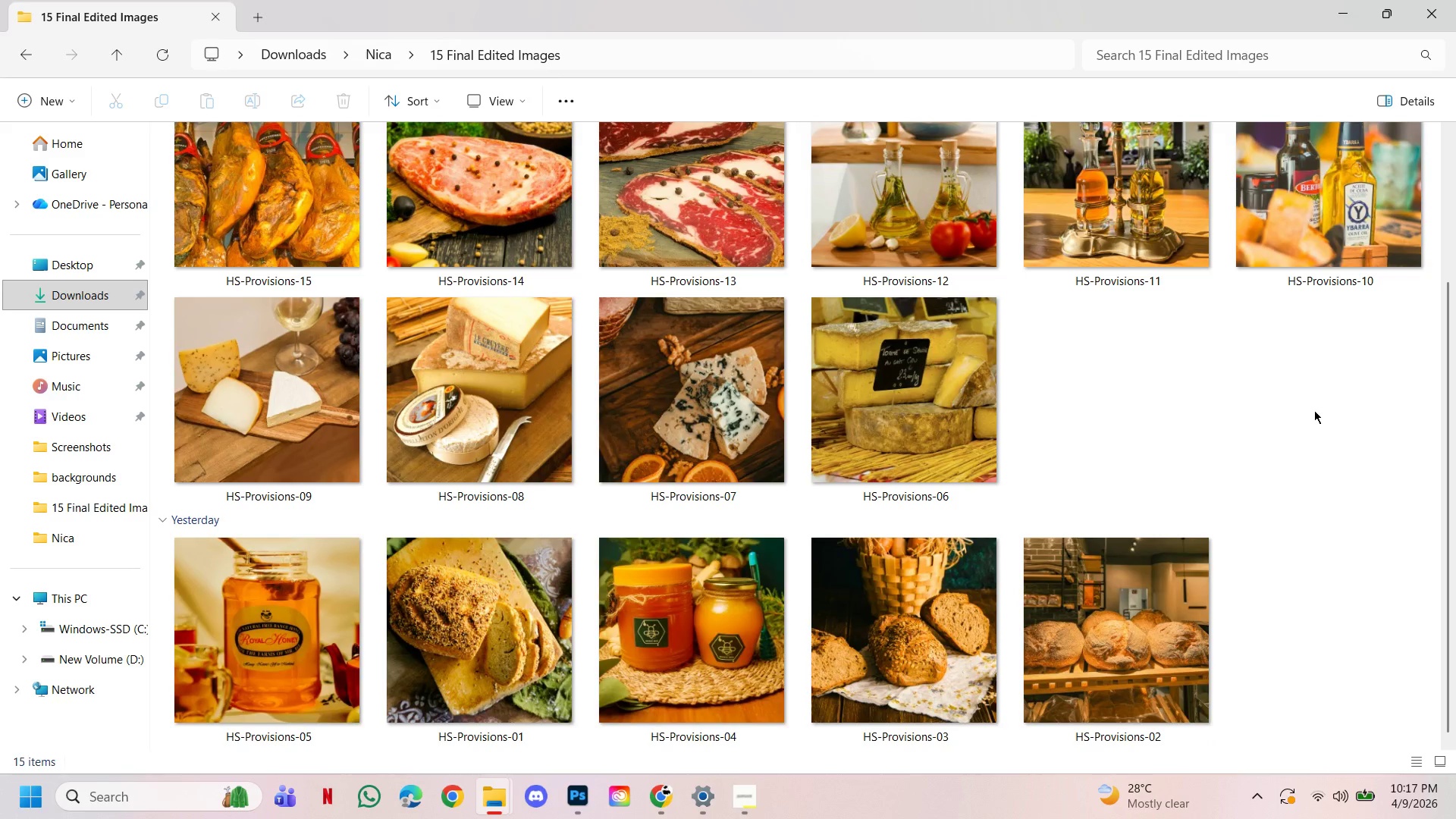 
double_click([1105, 623])
 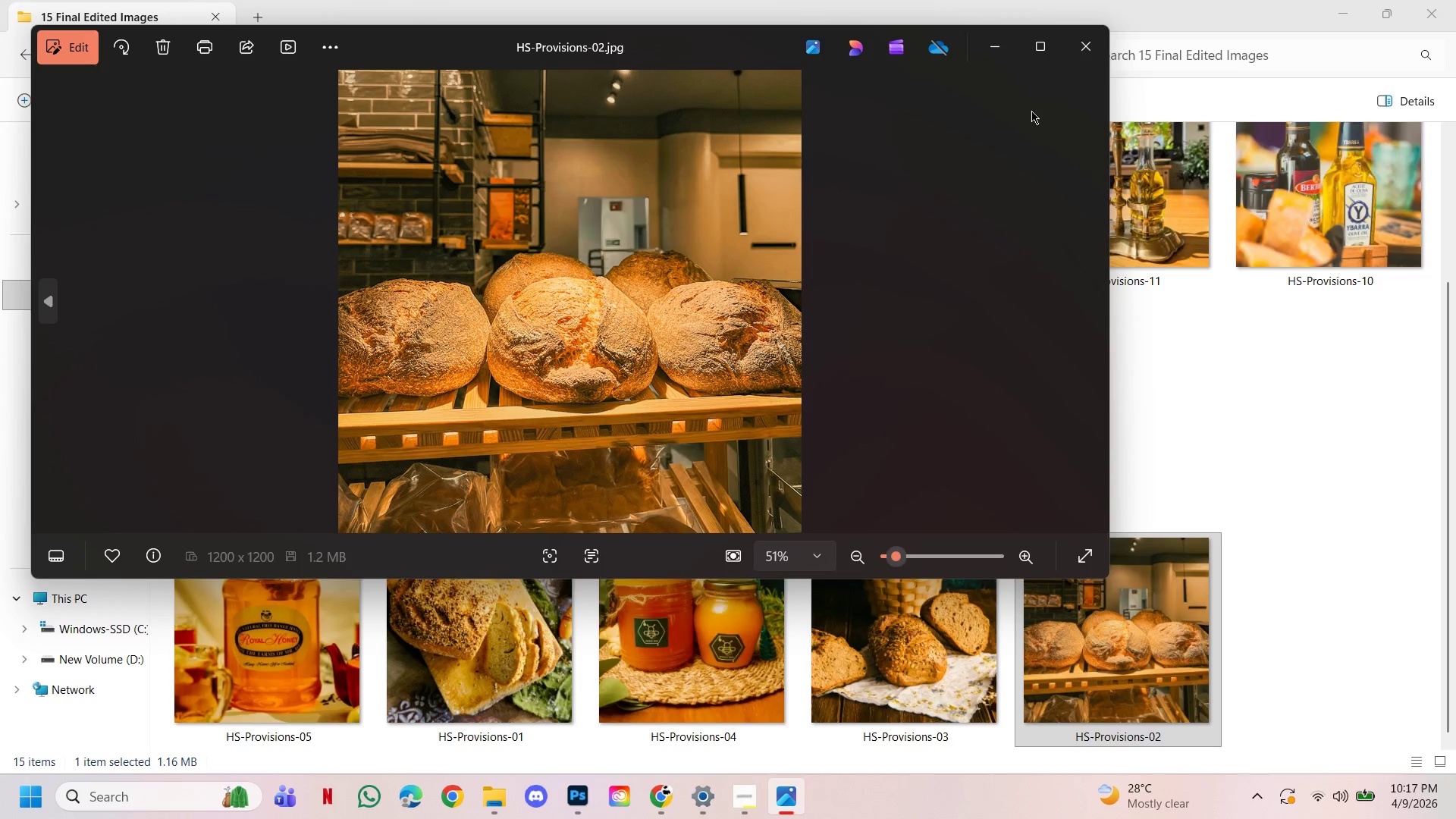 
wait(6.27)
 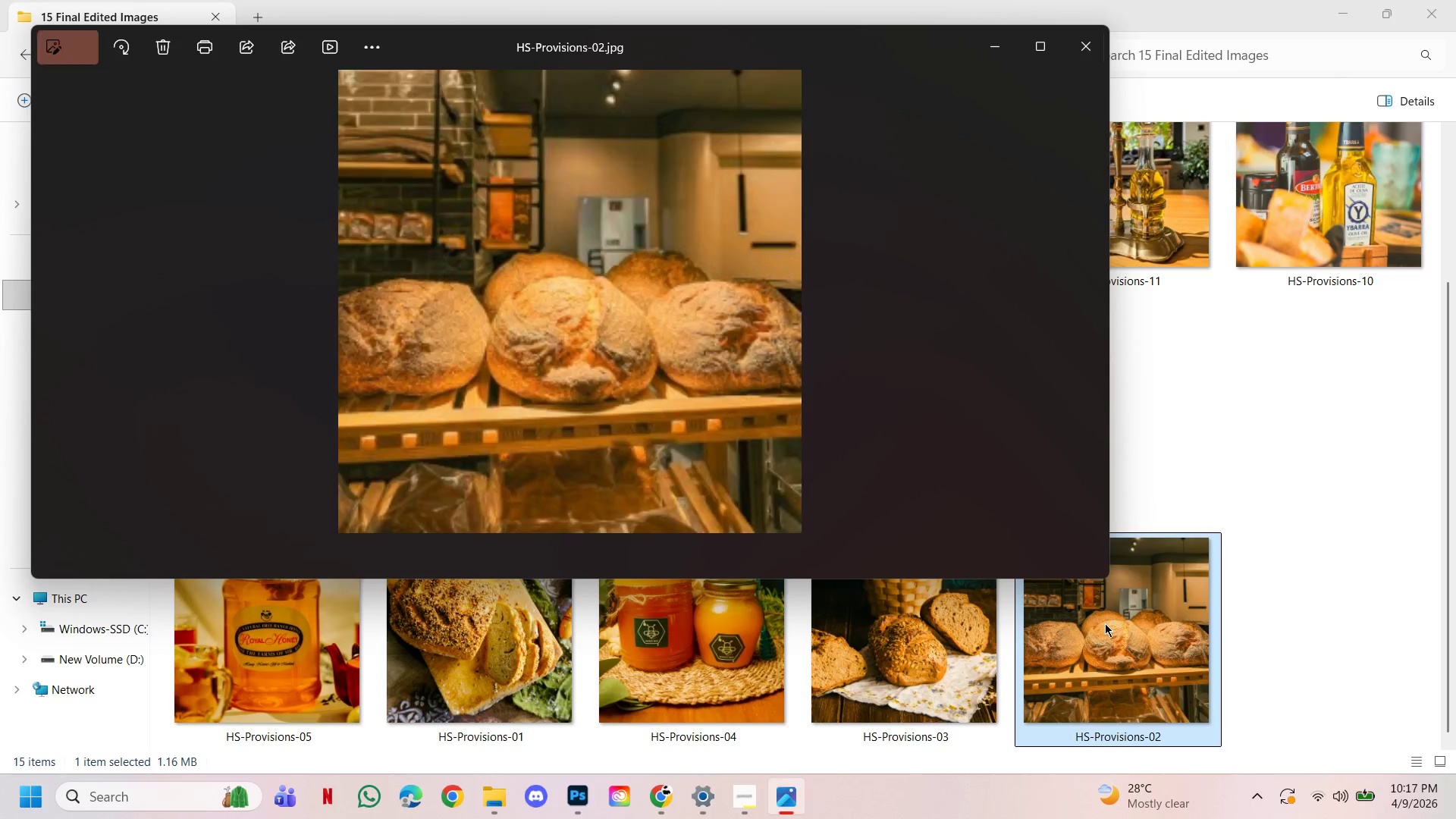 
left_click([1077, 46])
 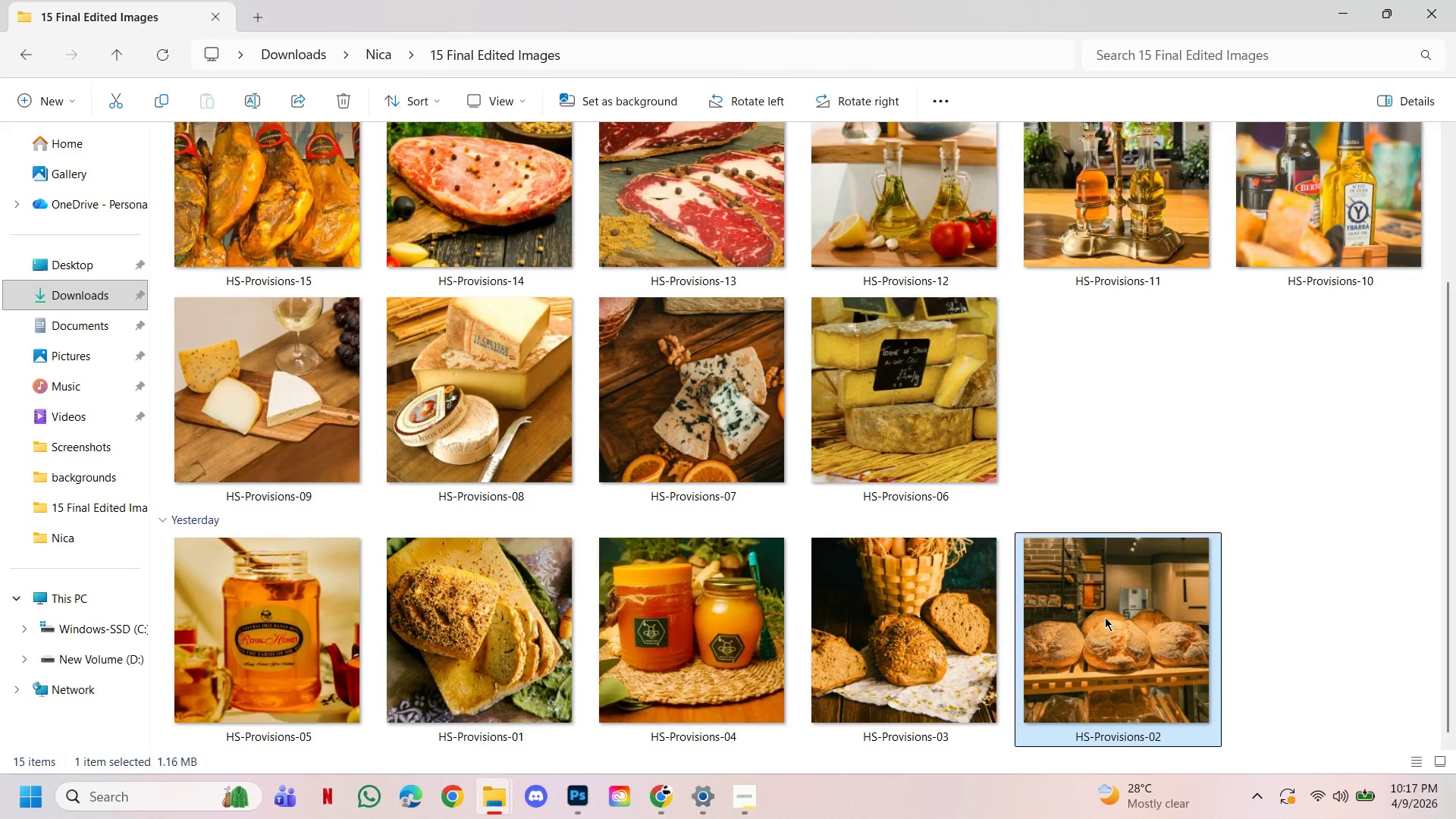 
left_click_drag(start_coordinate=[1110, 626], to_coordinate=[558, 81])
 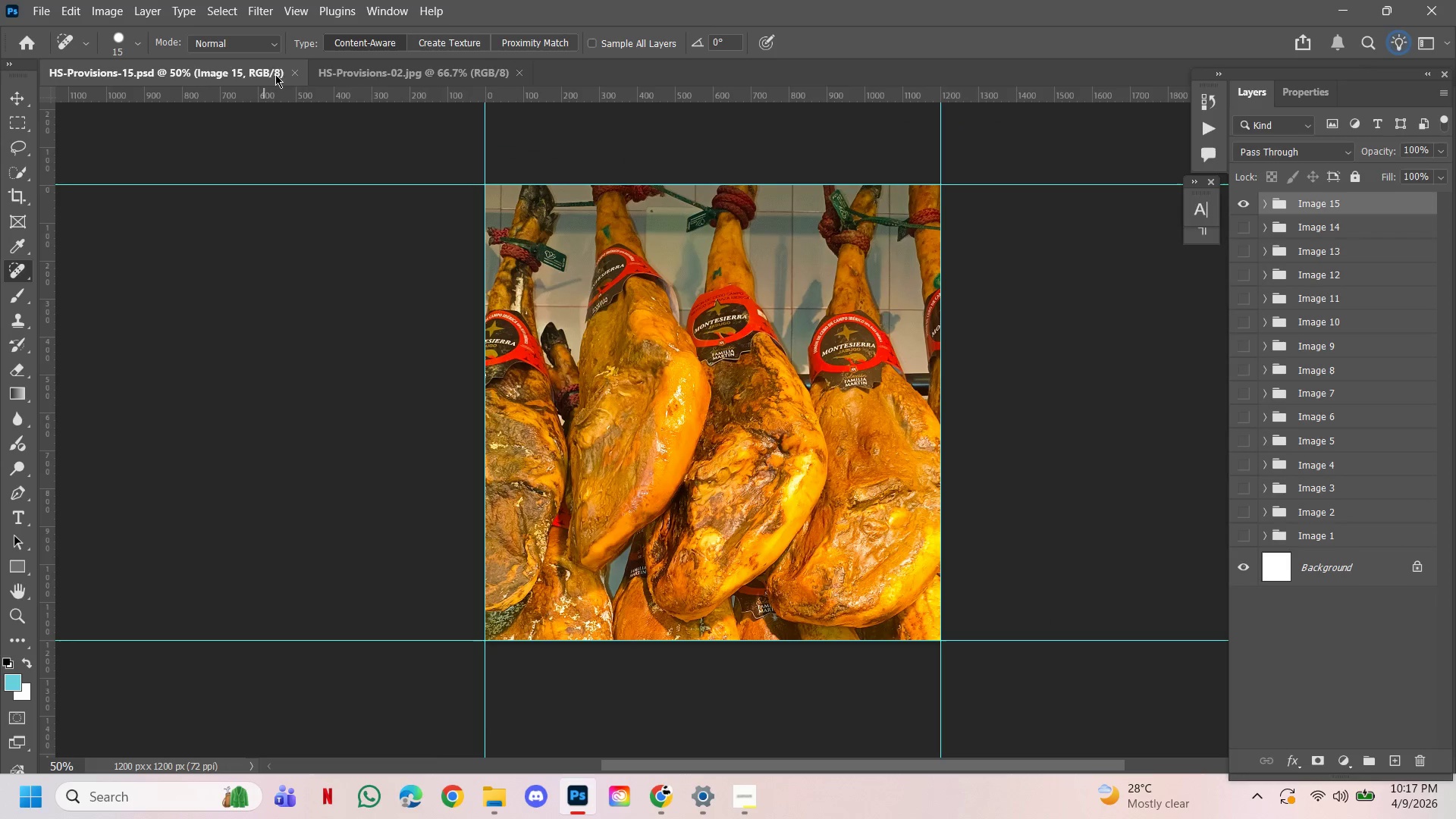 
left_click([292, 72])
 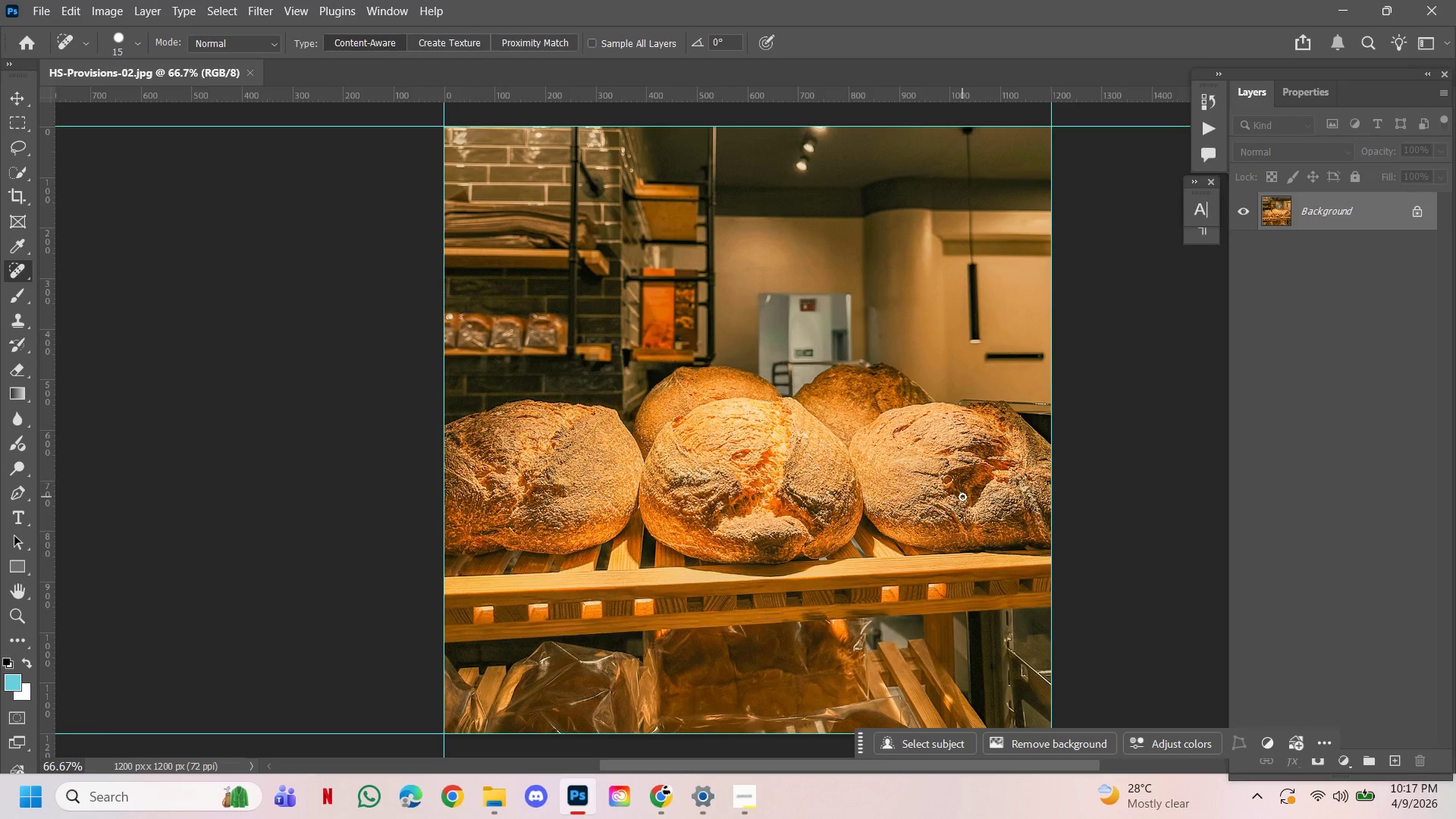 
hold_key(key=ControlLeft, duration=1.12)
 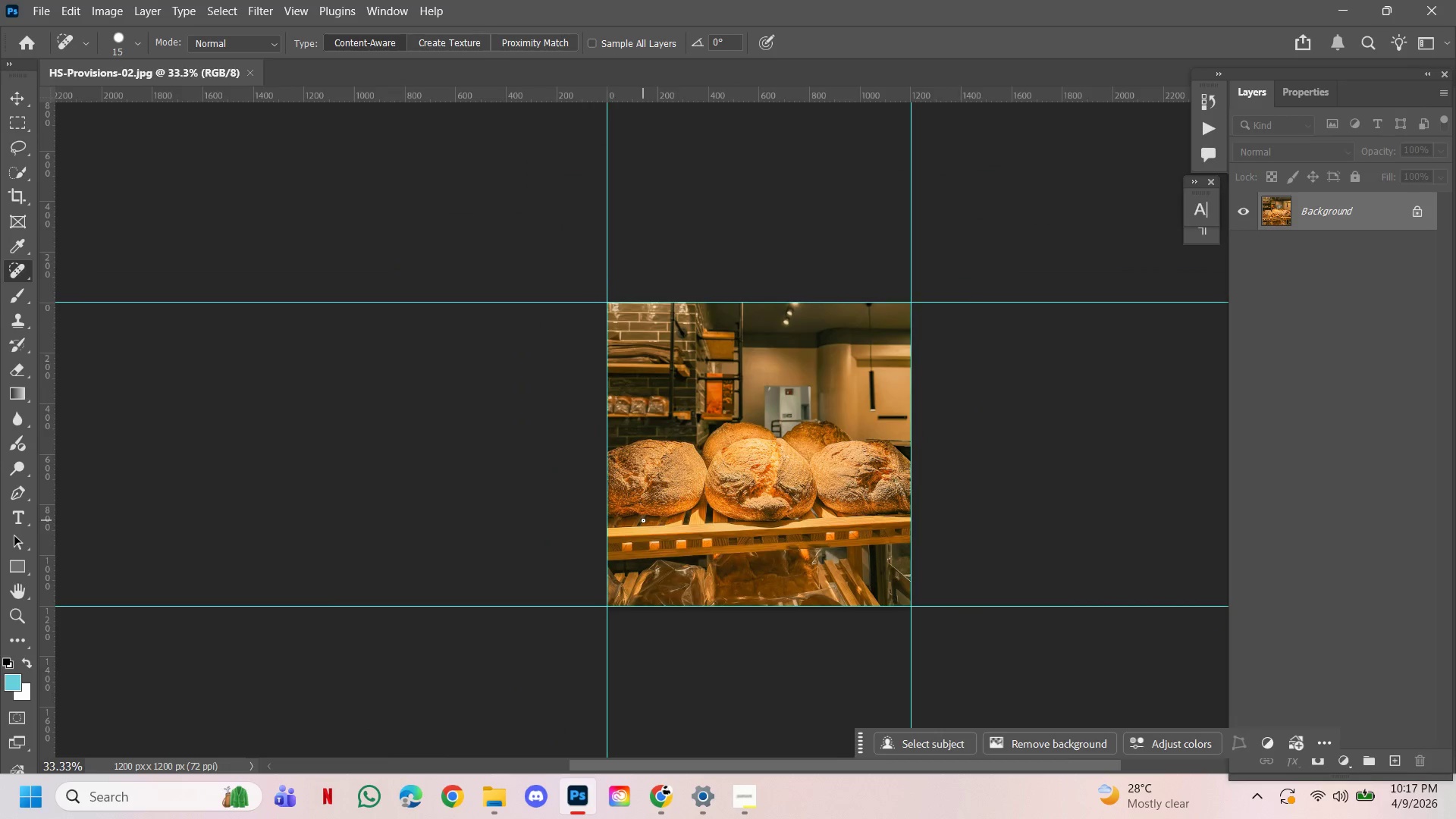 
hold_key(key=Space, duration=1.03)
 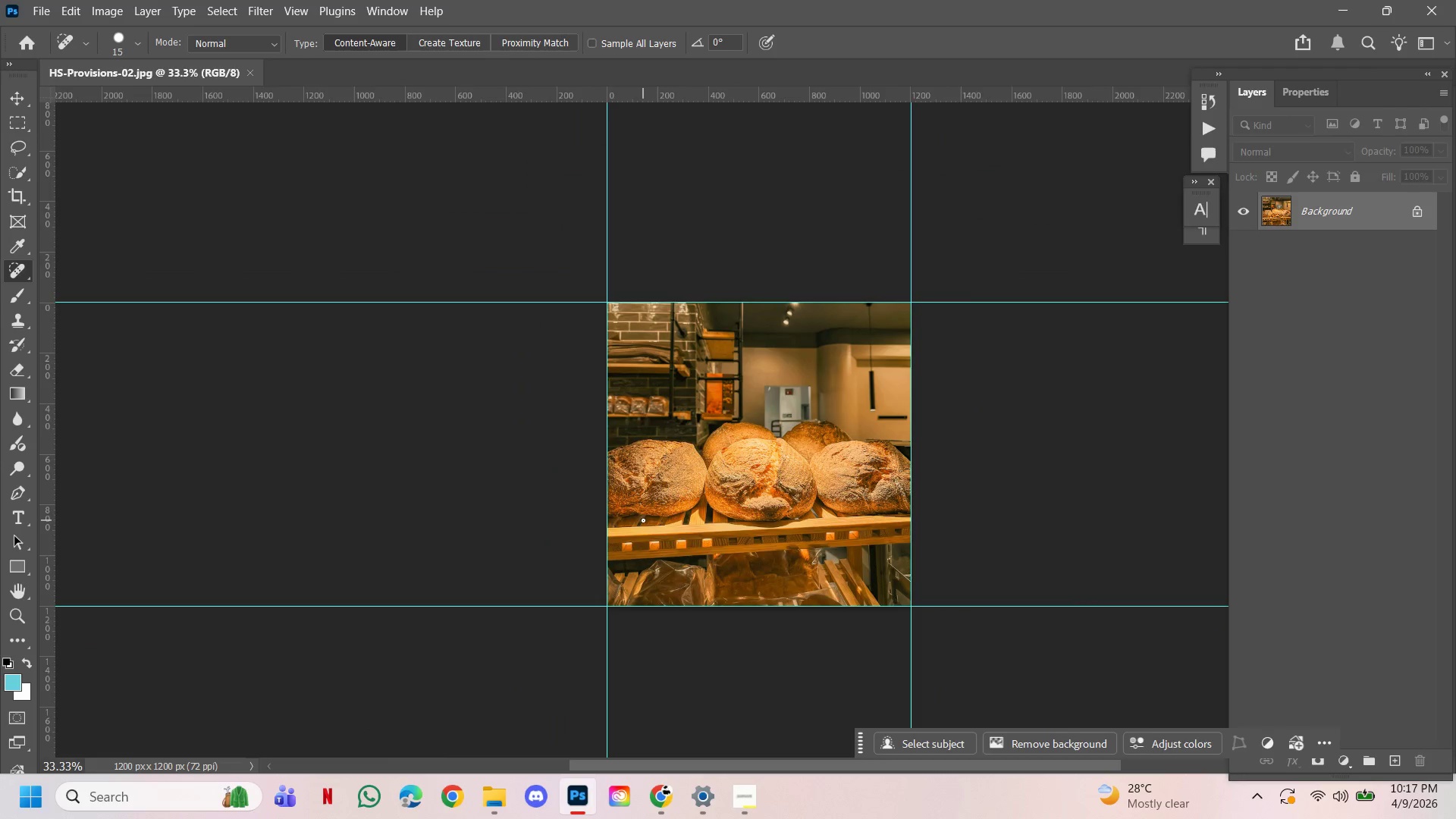 
hold_key(key=AltLeft, duration=0.95)
left_click([835, 489])
 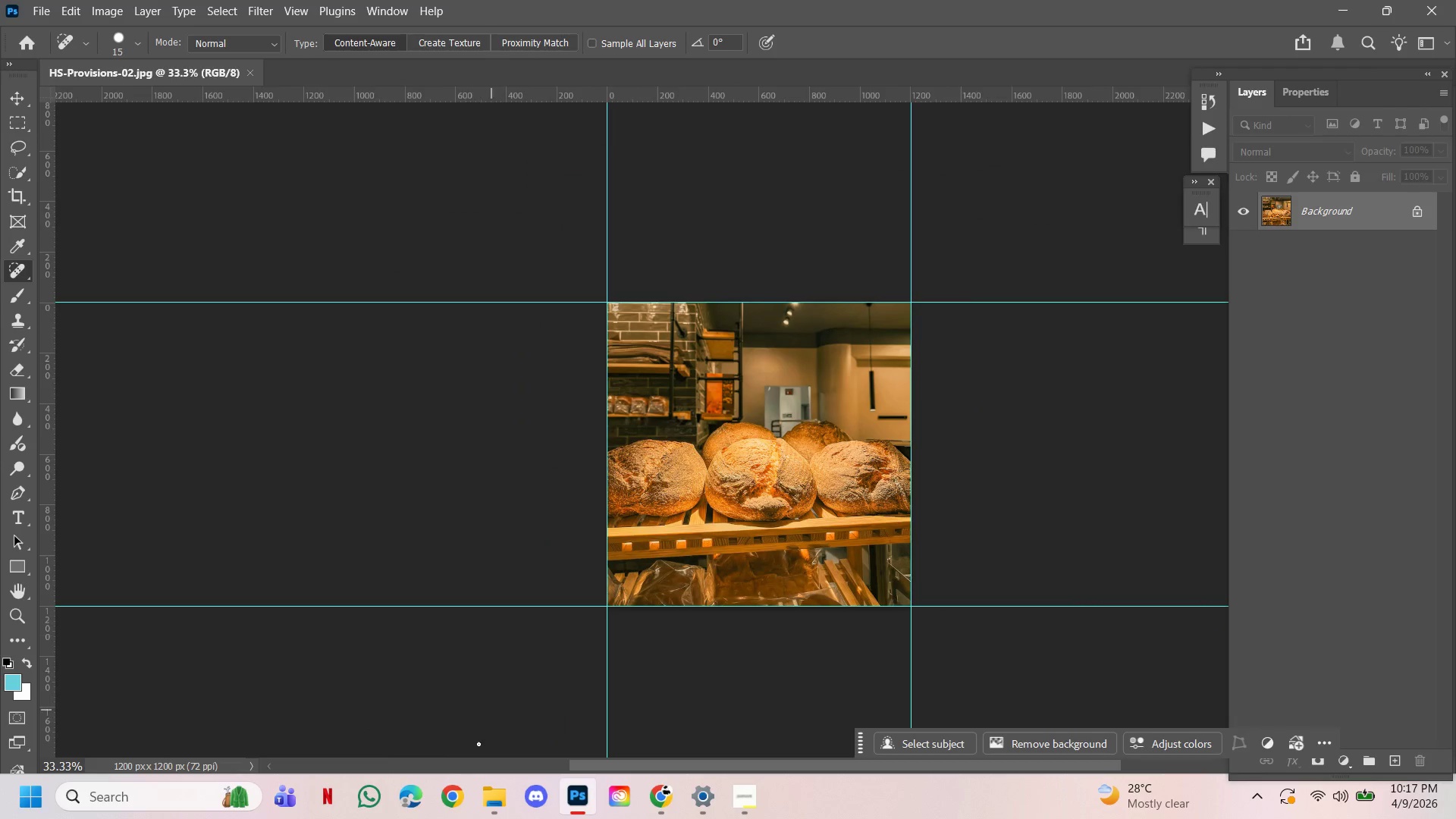 
left_click([489, 814])
 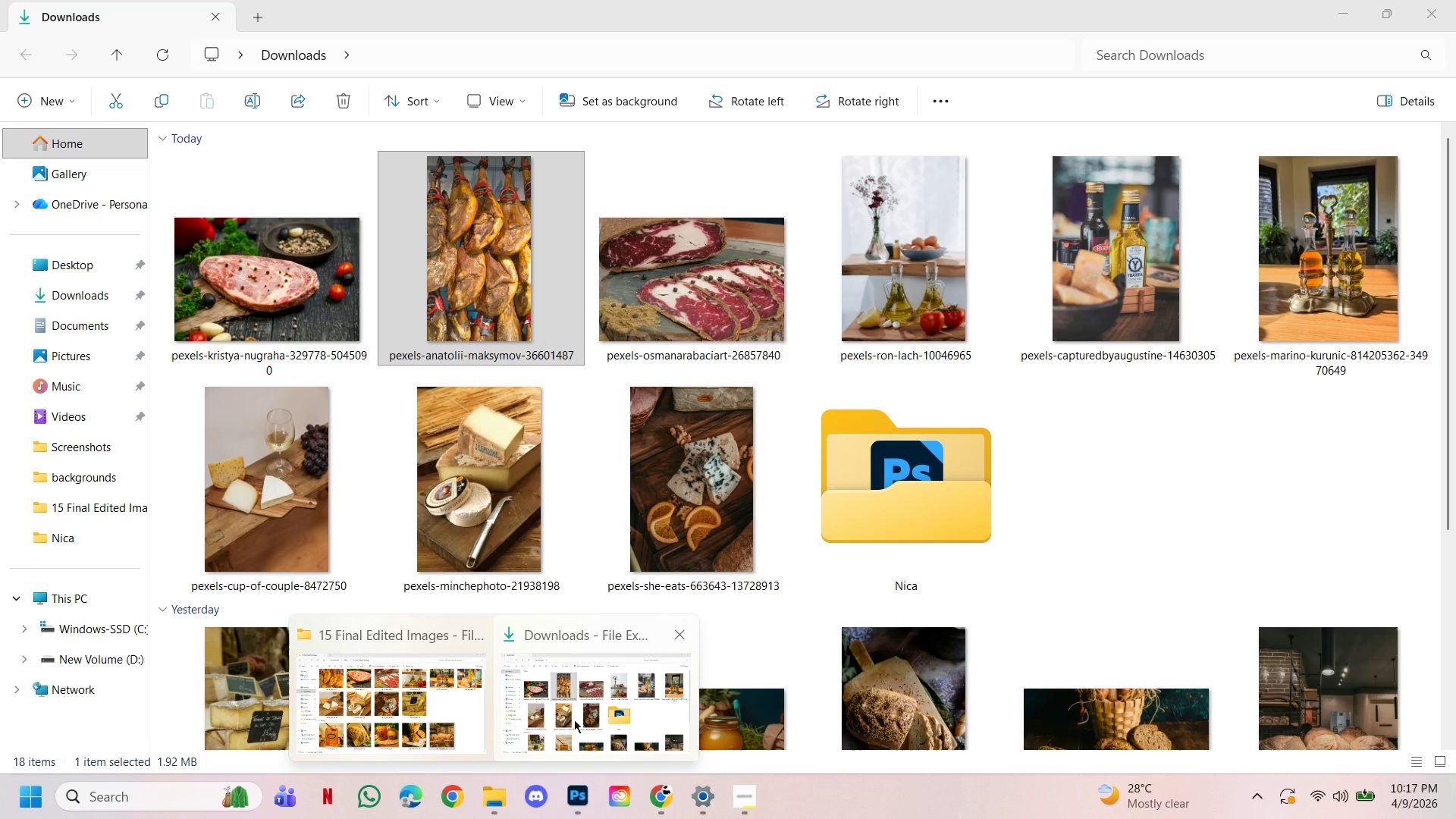 
left_click([573, 718])
 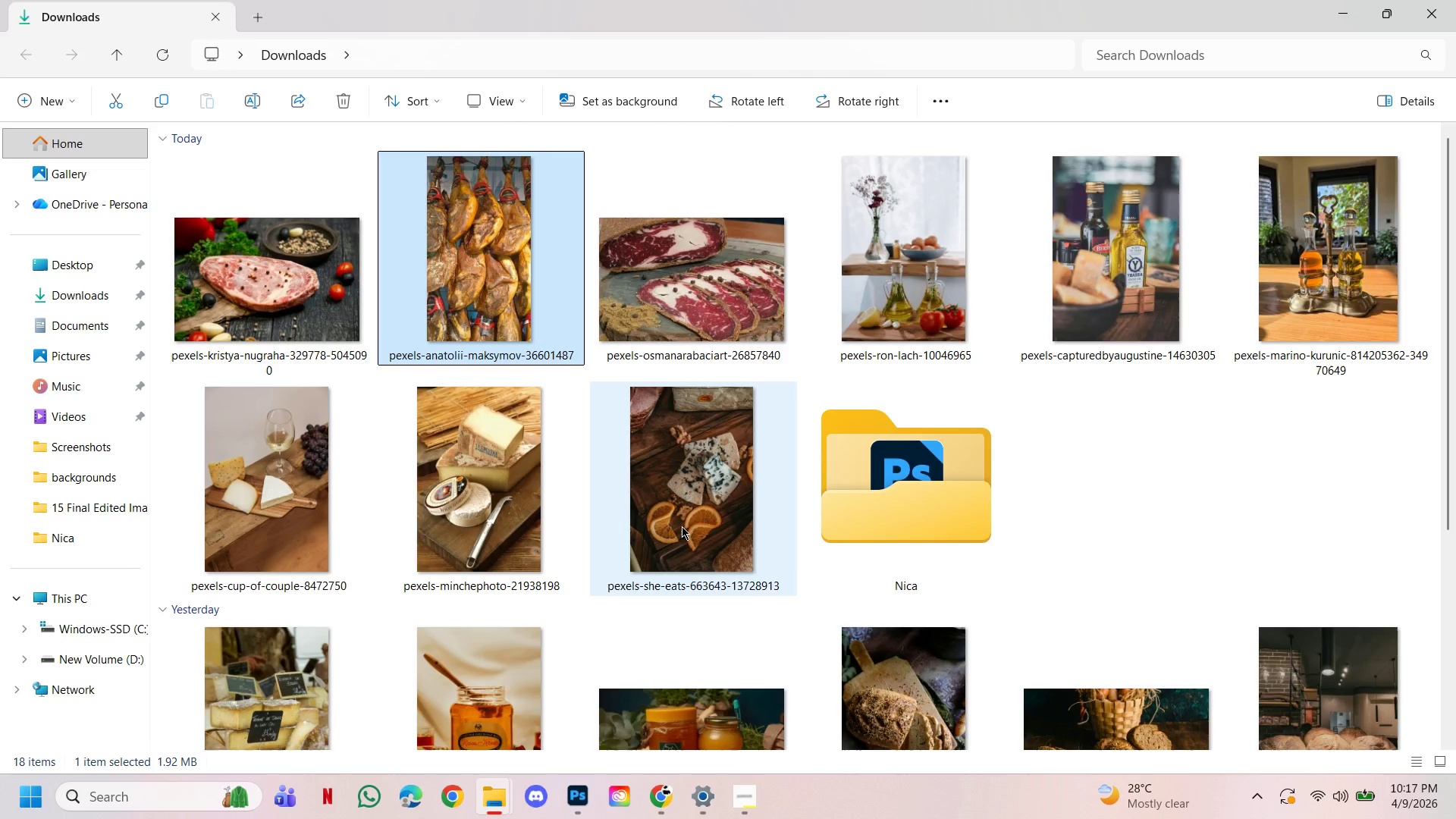 
scroll: coordinate [682, 527], scroll_direction: down, amount: 3.0
 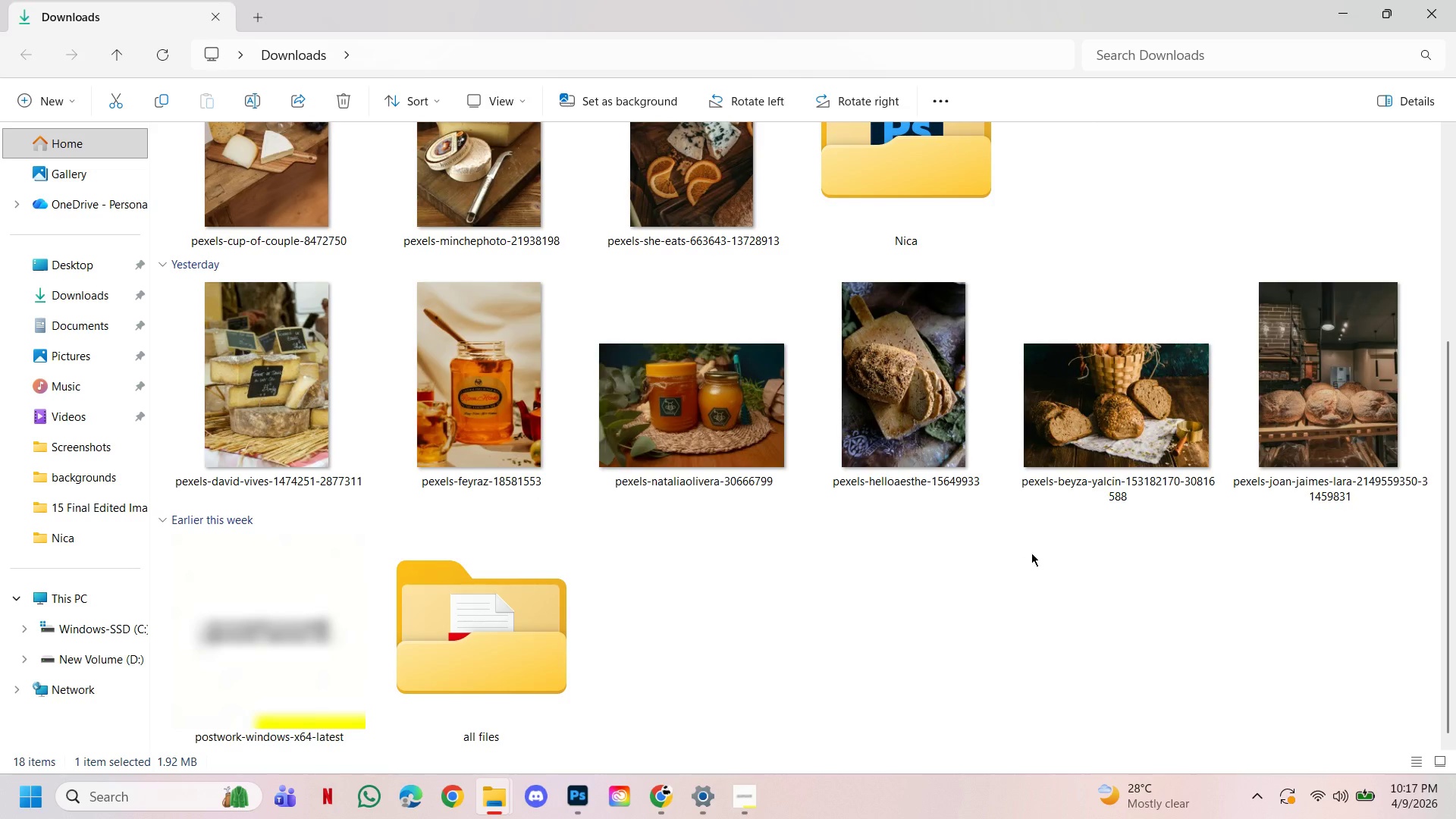 
left_click([1348, 438])
 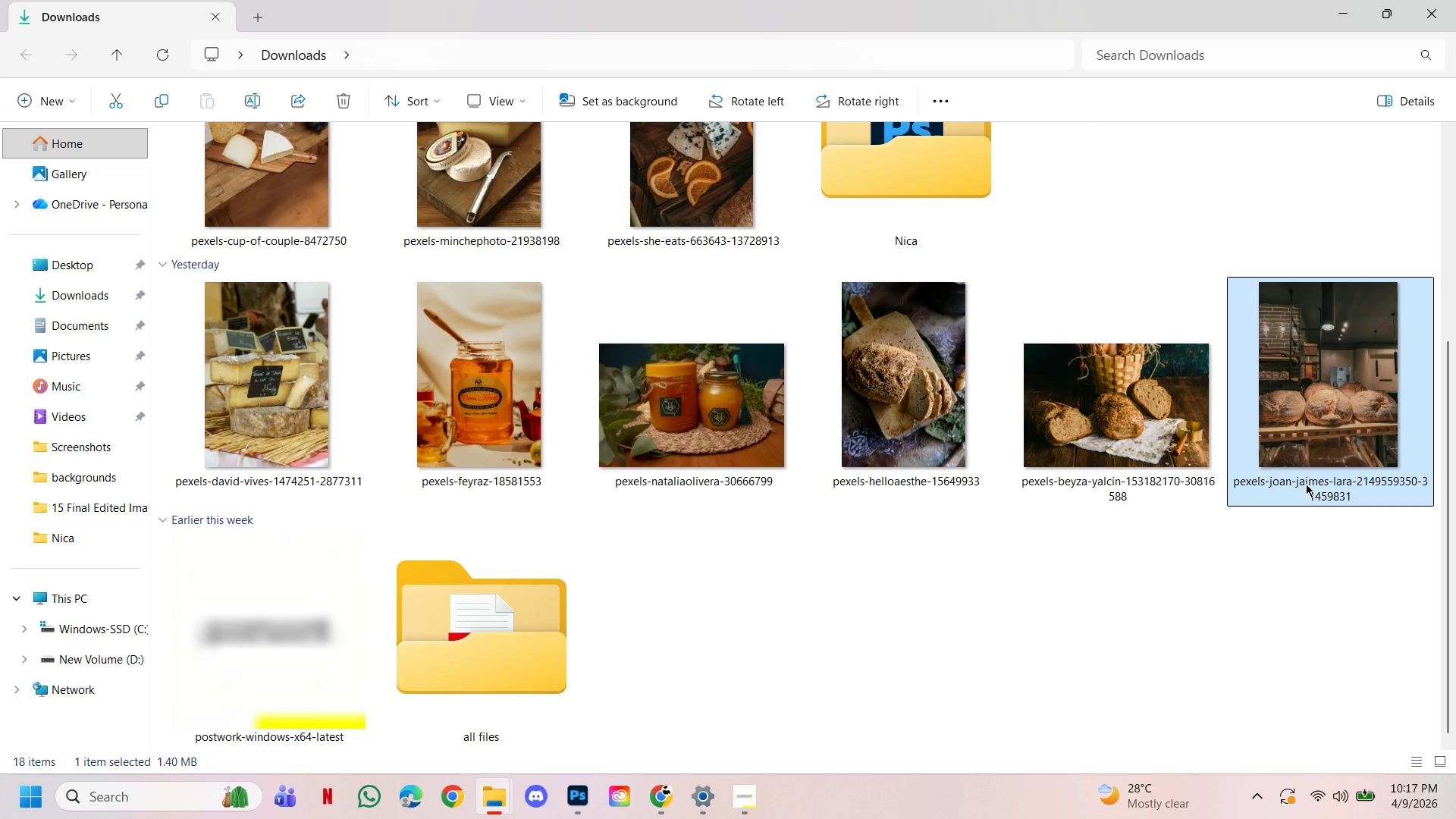 
left_click_drag(start_coordinate=[1319, 446], to_coordinate=[482, 405])
 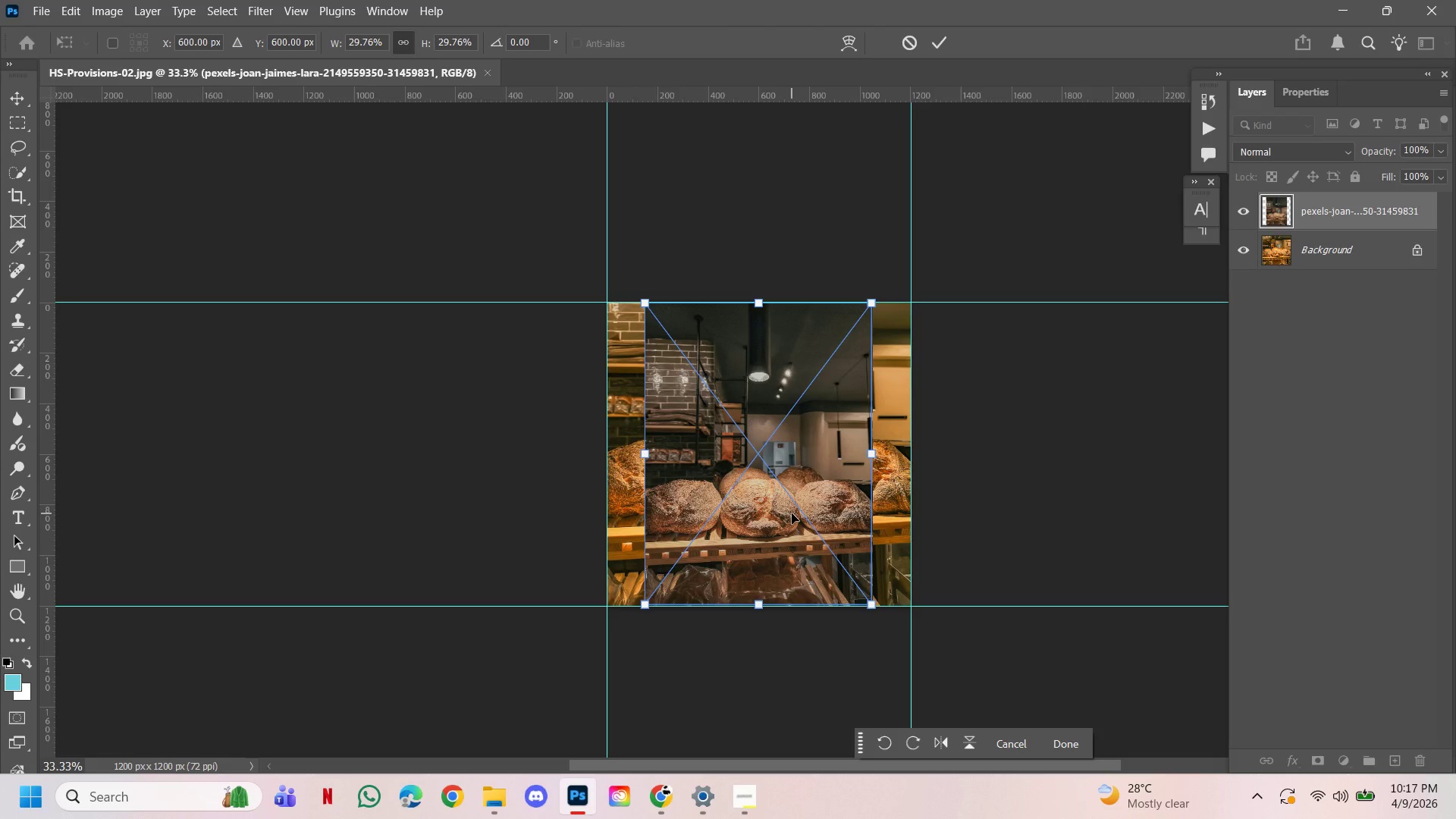 
left_click_drag(start_coordinate=[833, 490], to_coordinate=[565, 485])
 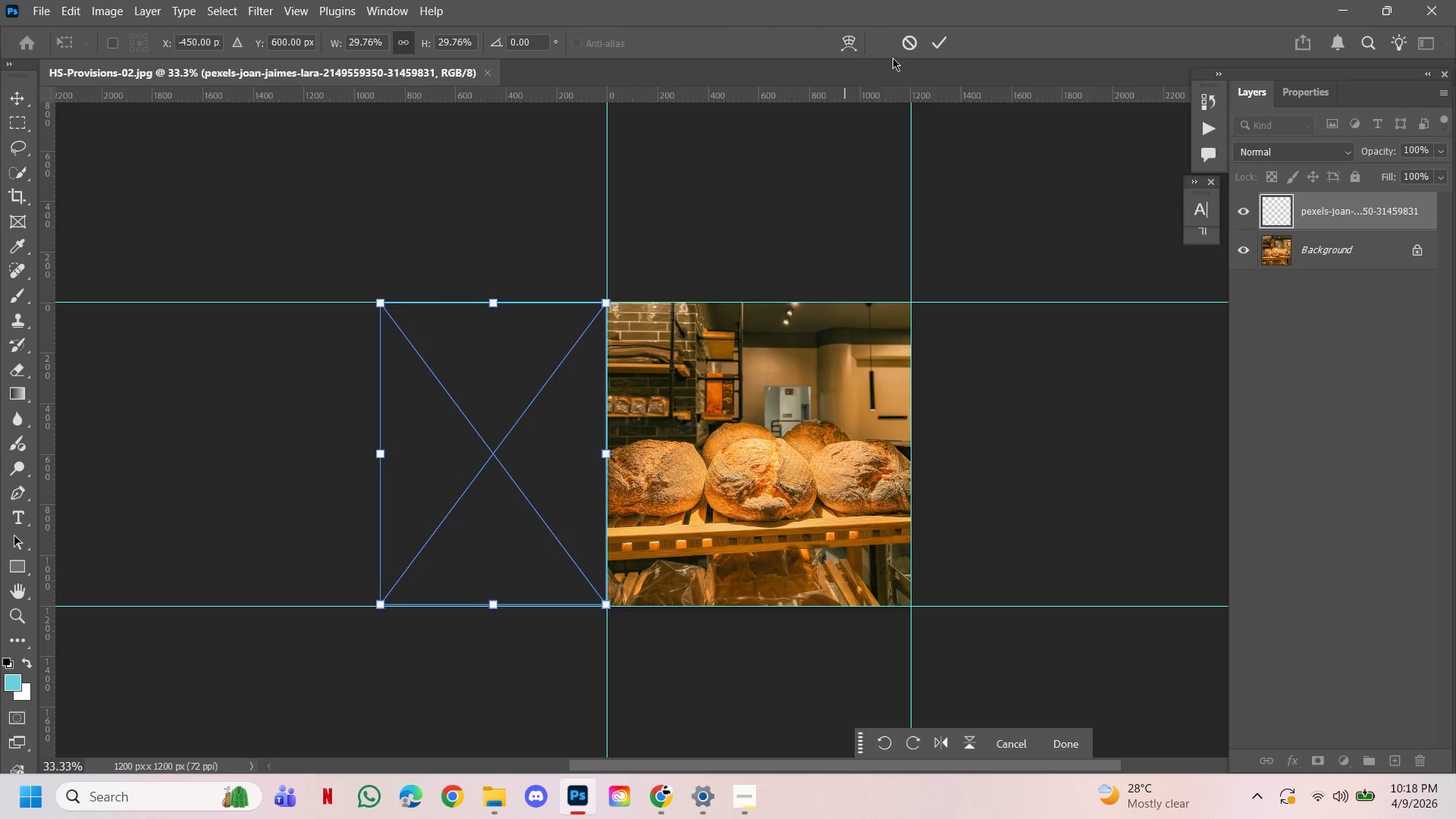 
hold_key(key=ShiftLeft, duration=1.5)
 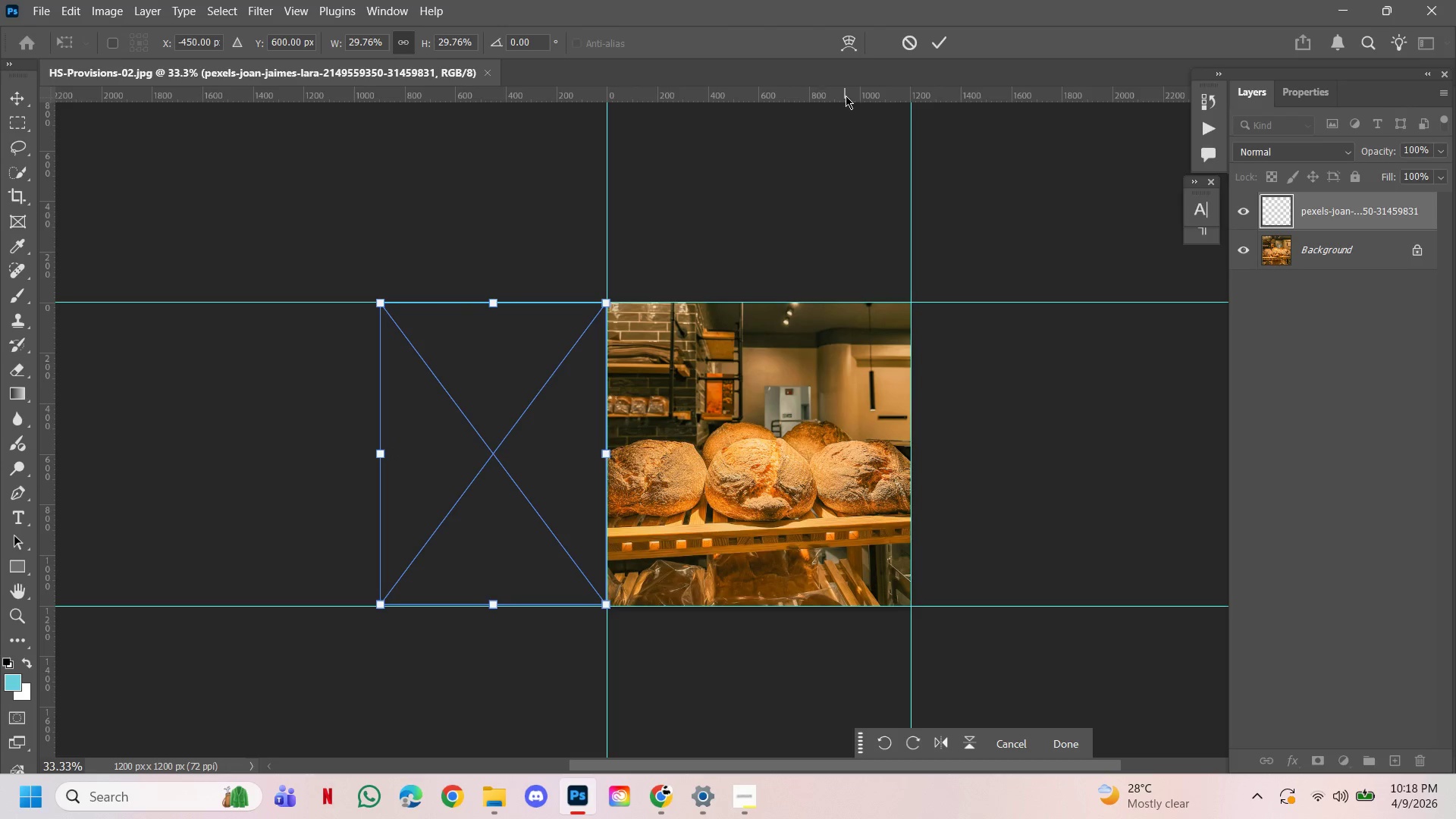 
key(Shift+ShiftLeft)
 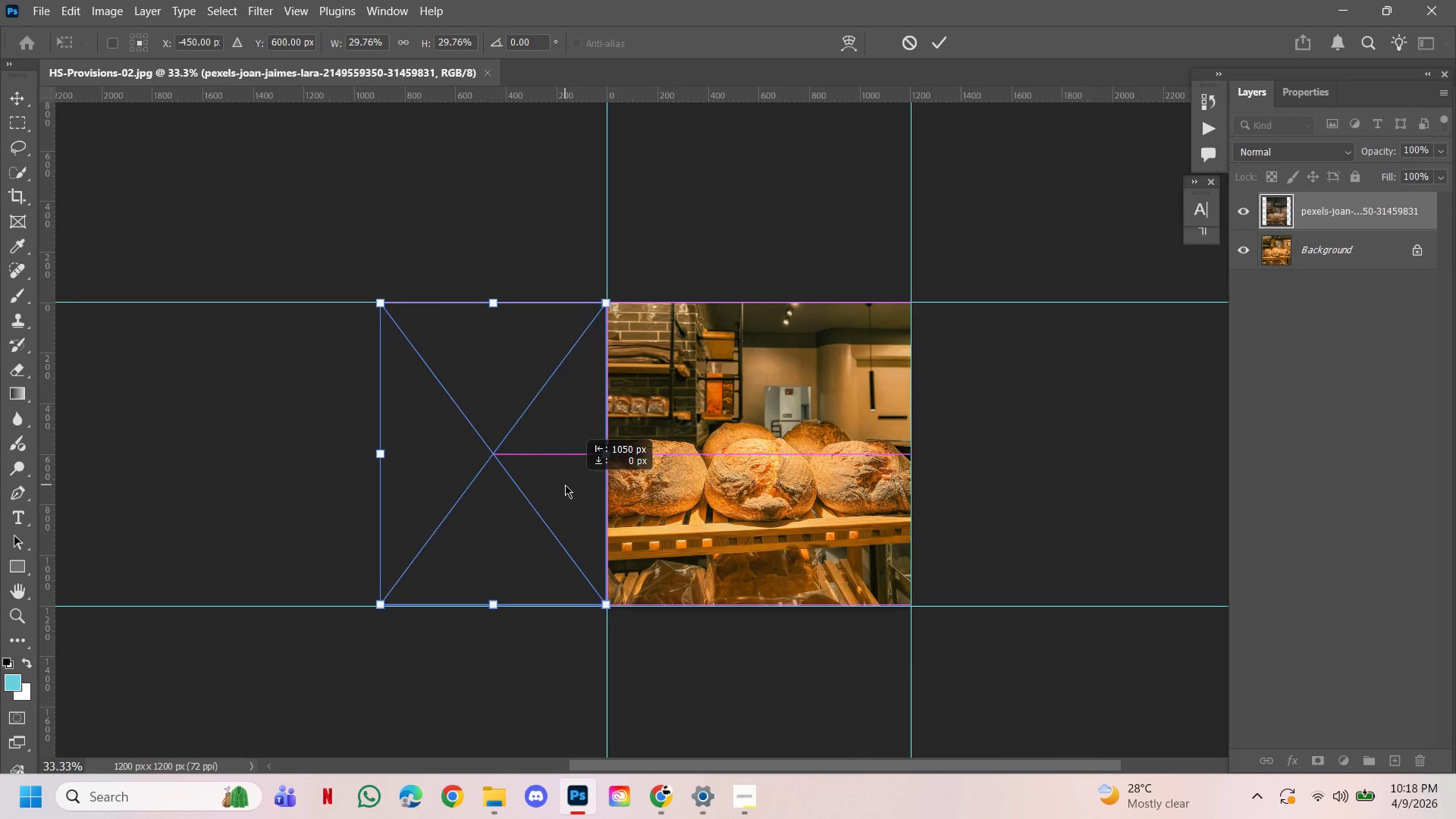 
key(Shift+ShiftLeft)
 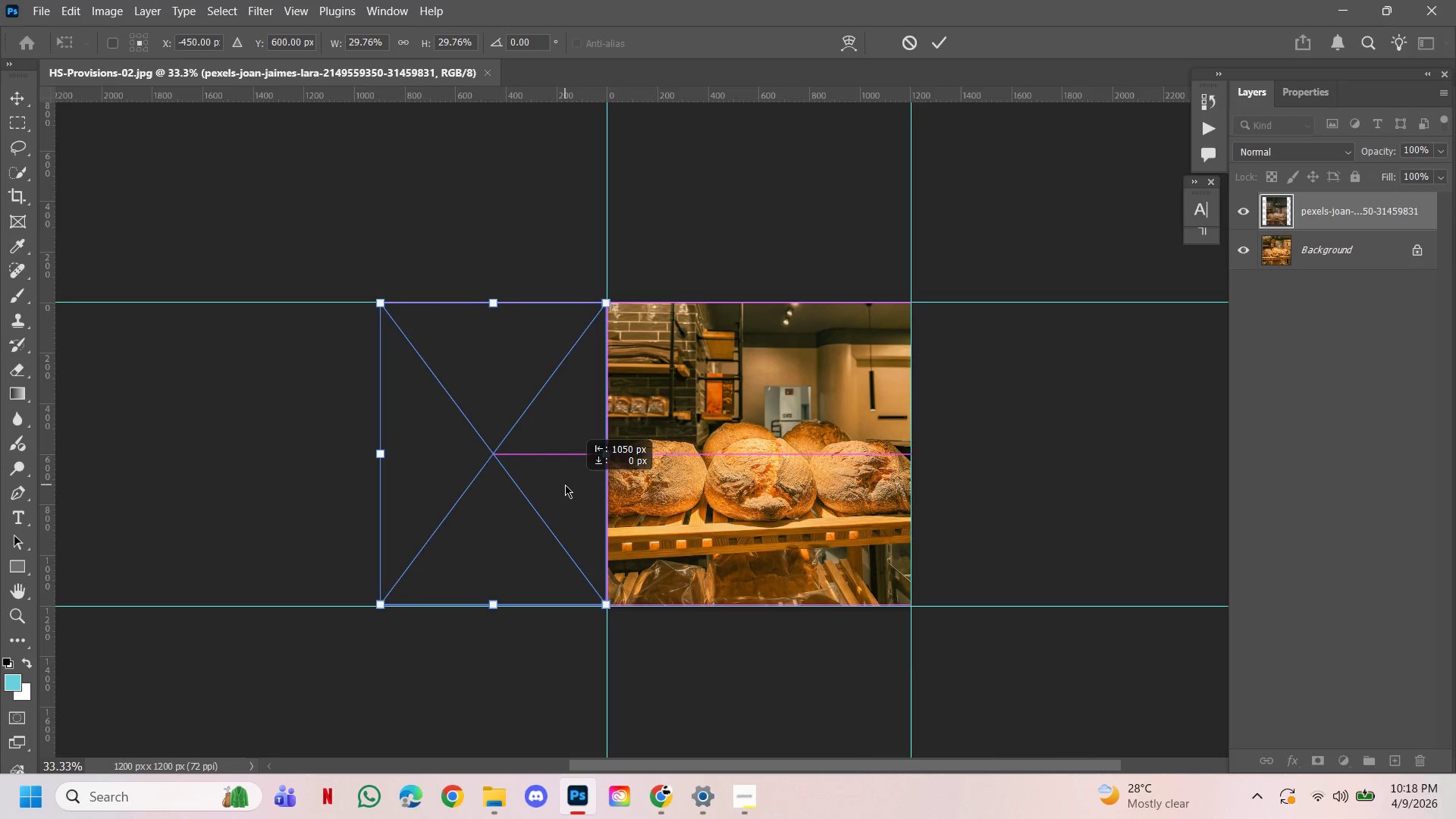 
key(Shift+ShiftLeft)
 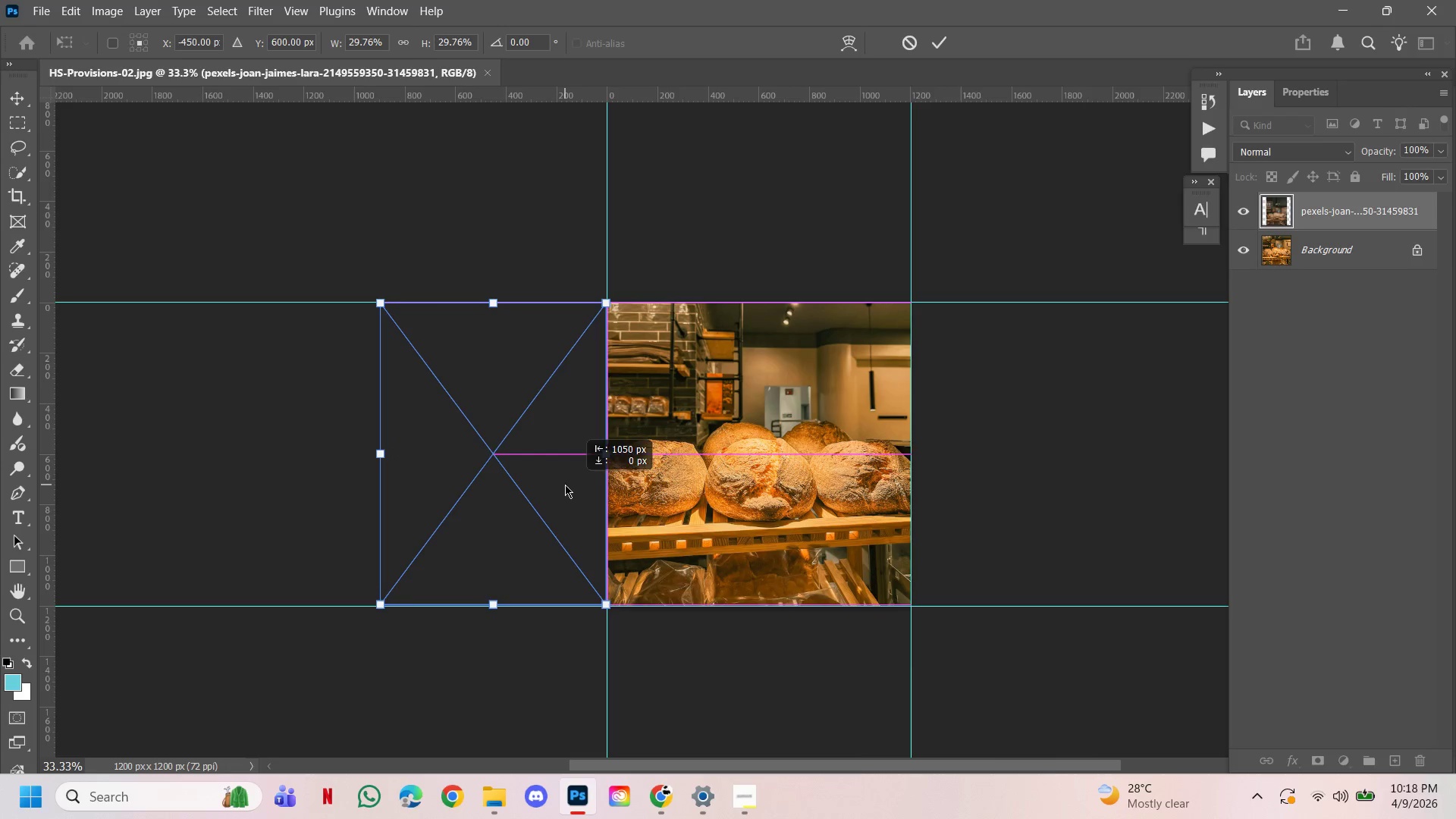 
key(Shift+ShiftLeft)
 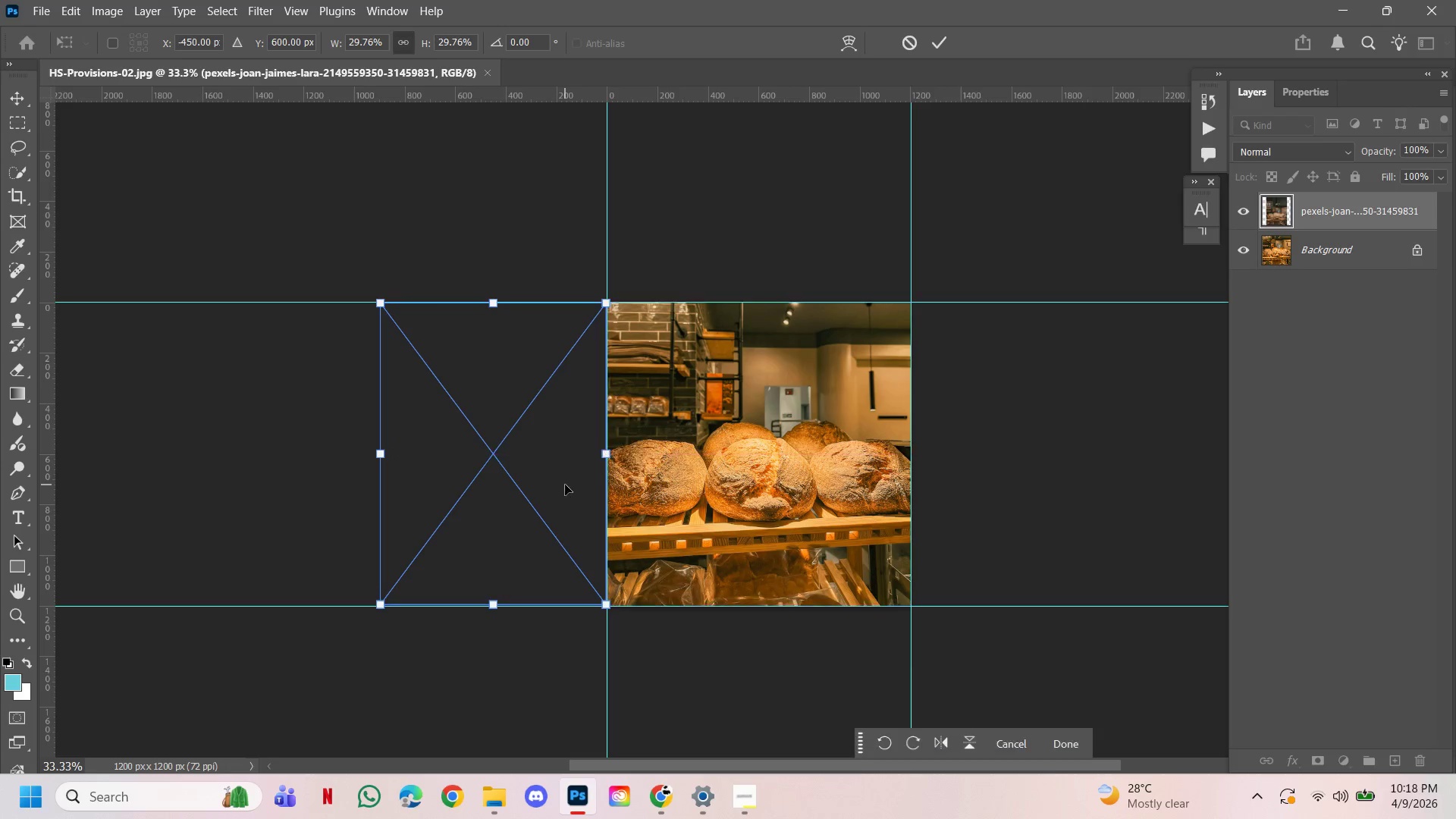 
key(Shift+ShiftLeft)
 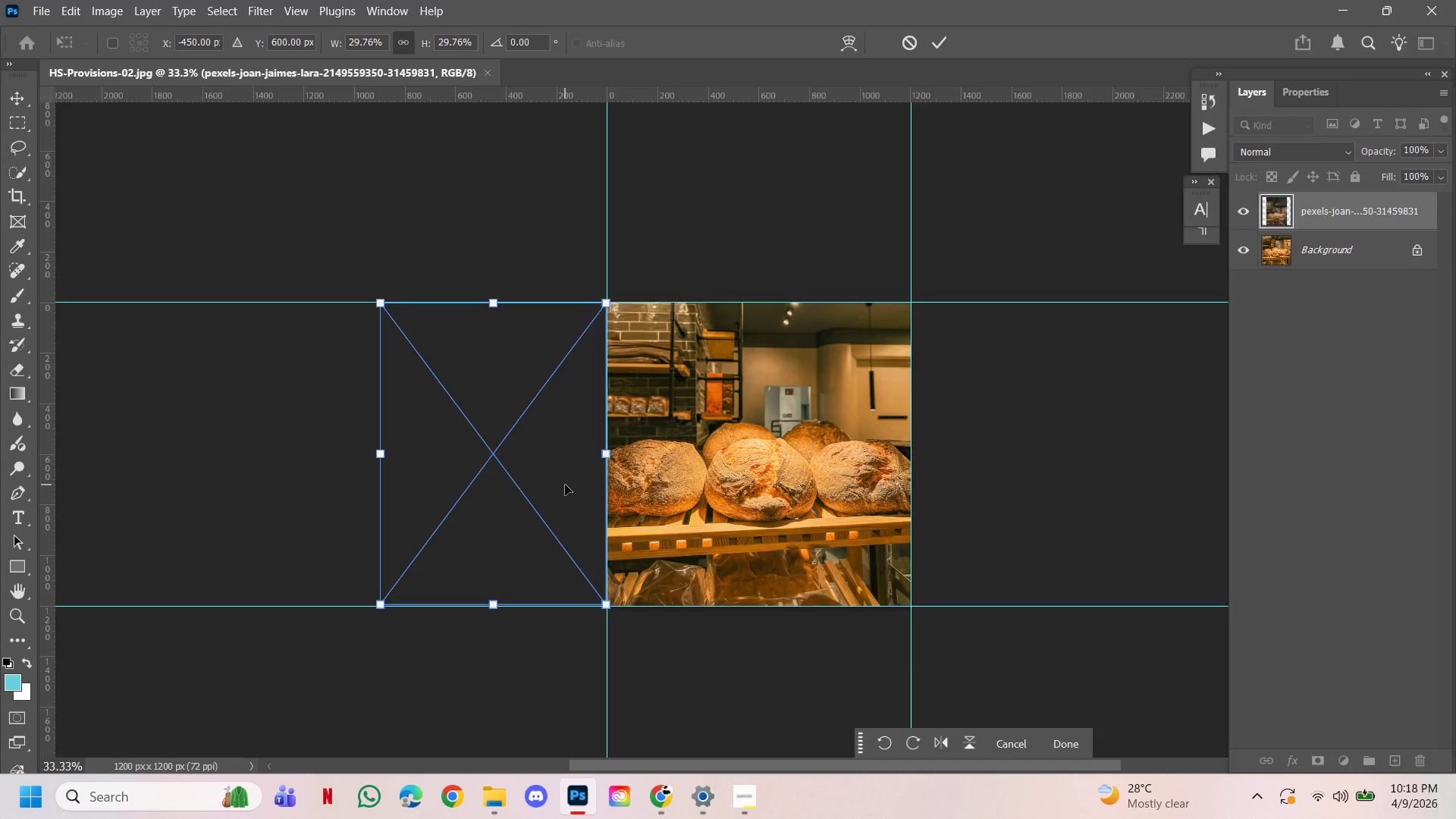 
key(Shift+ShiftLeft)
 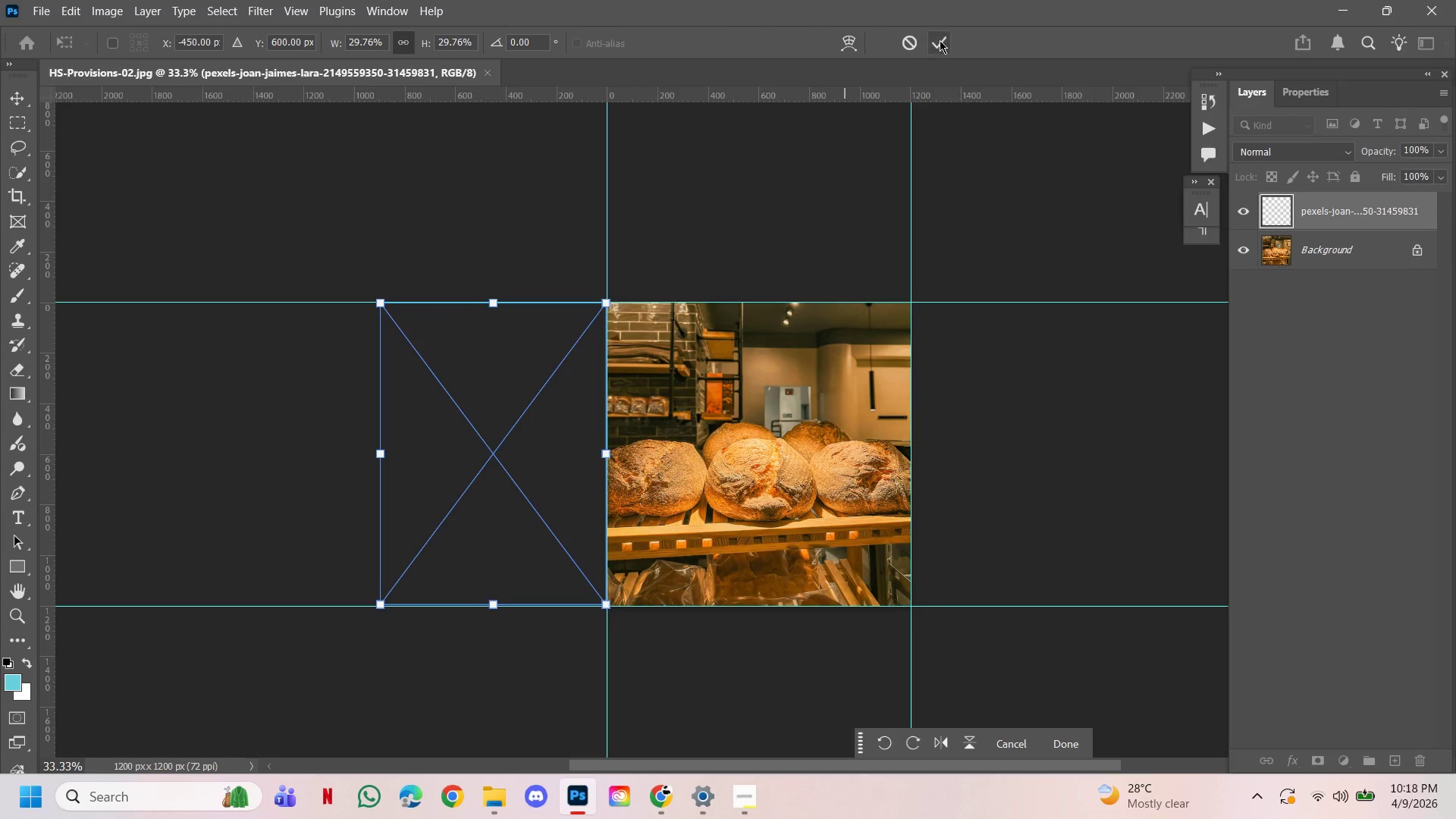 
left_click([940, 40])
 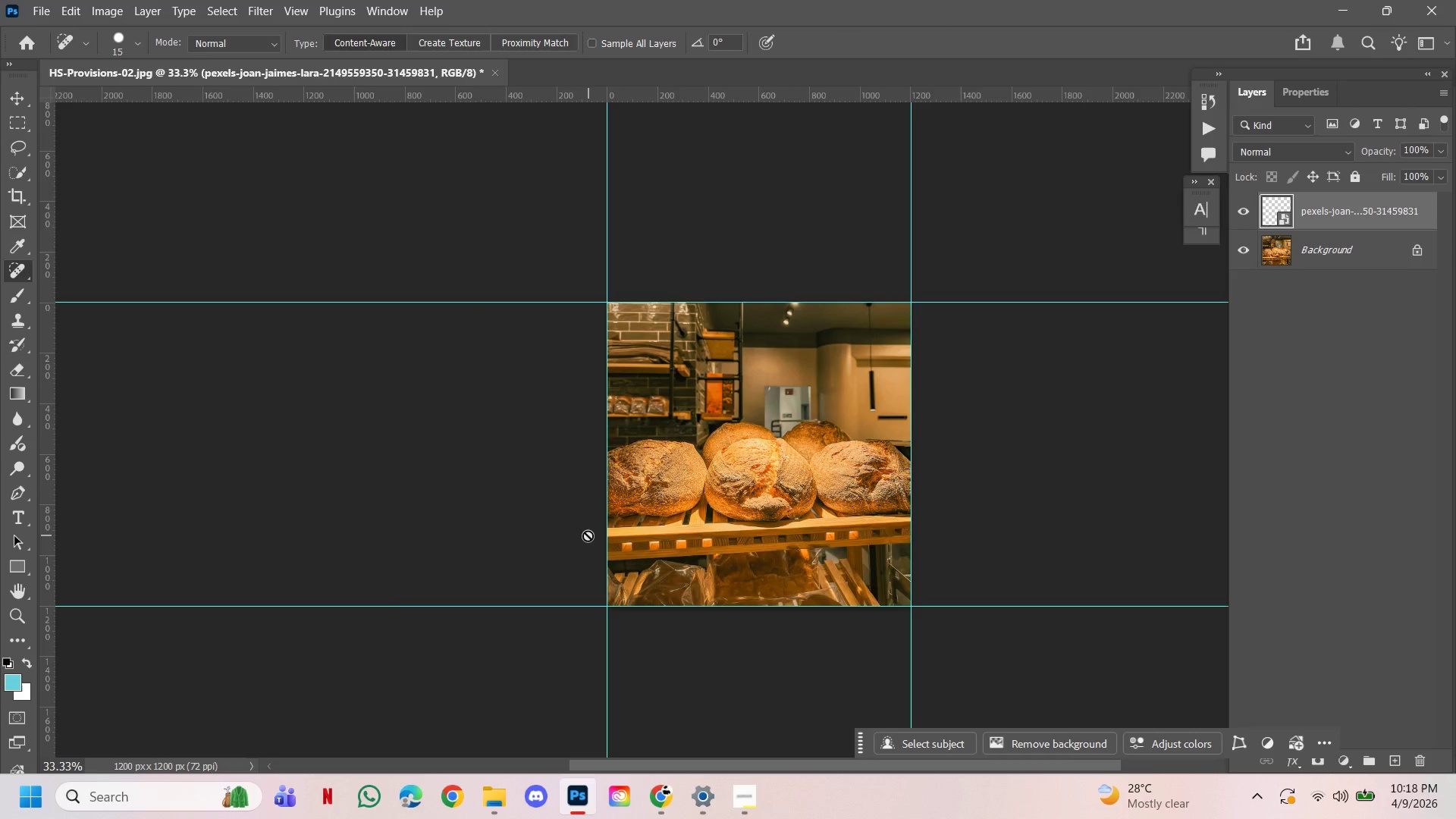 
key(C)
 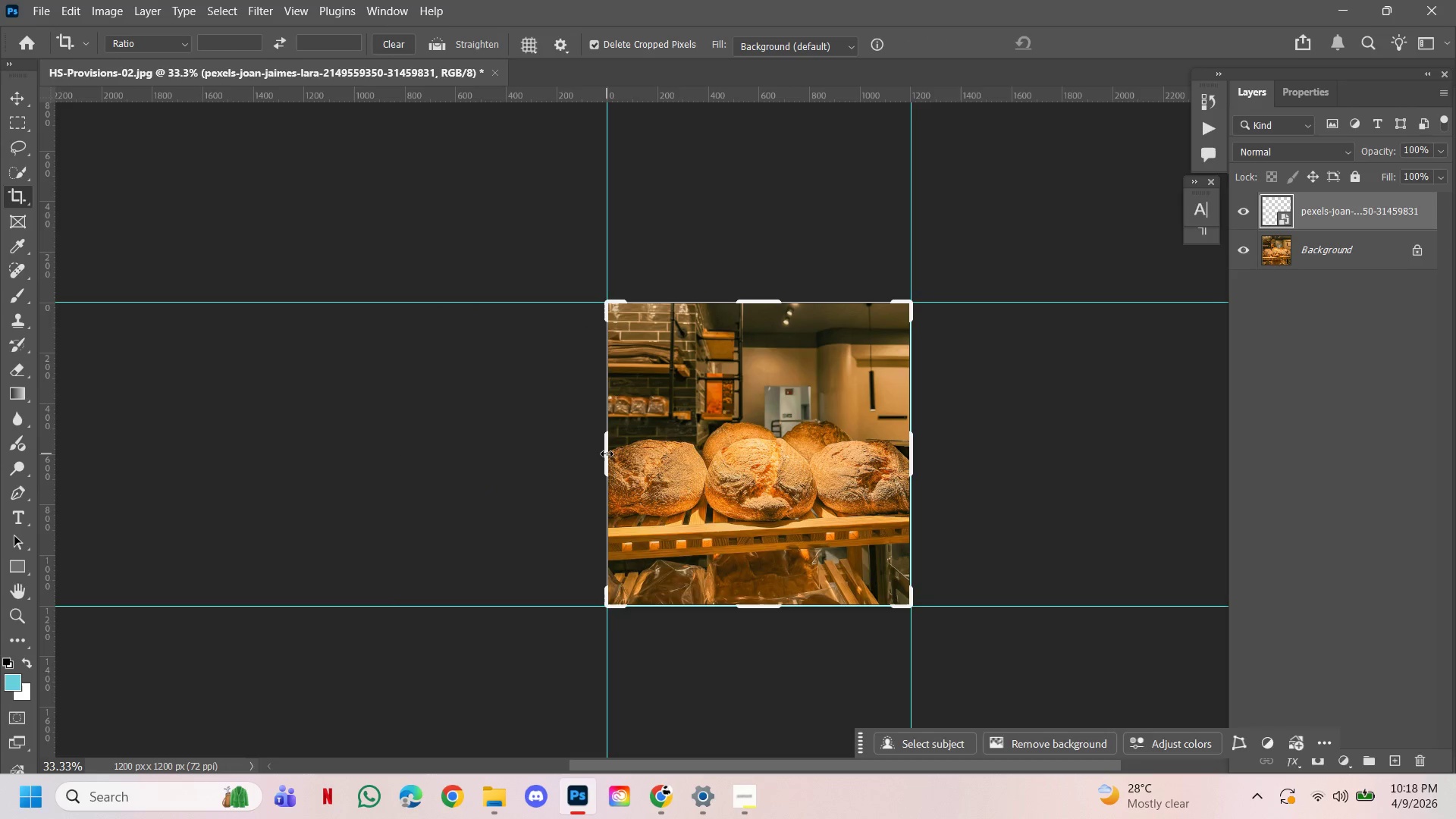 
left_click_drag(start_coordinate=[607, 453], to_coordinate=[494, 459])
 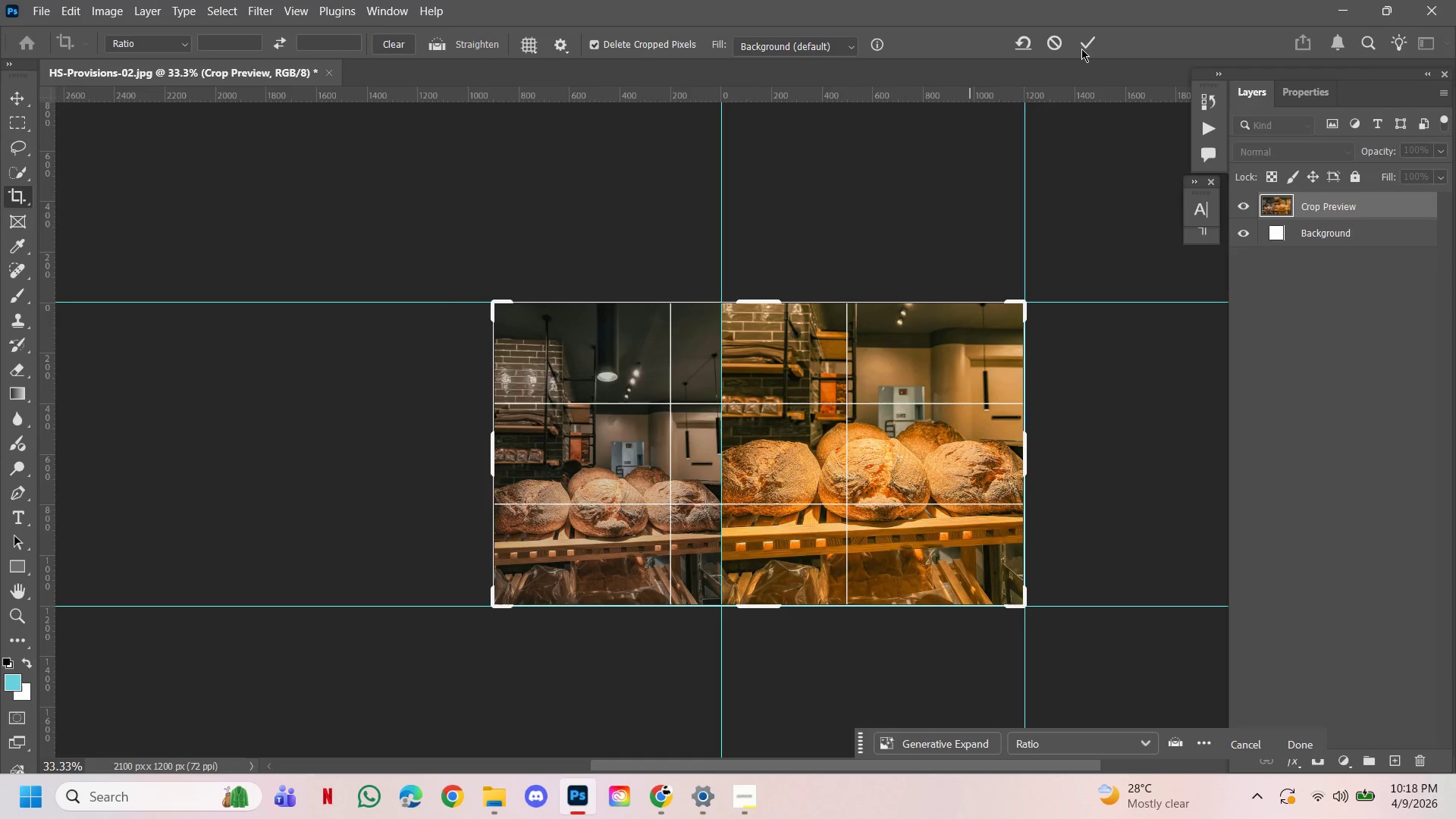 
left_click([1084, 44])
 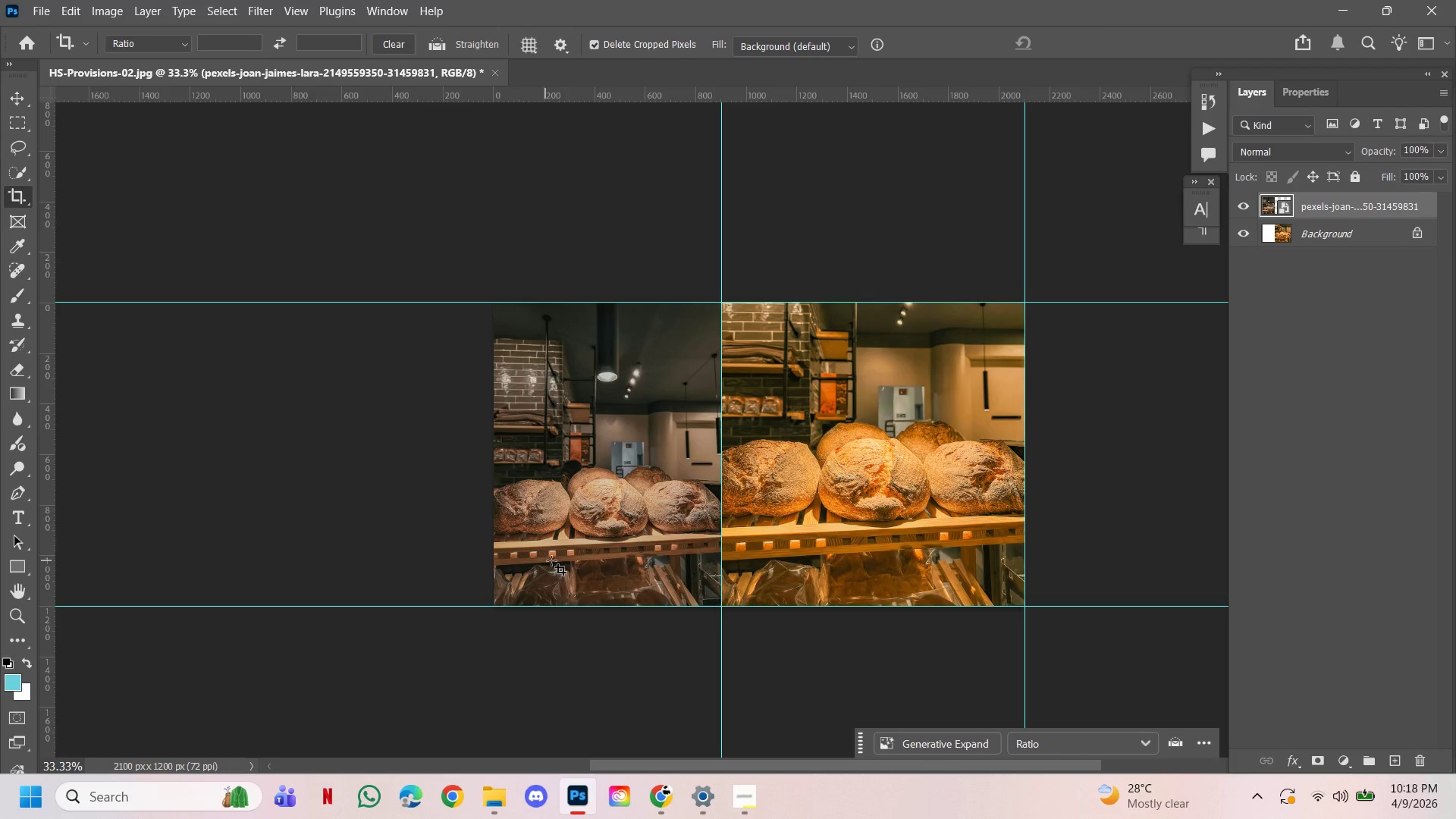 
hold_key(key=ControlLeft, duration=1.24)
 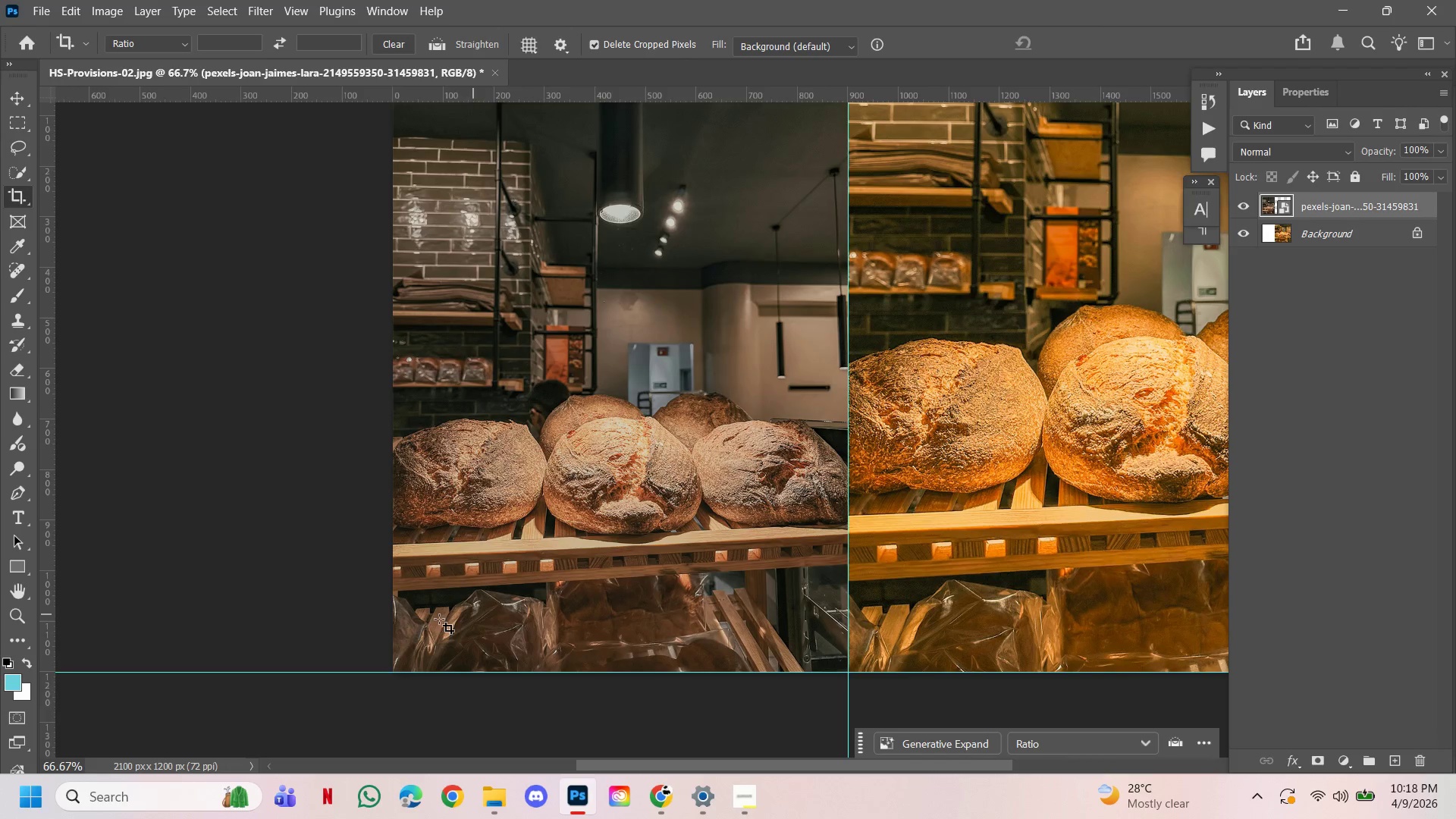 
hold_key(key=Space, duration=1.5)
 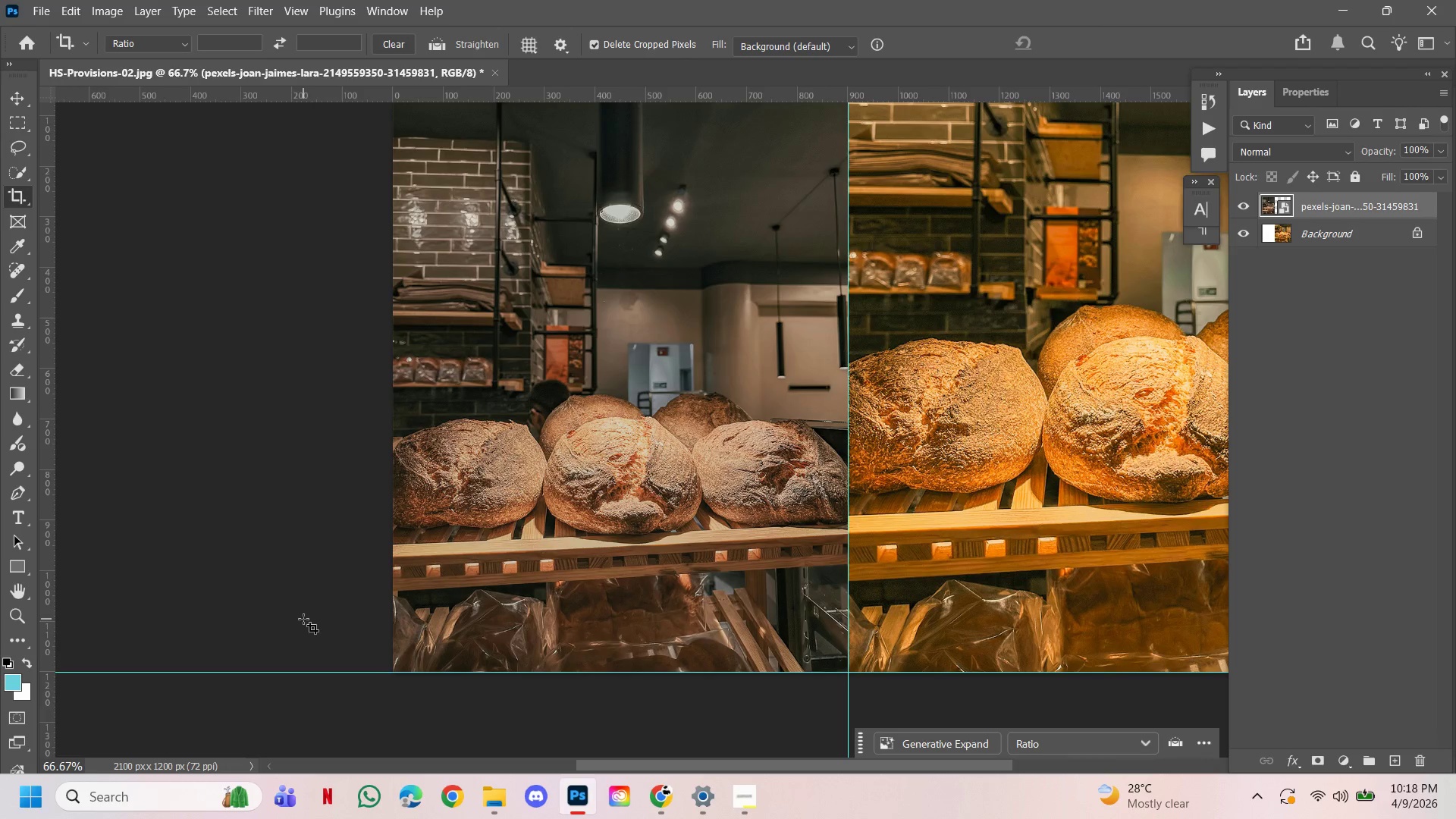 
left_click([595, 541])
 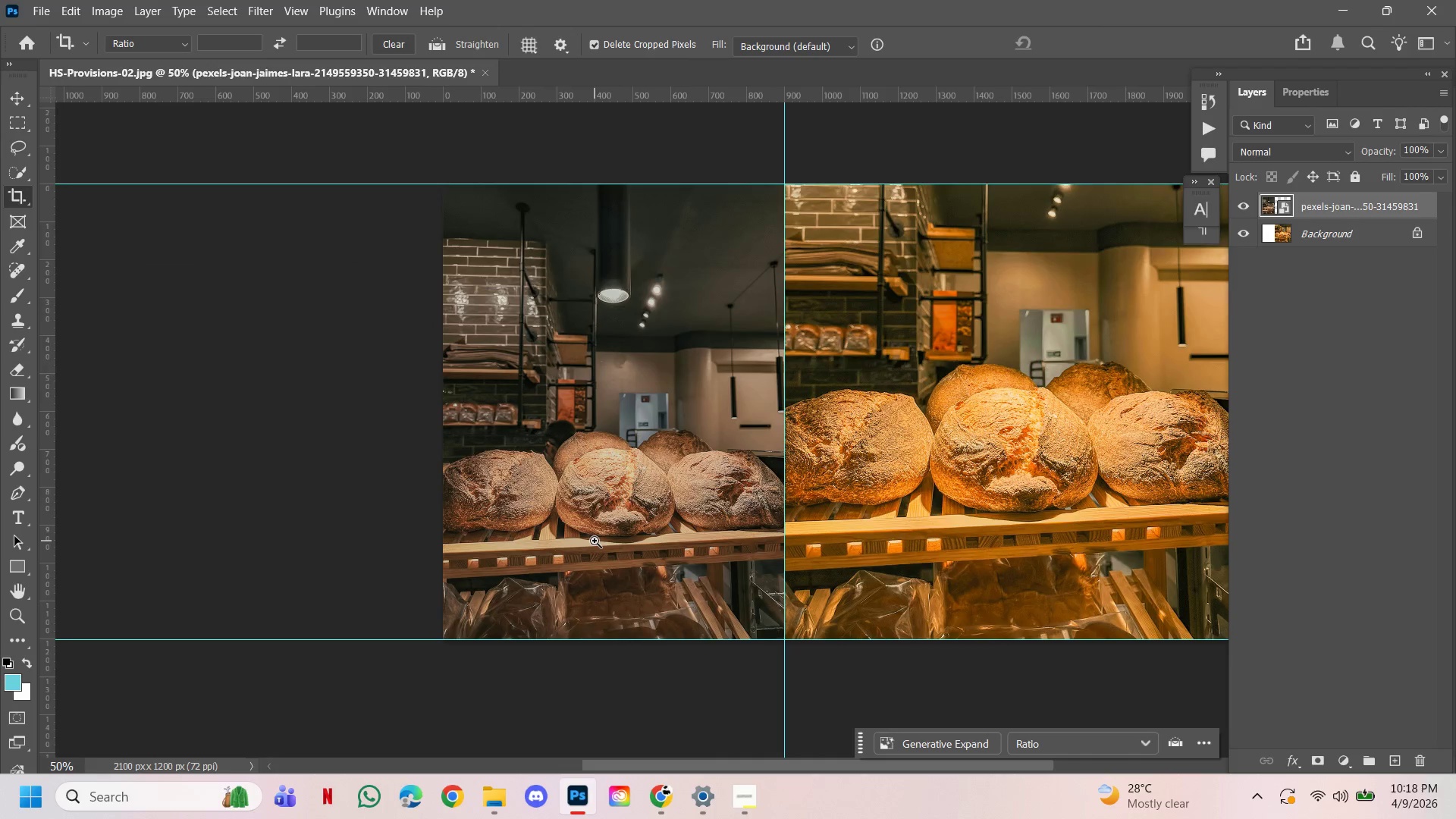 
left_click([595, 541])
 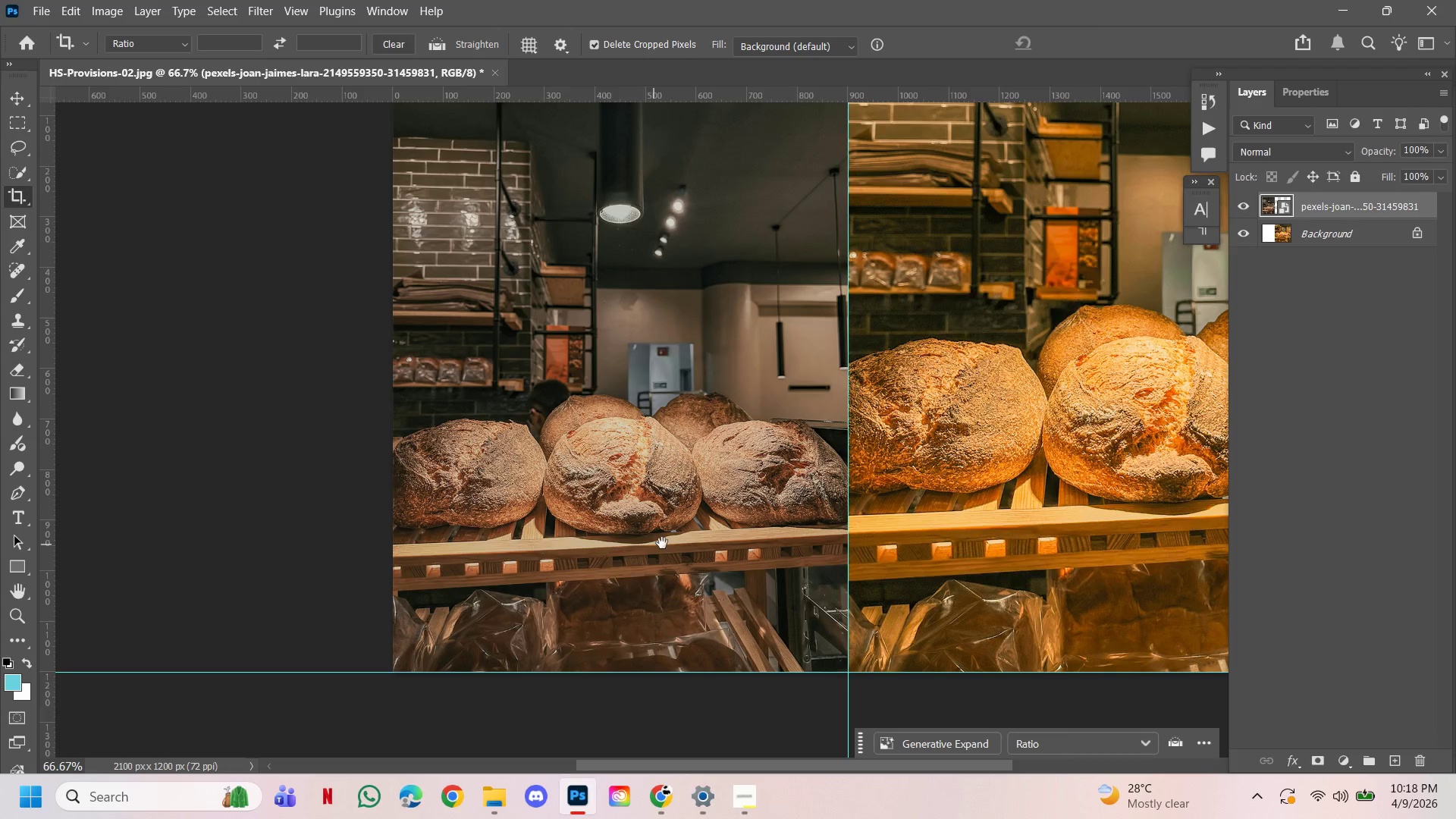 
hold_key(key=Space, duration=0.31)
 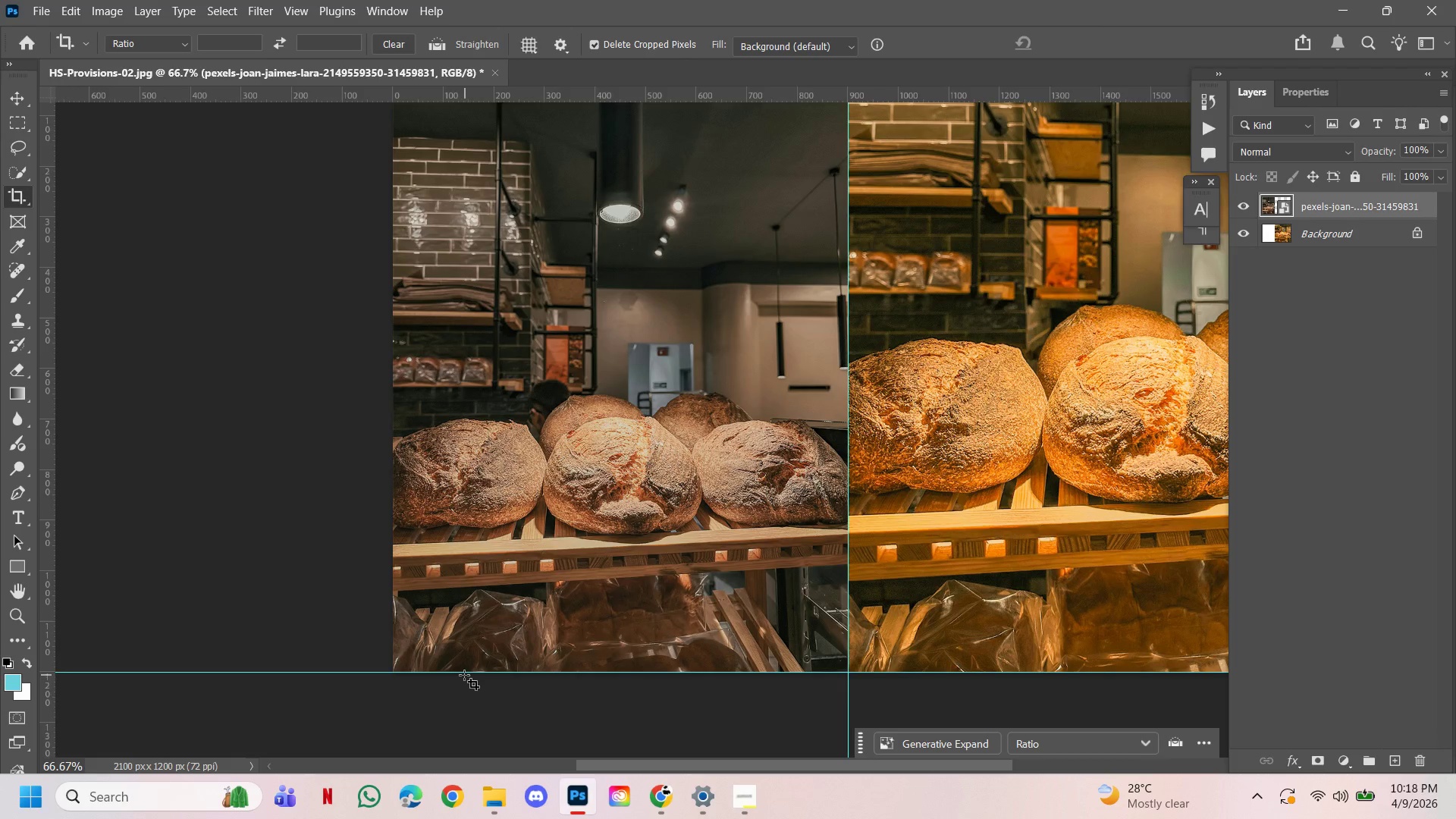 
wait(6.0)
 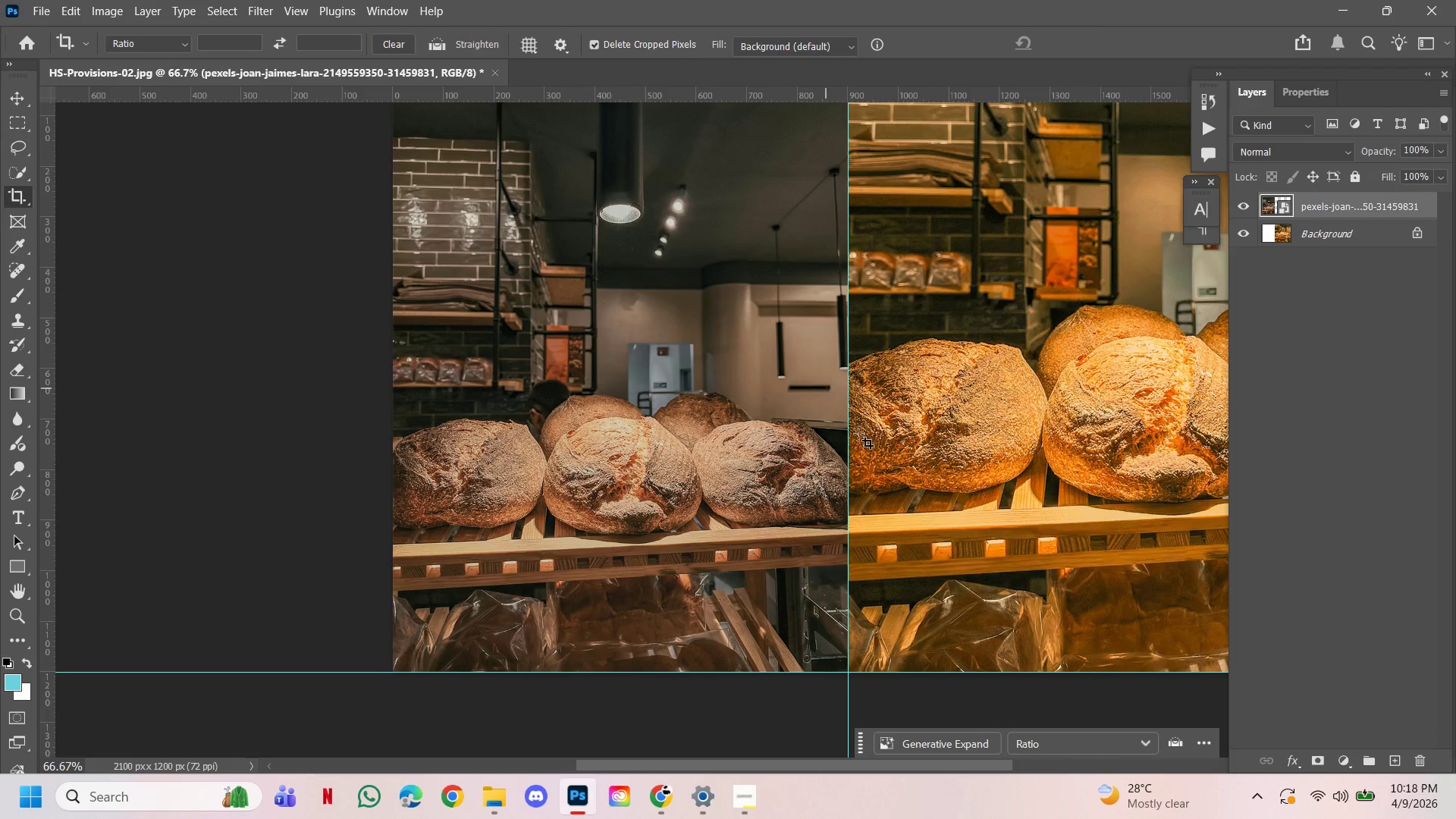 
left_click([17, 510])
 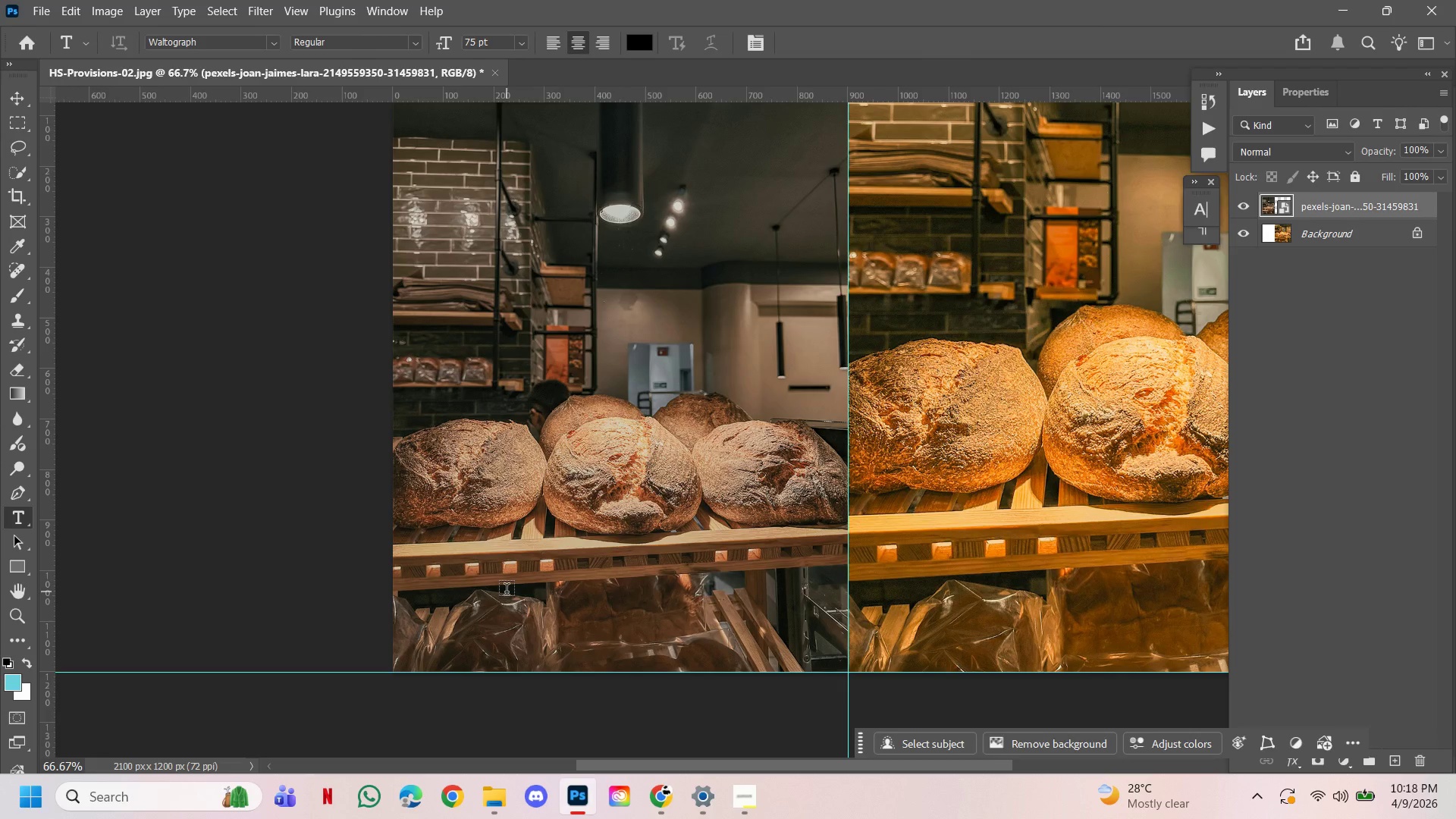 
left_click([507, 592])
 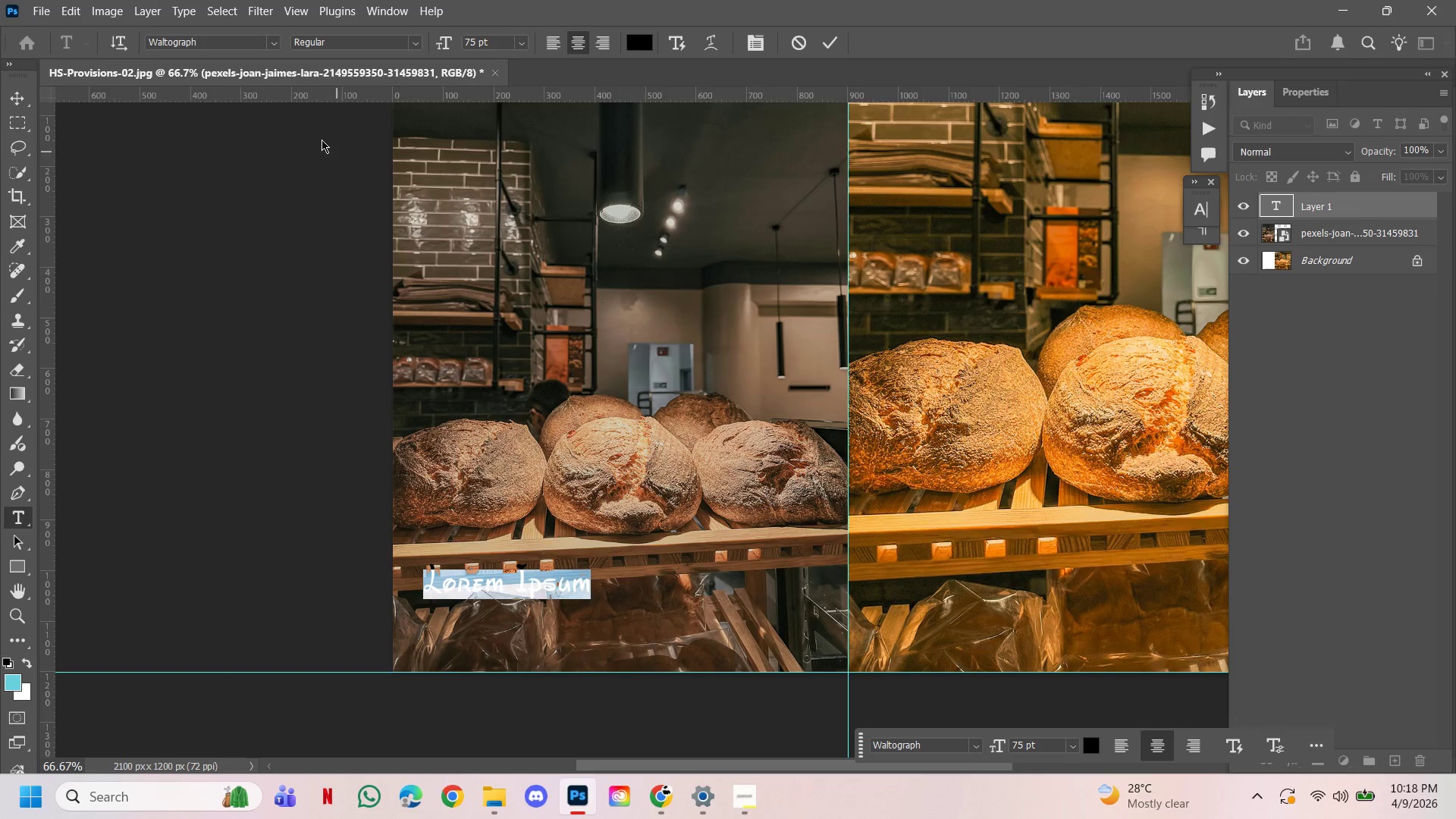 
left_click([211, 40])
 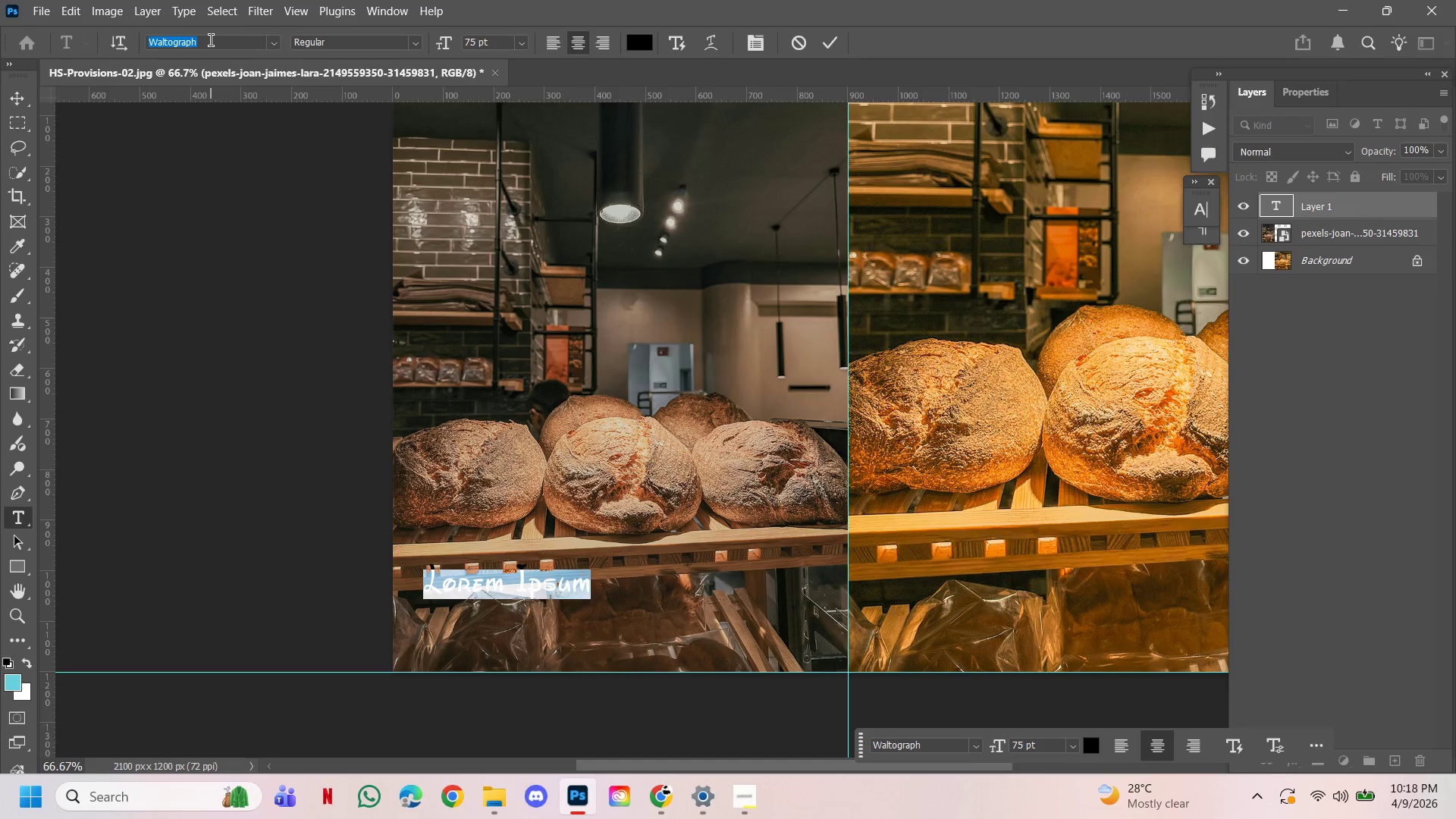 
type(times)
 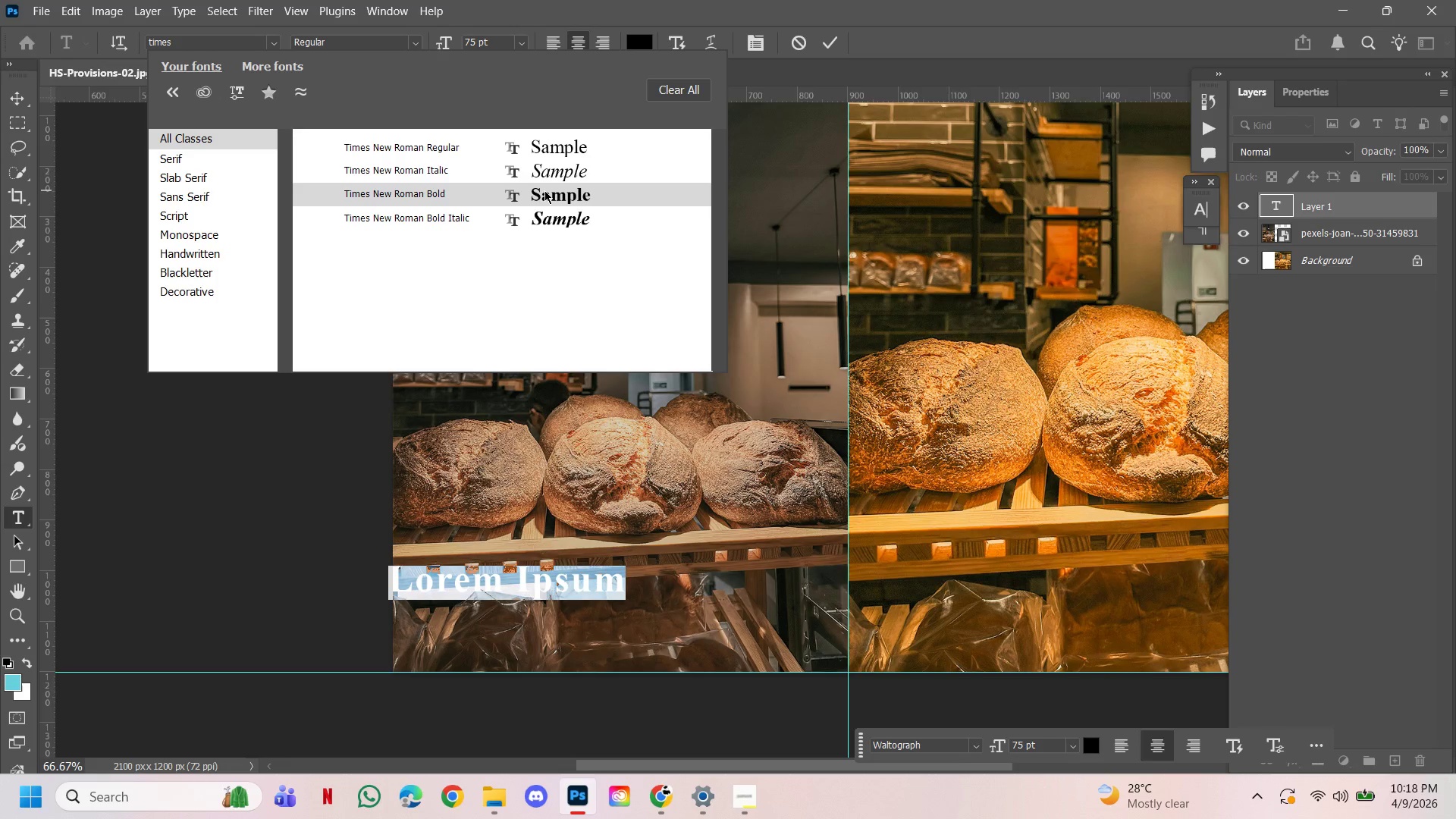 
left_click([544, 190])
 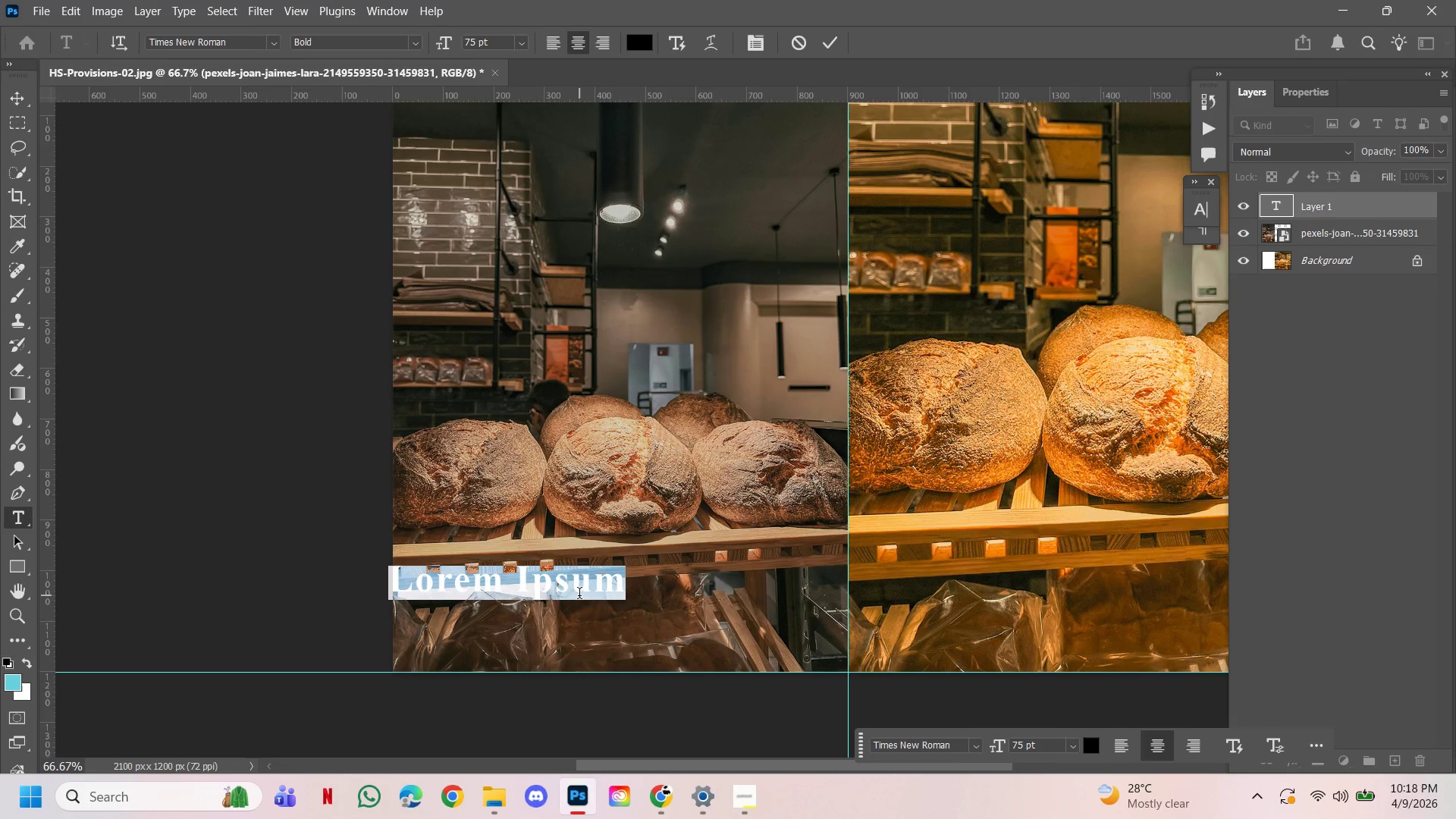 
type(Before)
 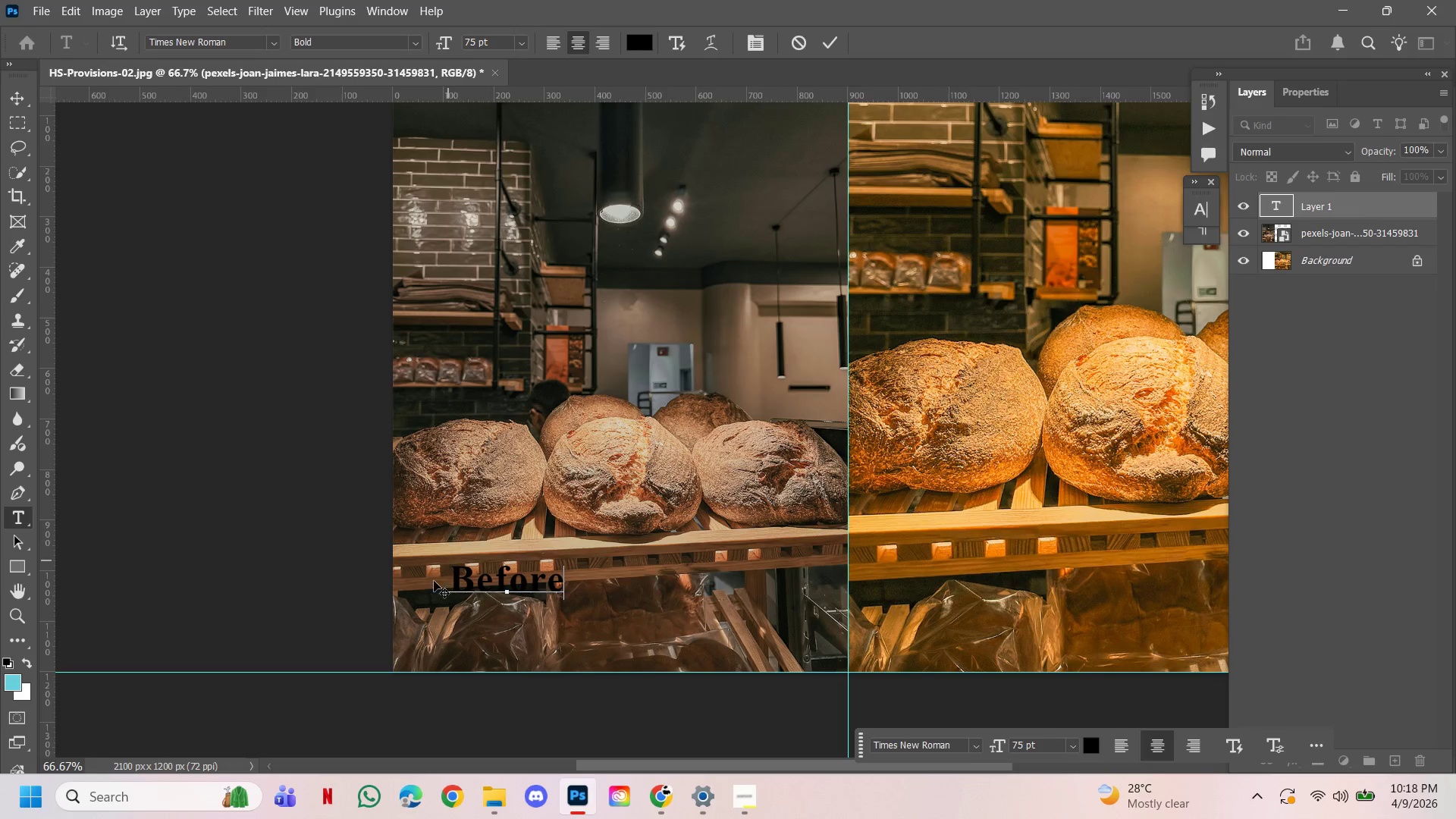 
left_click_drag(start_coordinate=[447, 582], to_coordinate=[563, 595])
 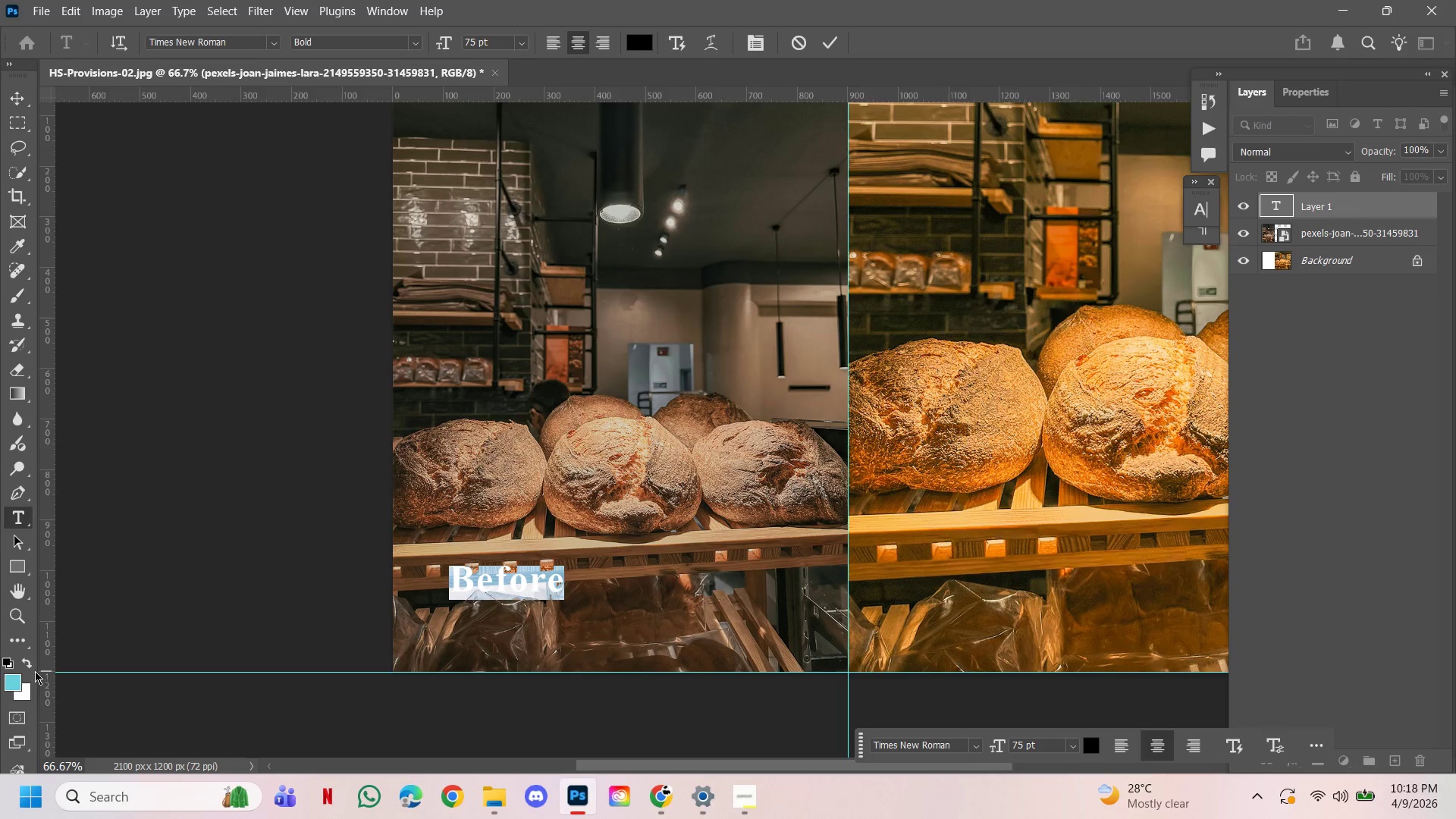 
left_click([28, 667])
 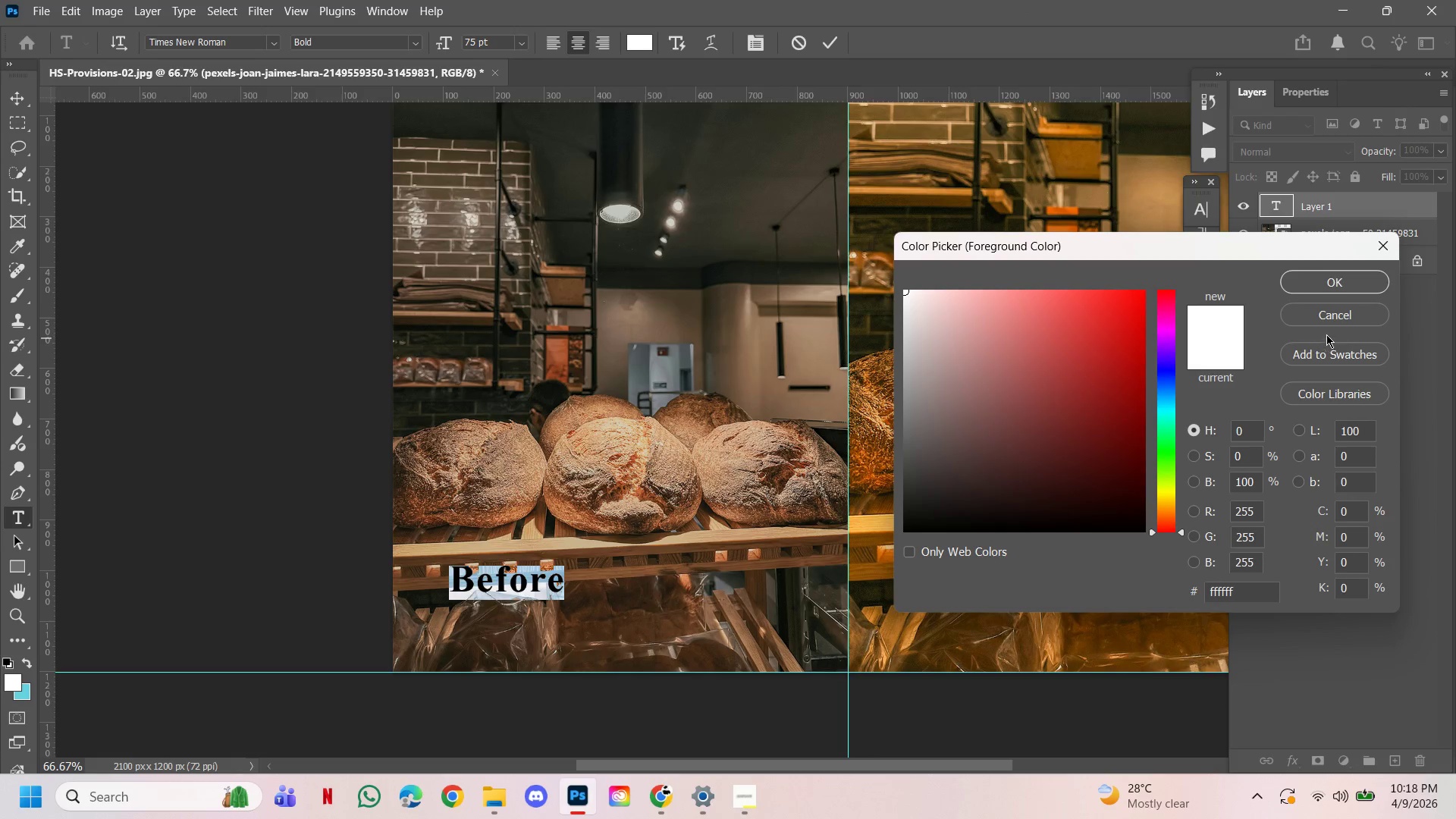 
left_click([1335, 285])
 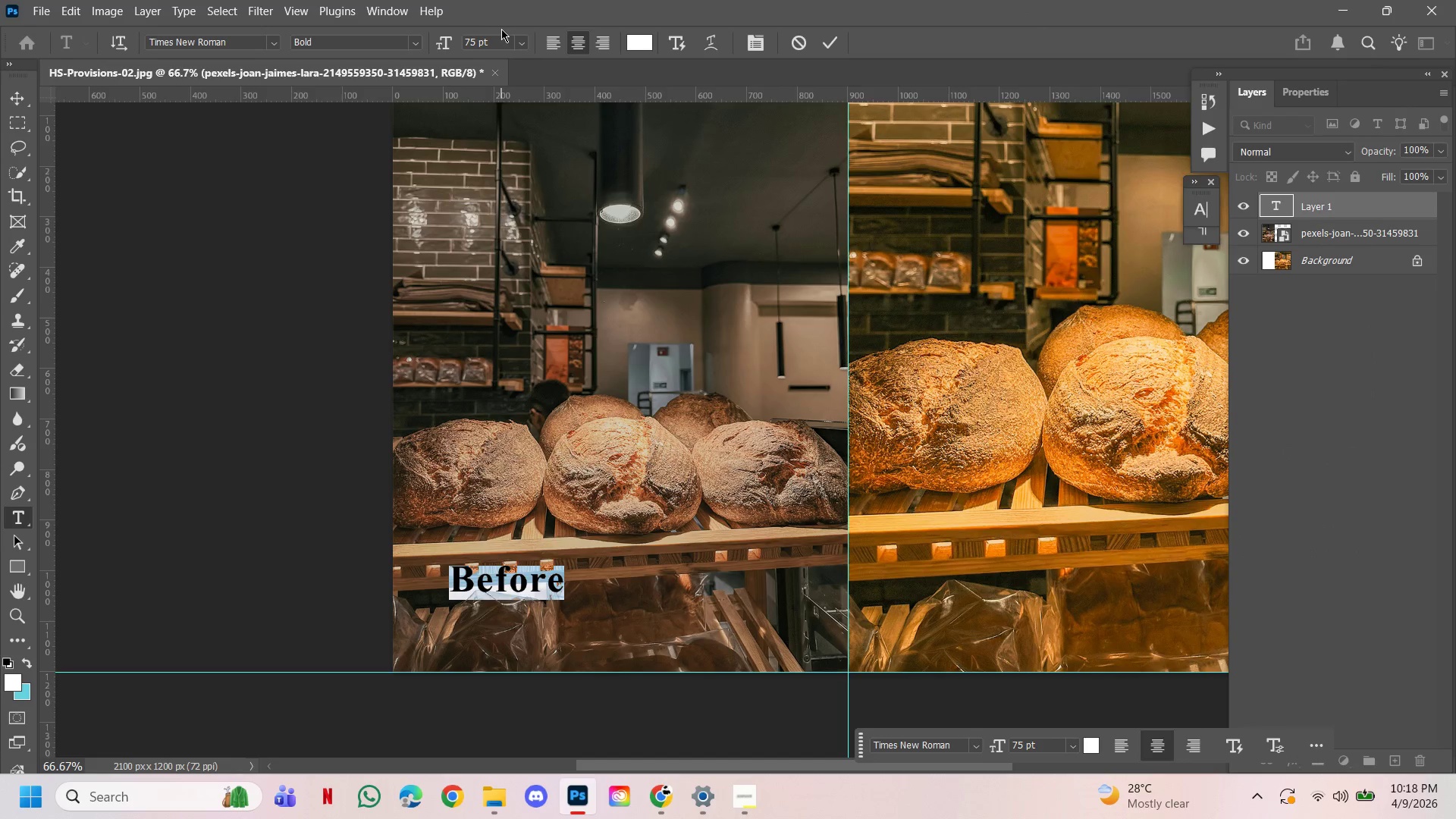 
left_click([501, 39])
 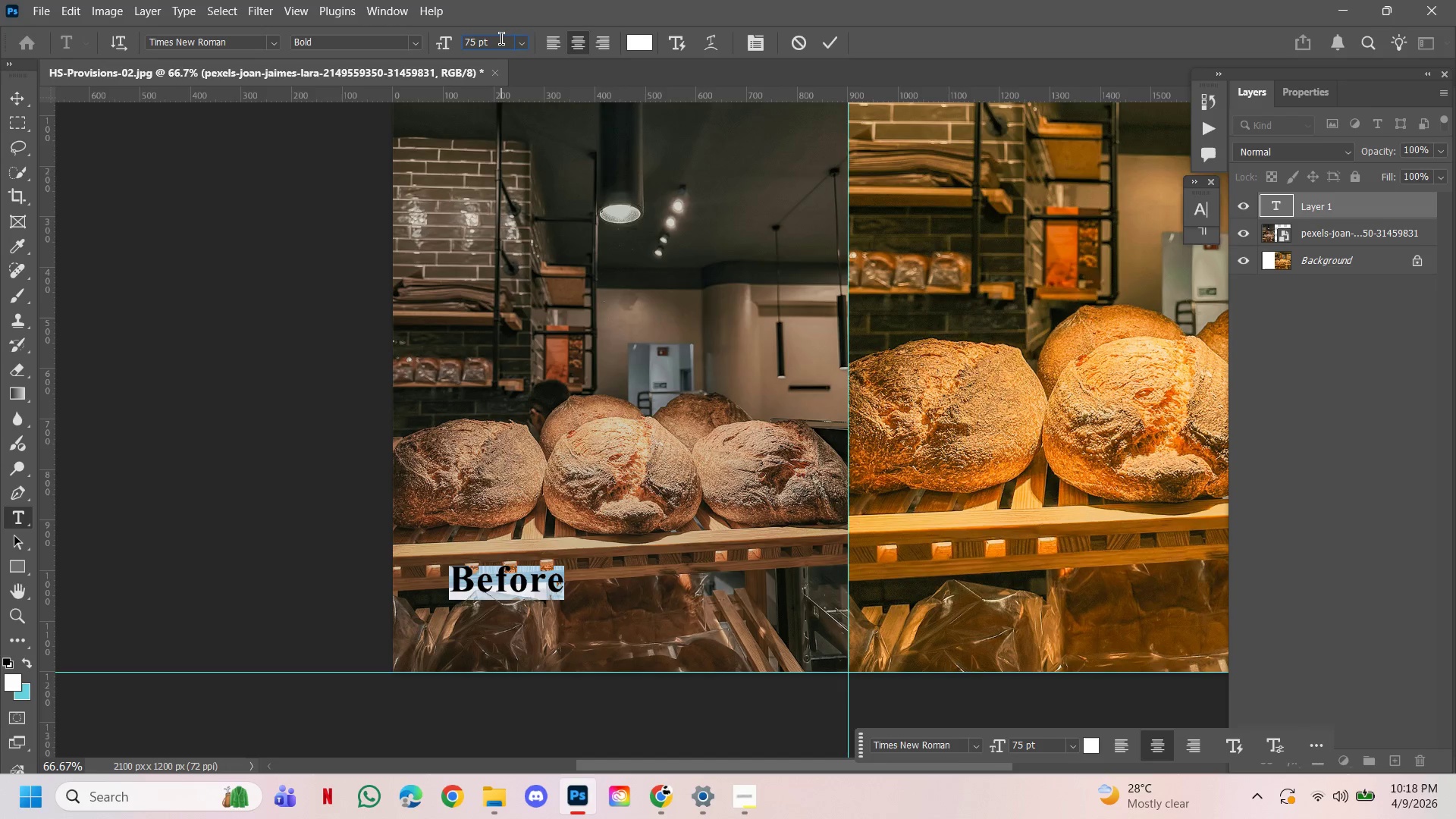 
scroll: coordinate [501, 39], scroll_direction: up, amount: 7.0
 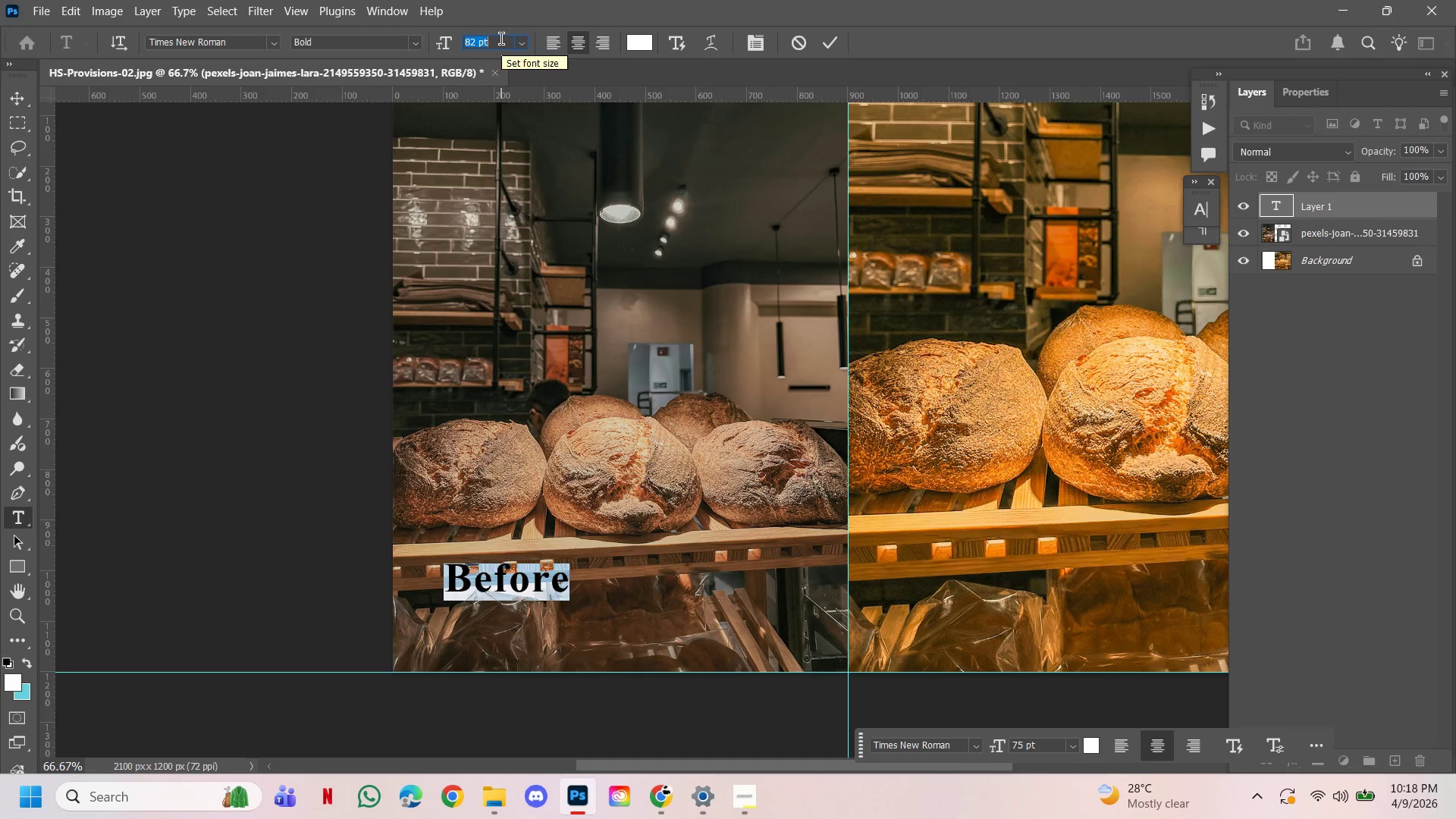 
scroll: coordinate [501, 39], scroll_direction: down, amount: 2.0
 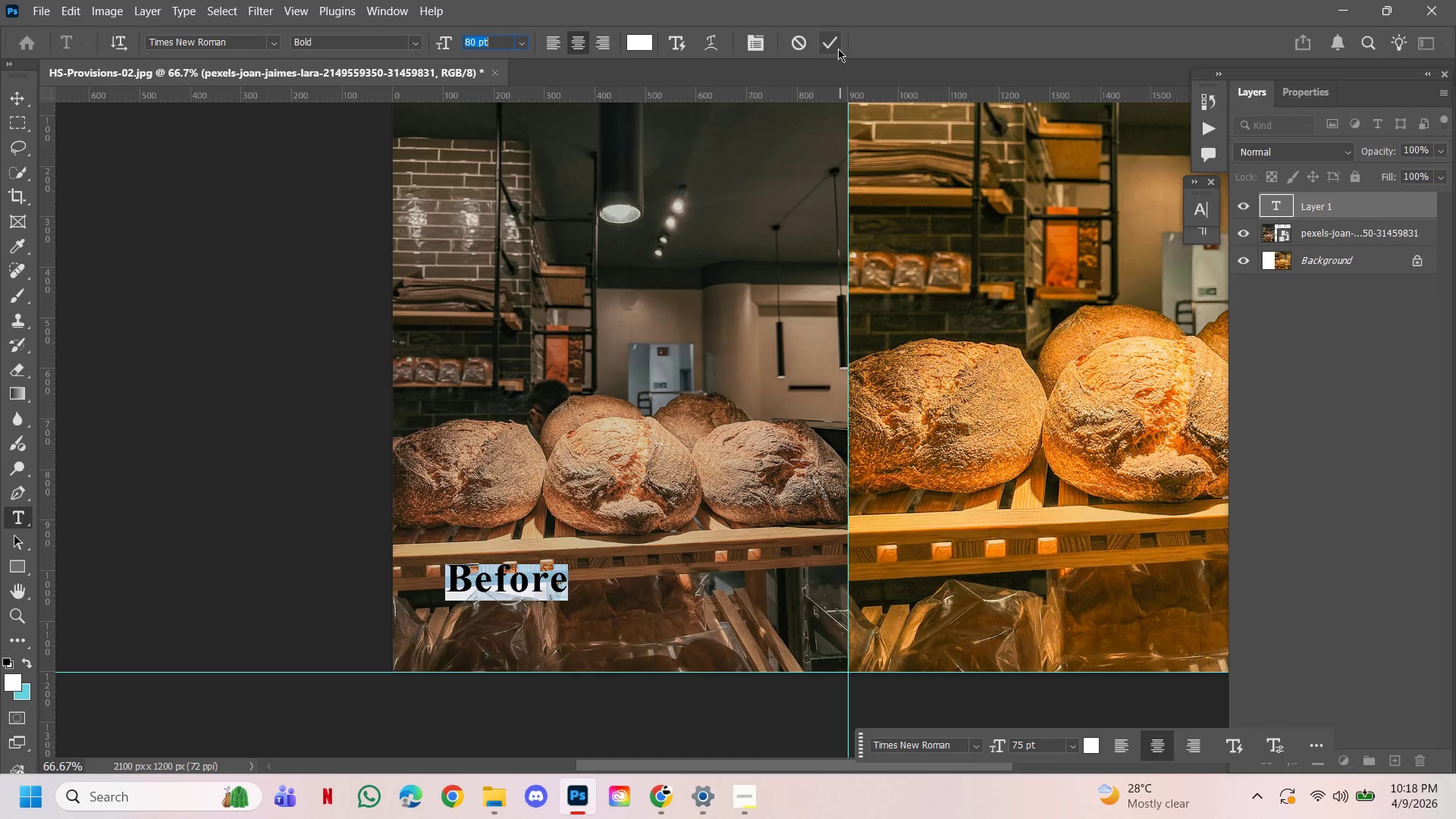 
left_click([835, 46])
 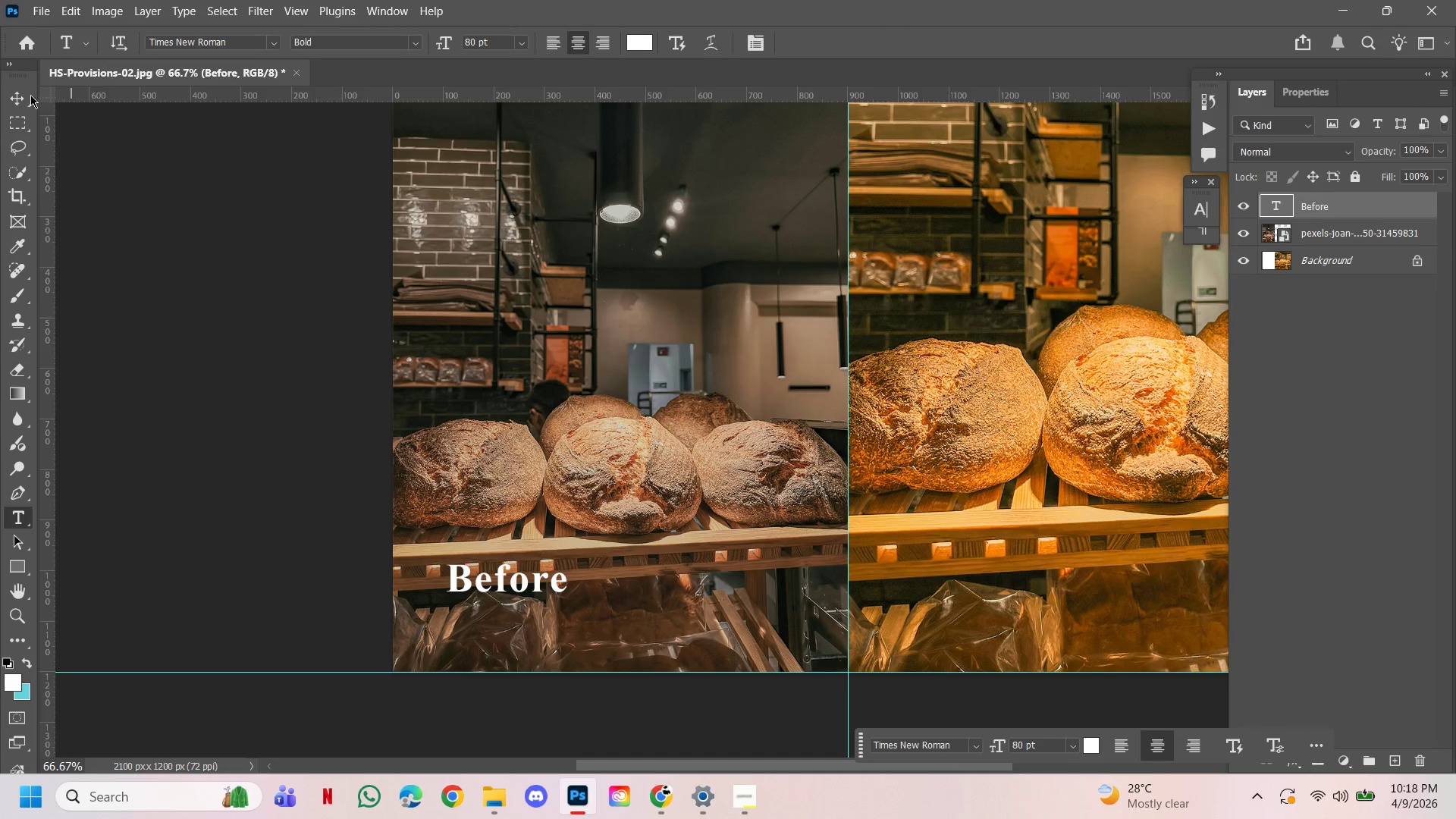 
left_click([24, 94])
 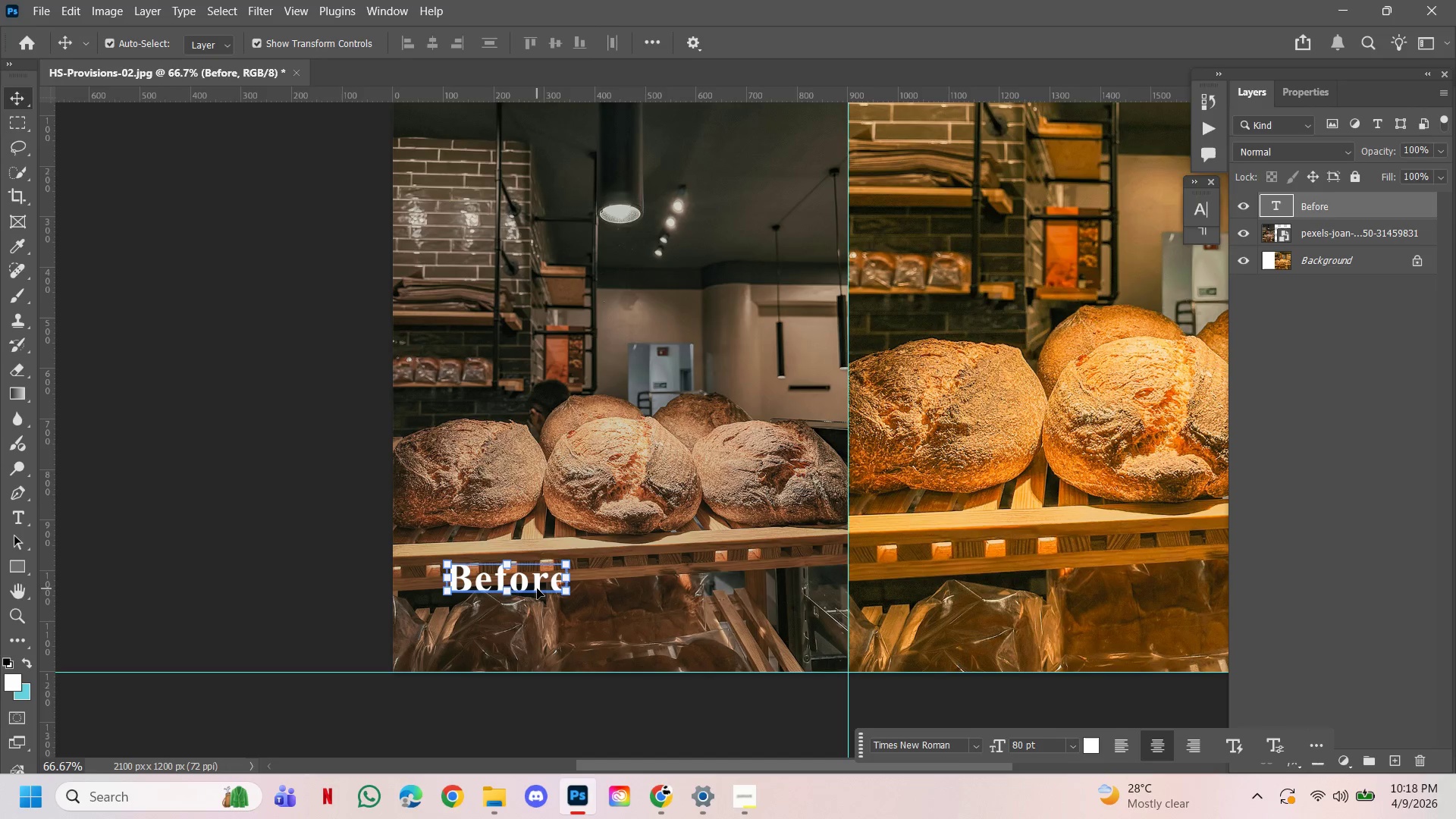 
left_click_drag(start_coordinate=[535, 586], to_coordinate=[504, 632])
 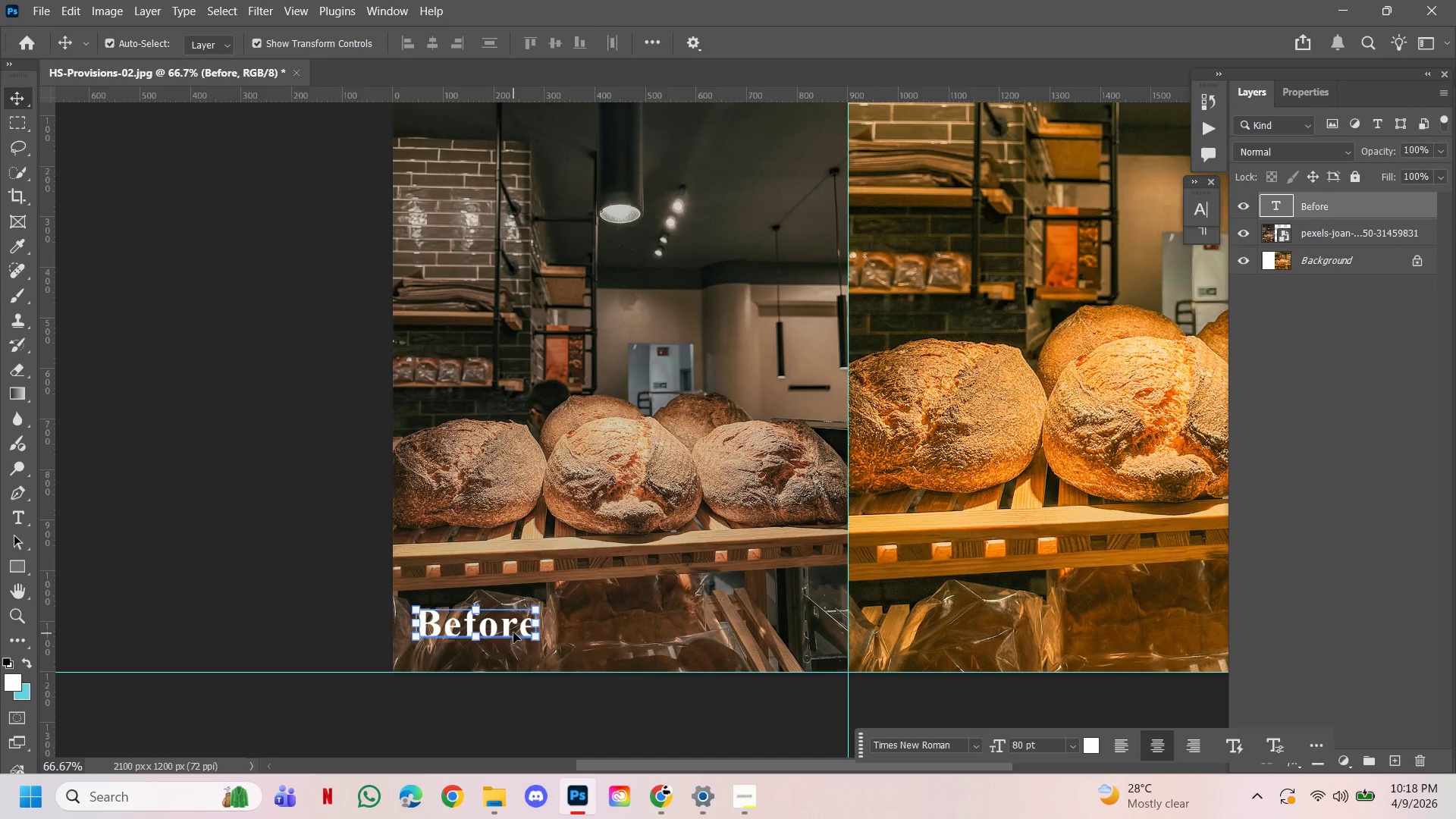 
left_click([504, 632])
 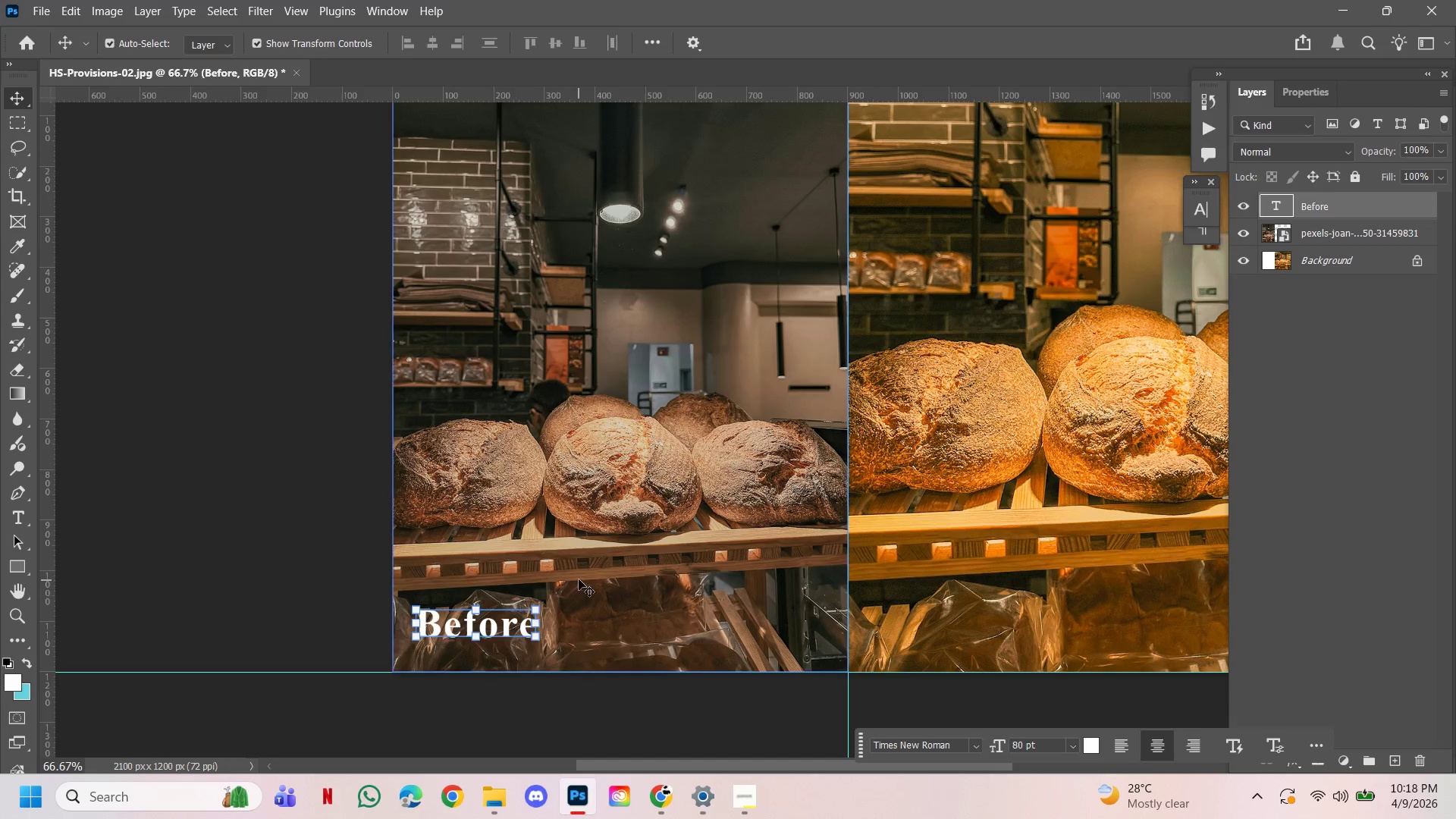 
hold_key(key=ControlLeft, duration=0.55)
 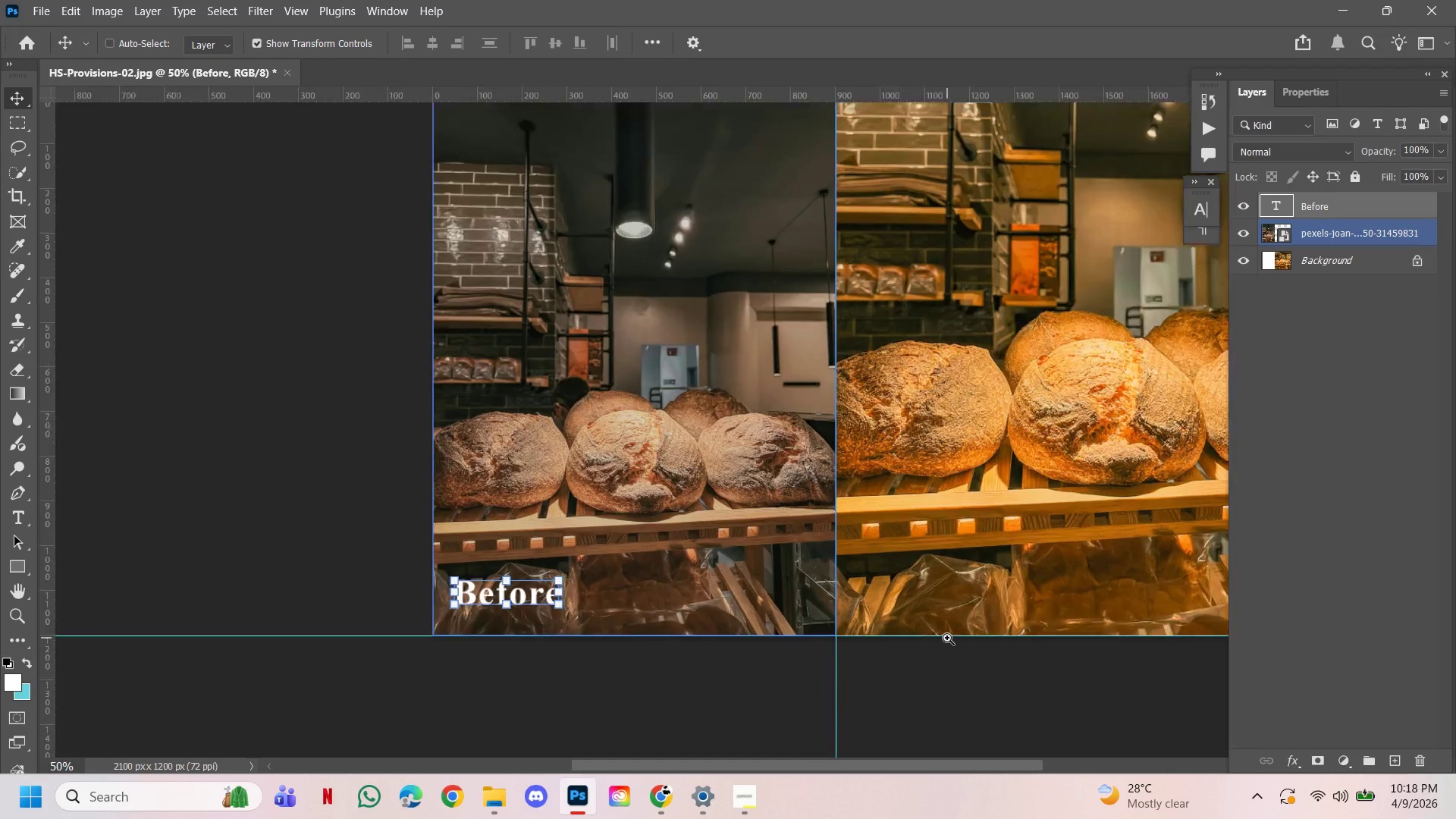 
hold_key(key=Space, duration=0.5)
 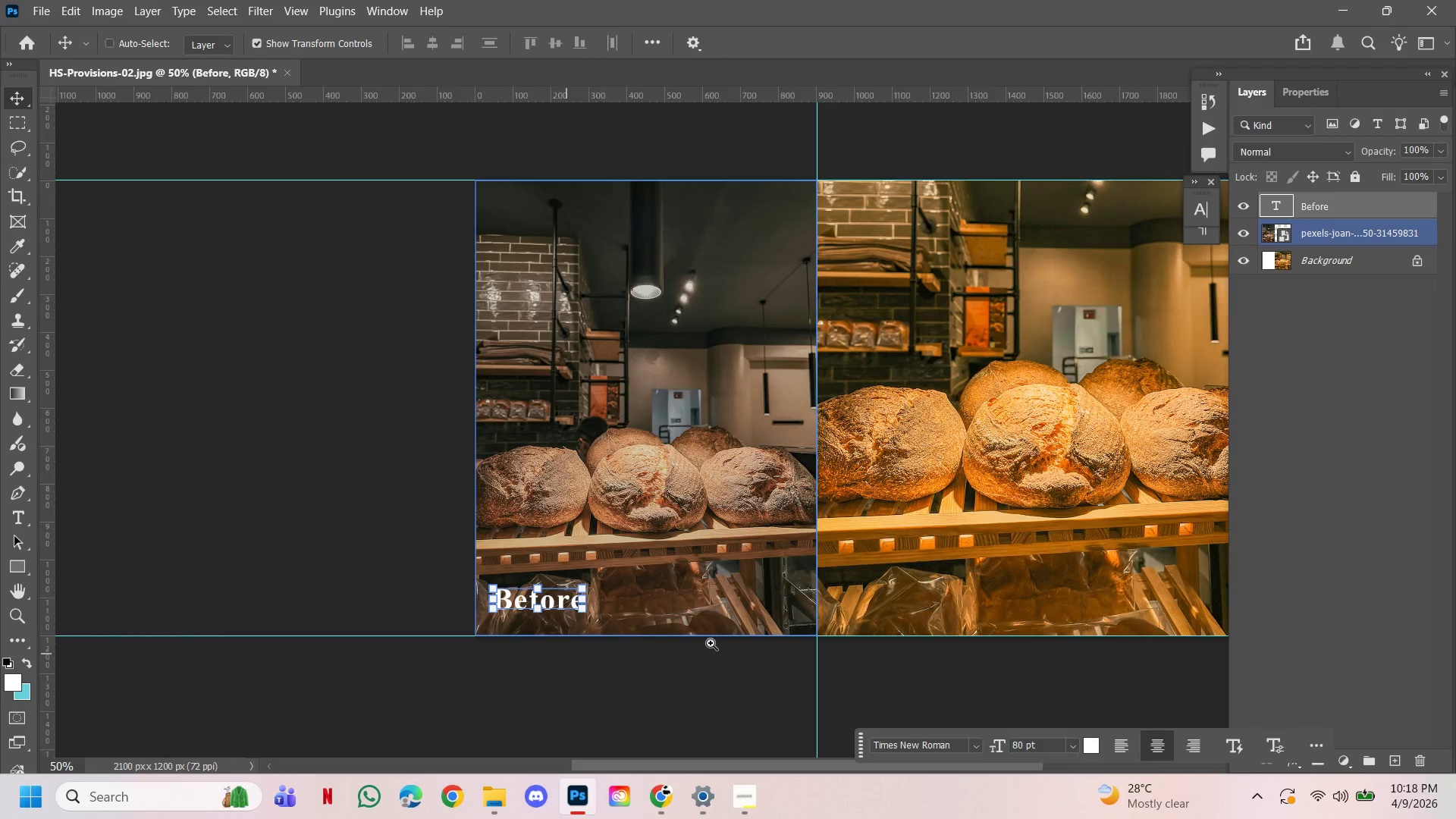 
hold_key(key=AltLeft, duration=0.44)
left_click([723, 527])
 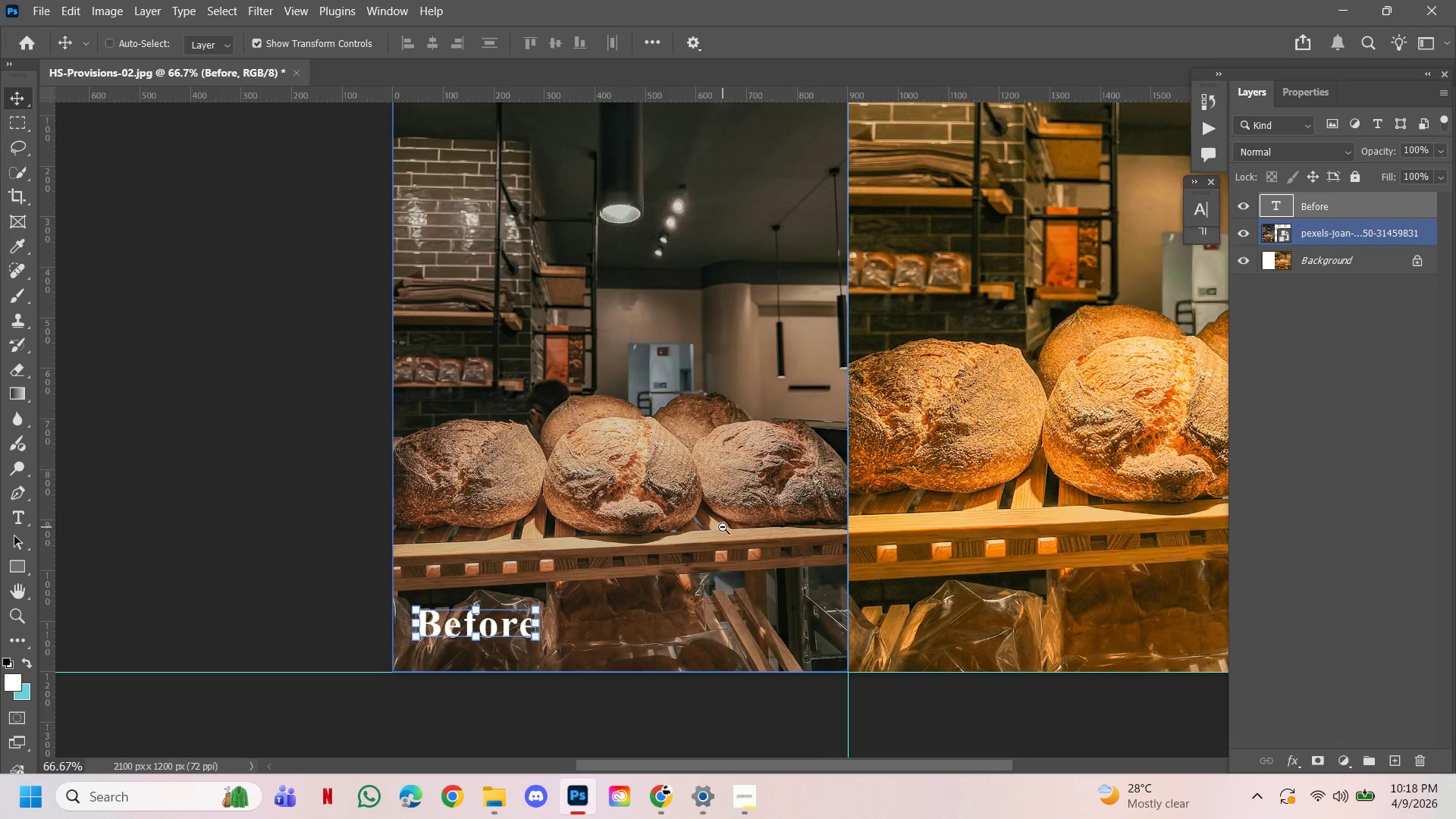 
hold_key(key=ControlLeft, duration=0.48)
 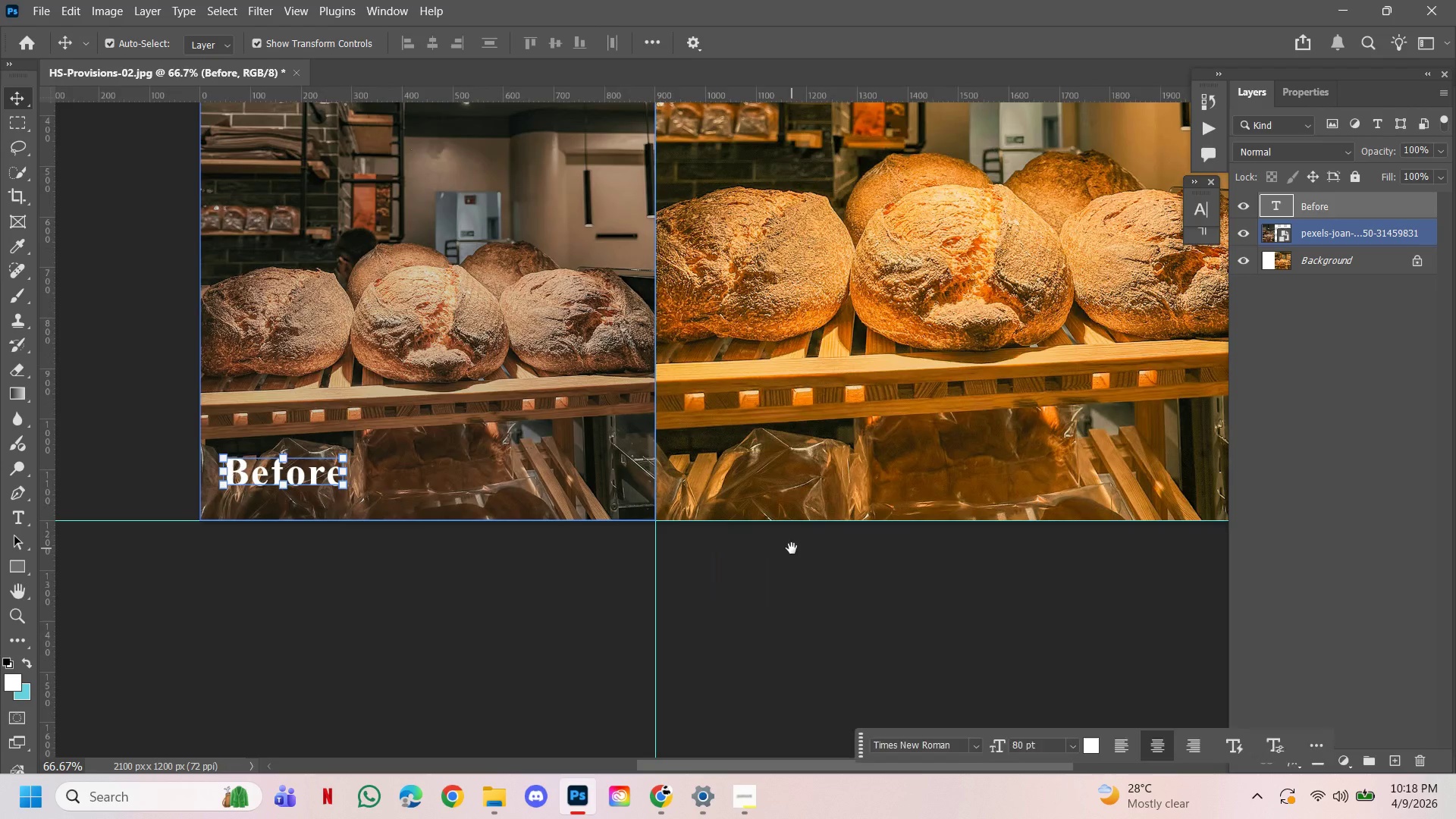 
hold_key(key=Space, duration=1.2)
 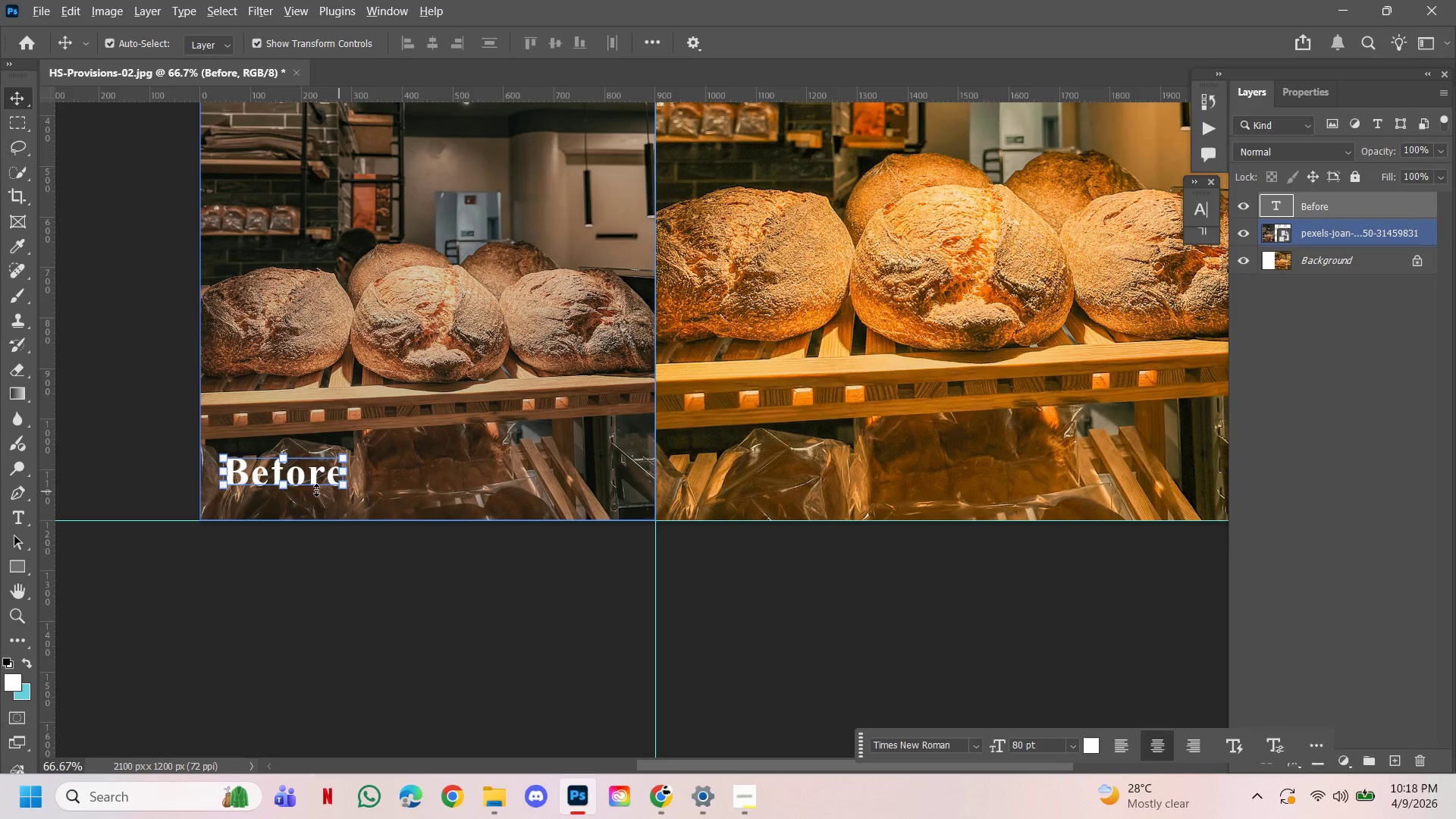 
left_click([711, 643])
 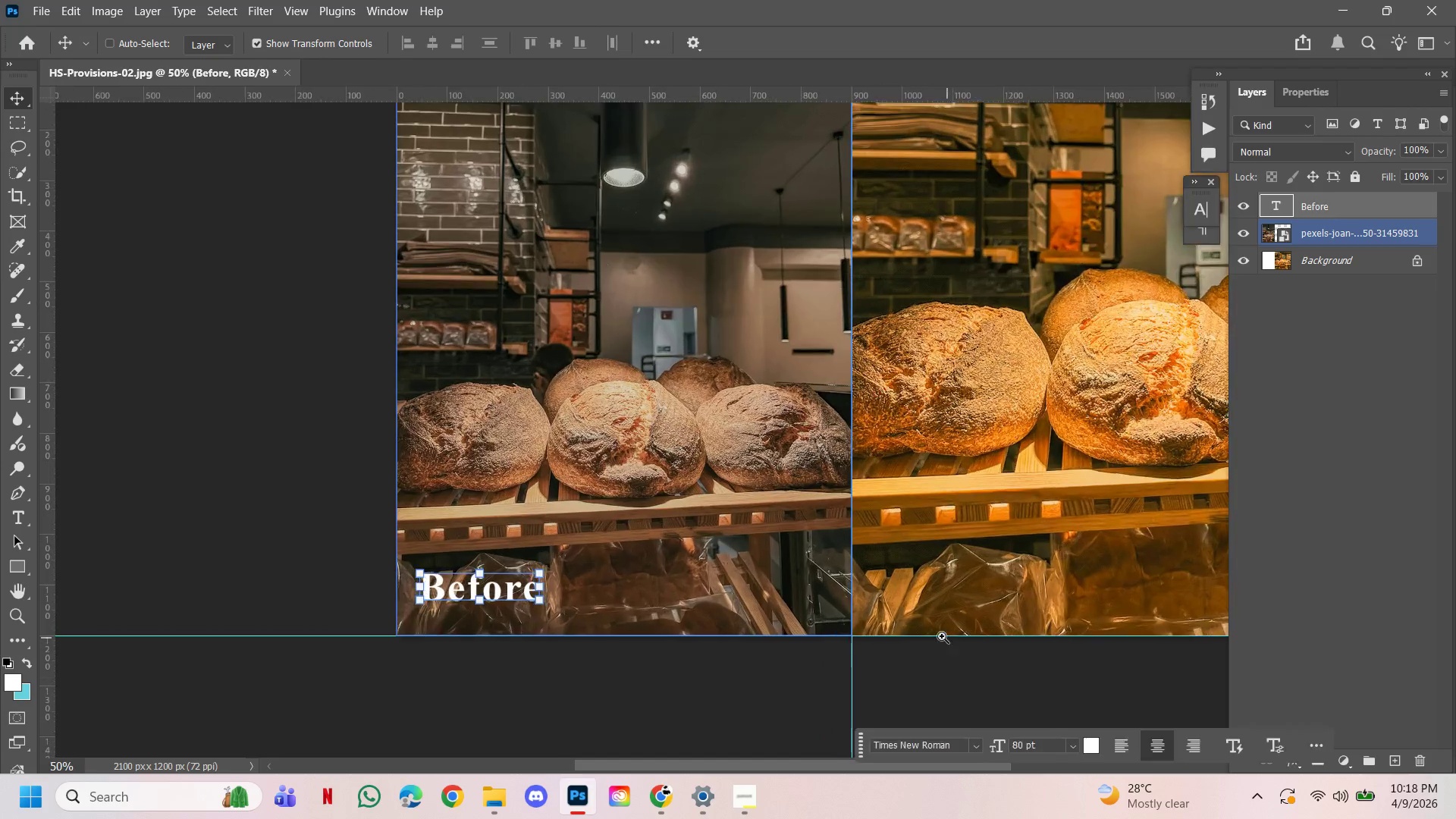 
left_click_drag(start_coordinate=[942, 636], to_coordinate=[792, 548])
 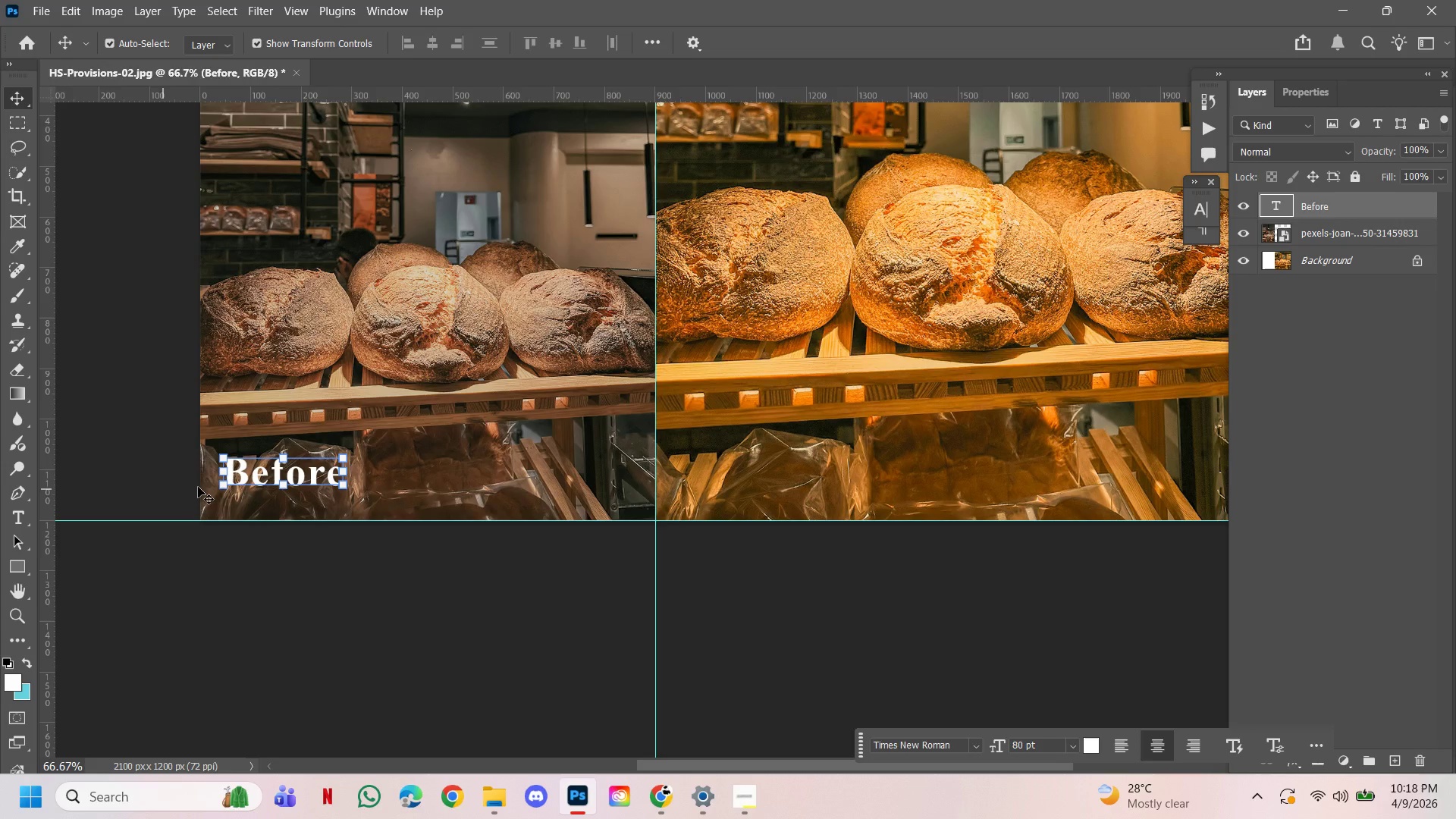 
triple_click([792, 548])
 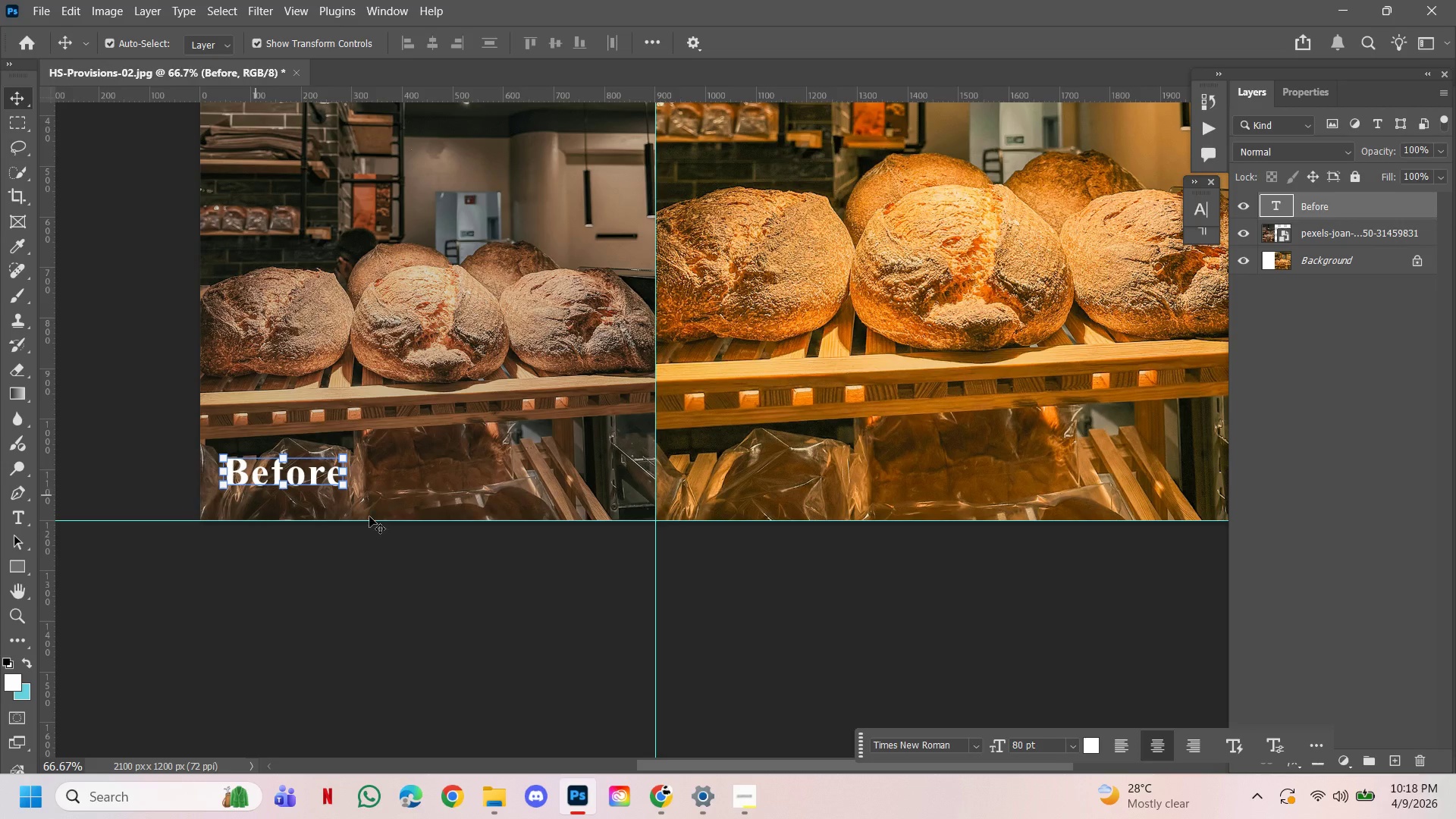 
hold_key(key=AltLeft, duration=5.33)
left_click_drag(start_coordinate=[316, 480], to_coordinate=[796, 476])
 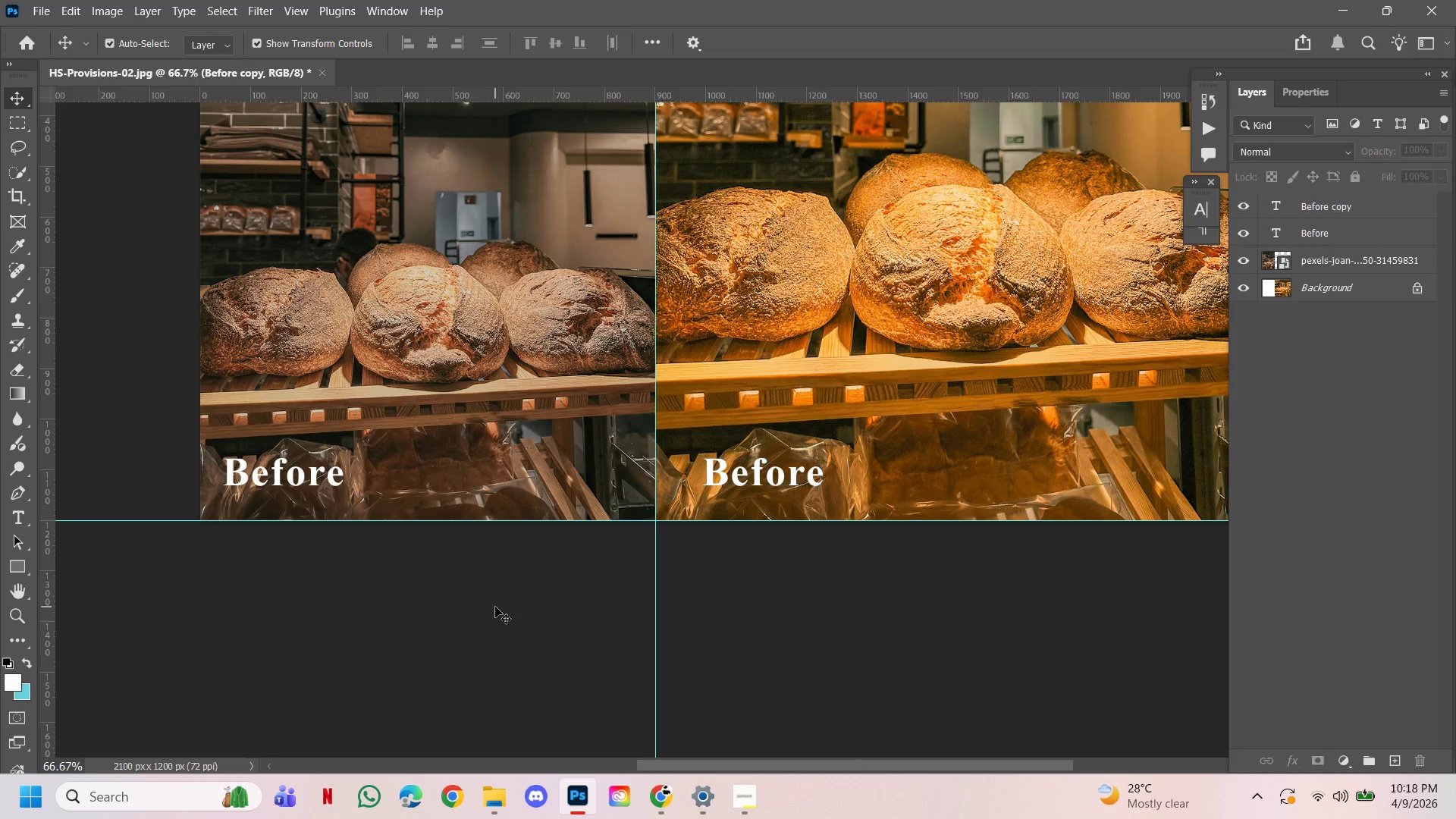 
hold_key(key=ShiftLeft, duration=1.52)
 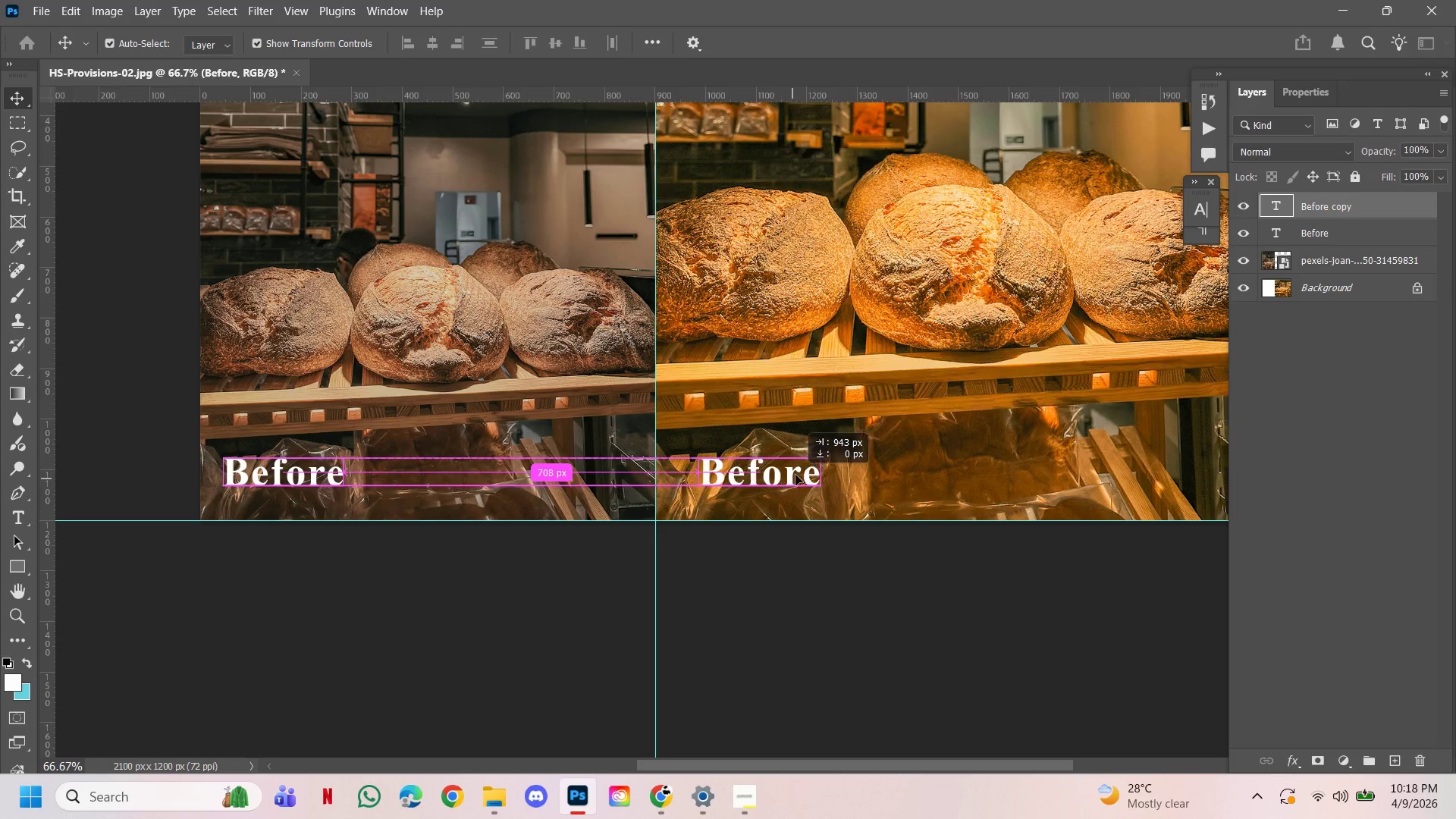 
hold_key(key=ShiftLeft, duration=1.5)
 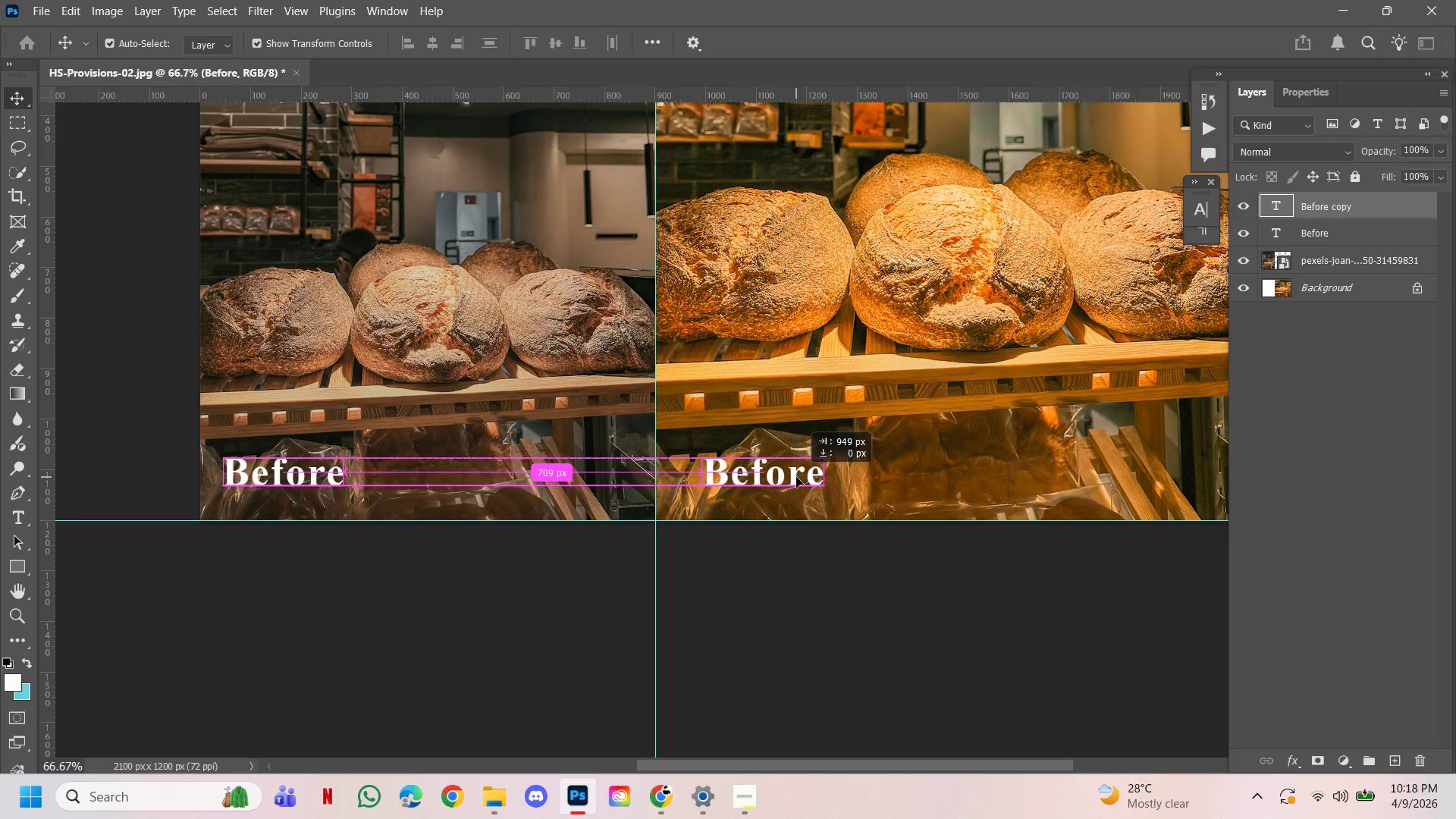 
hold_key(key=ShiftLeft, duration=0.91)
 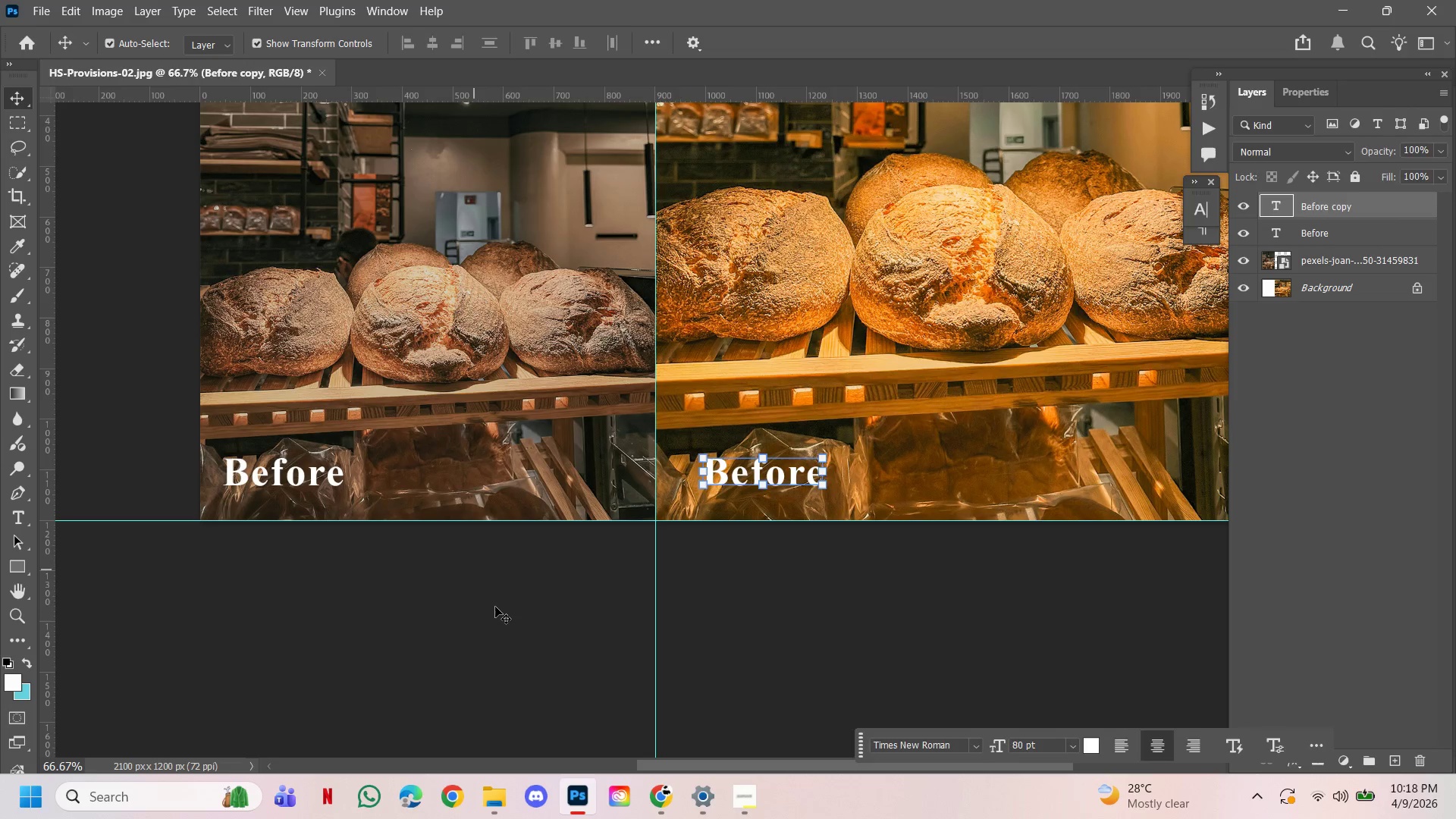 
left_click([495, 607])
 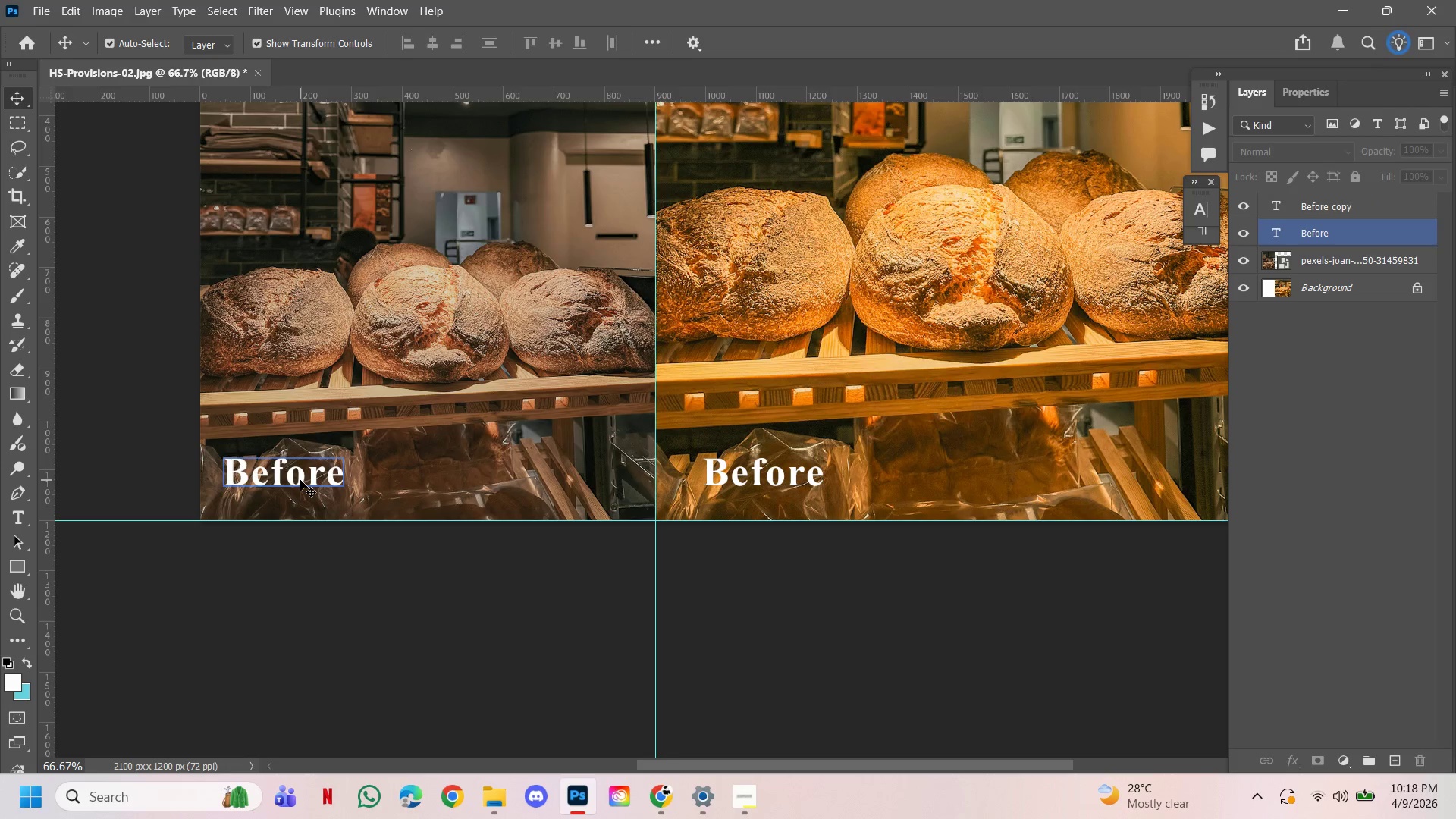 
left_click([303, 481])
 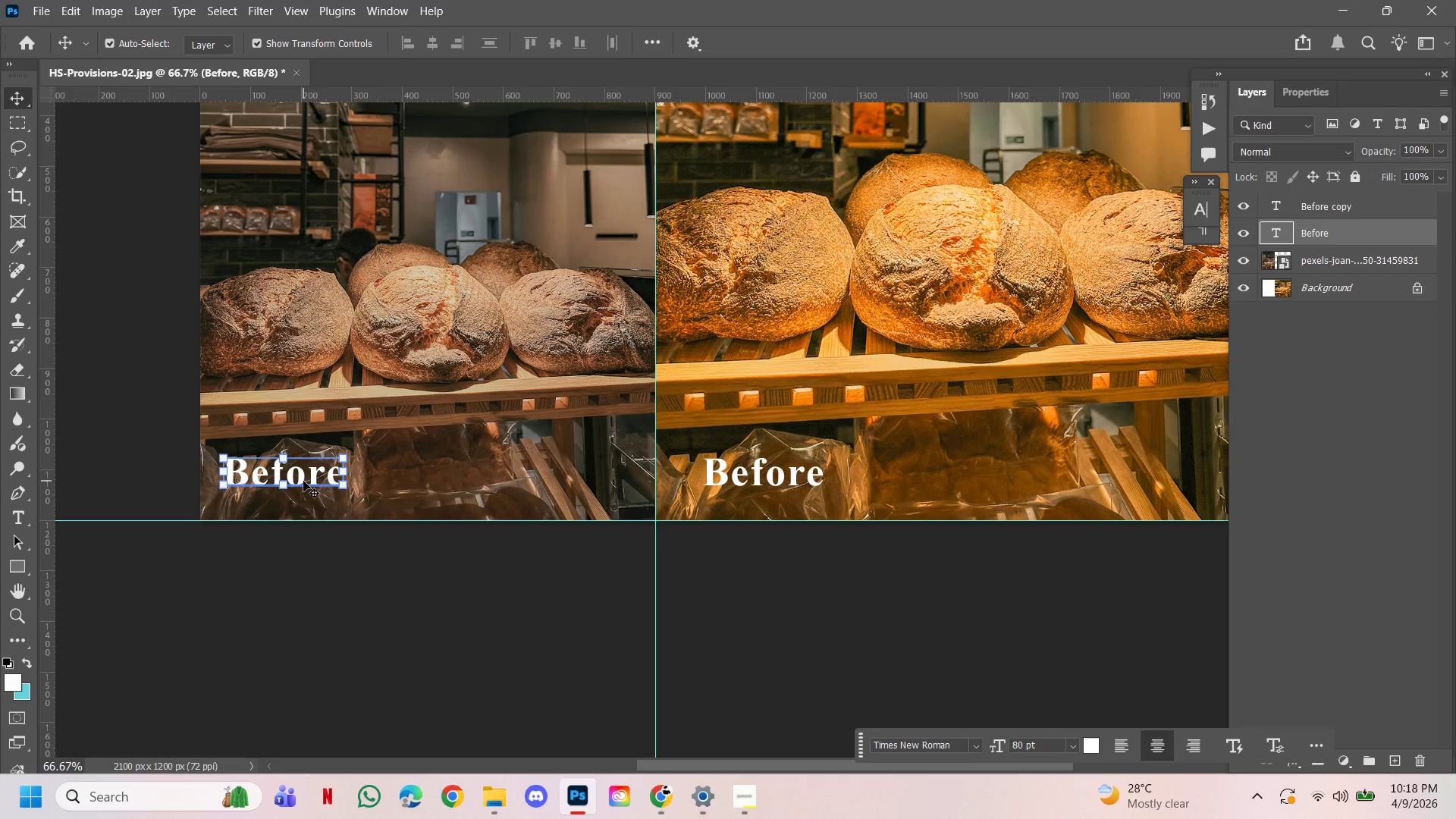 
key(Shift+ArrowRight)
 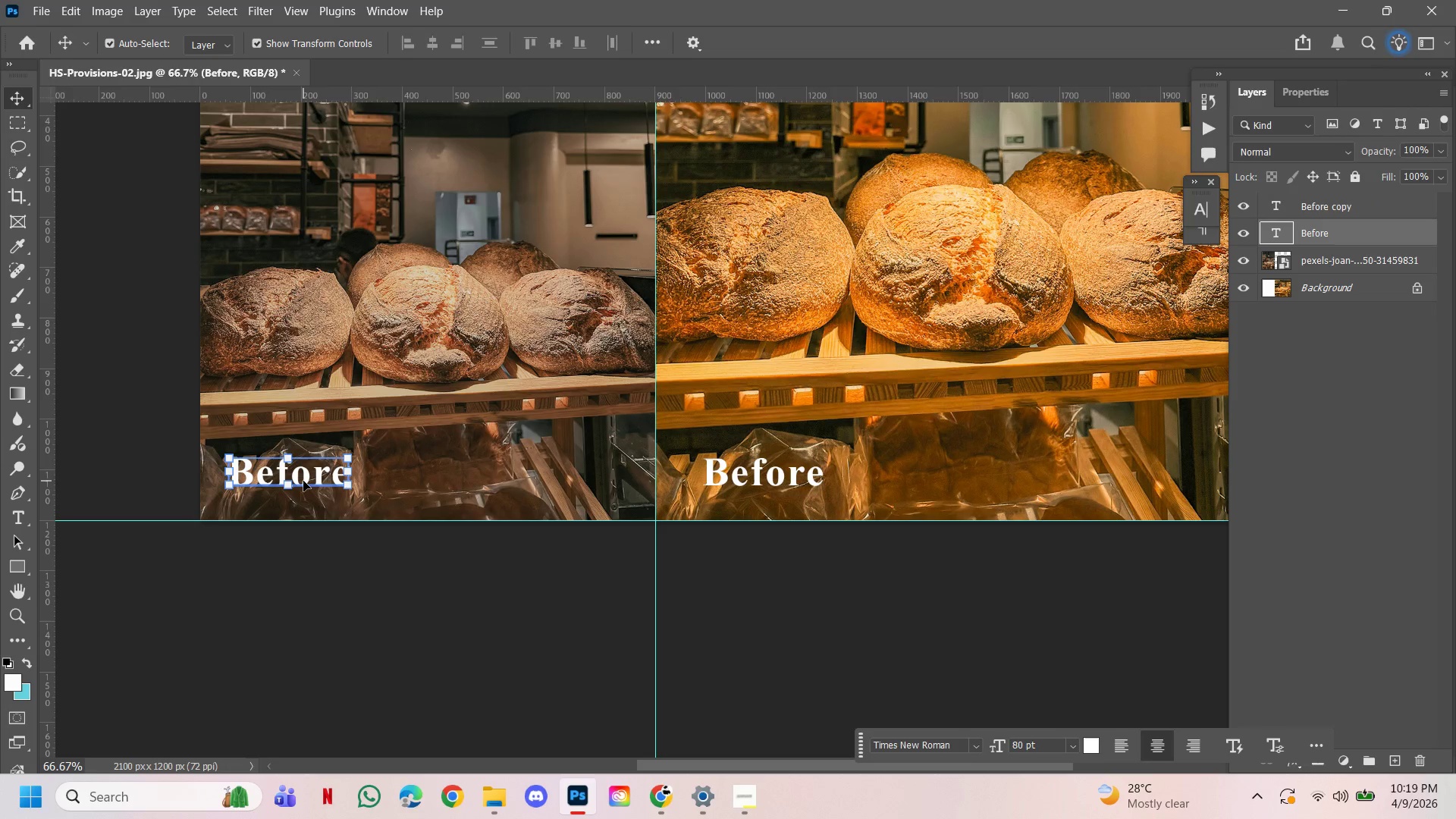 
key(Shift+ArrowRight)
 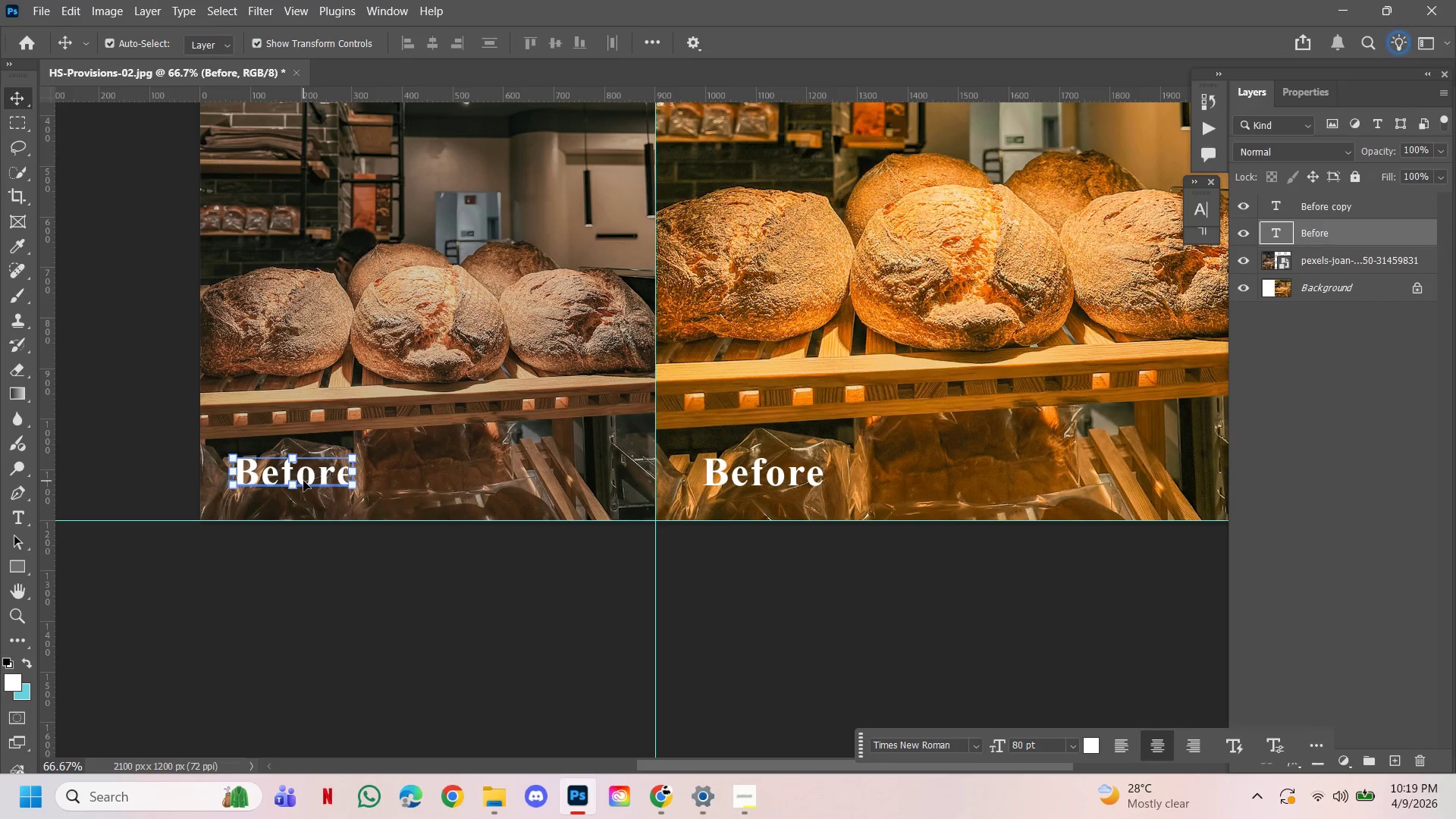 
key(Shift+ArrowRight)
 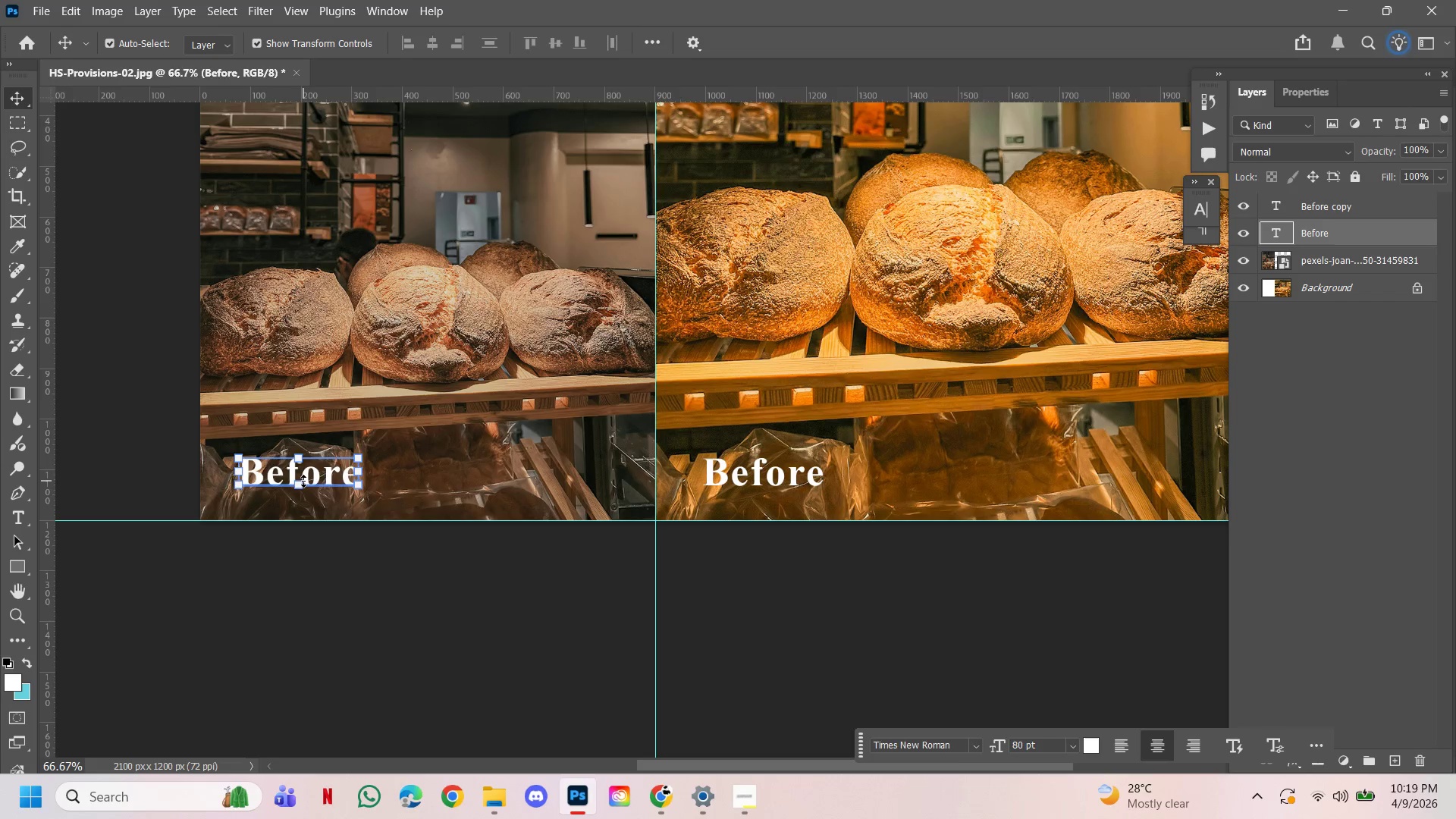 
key(Shift+ArrowRight)
 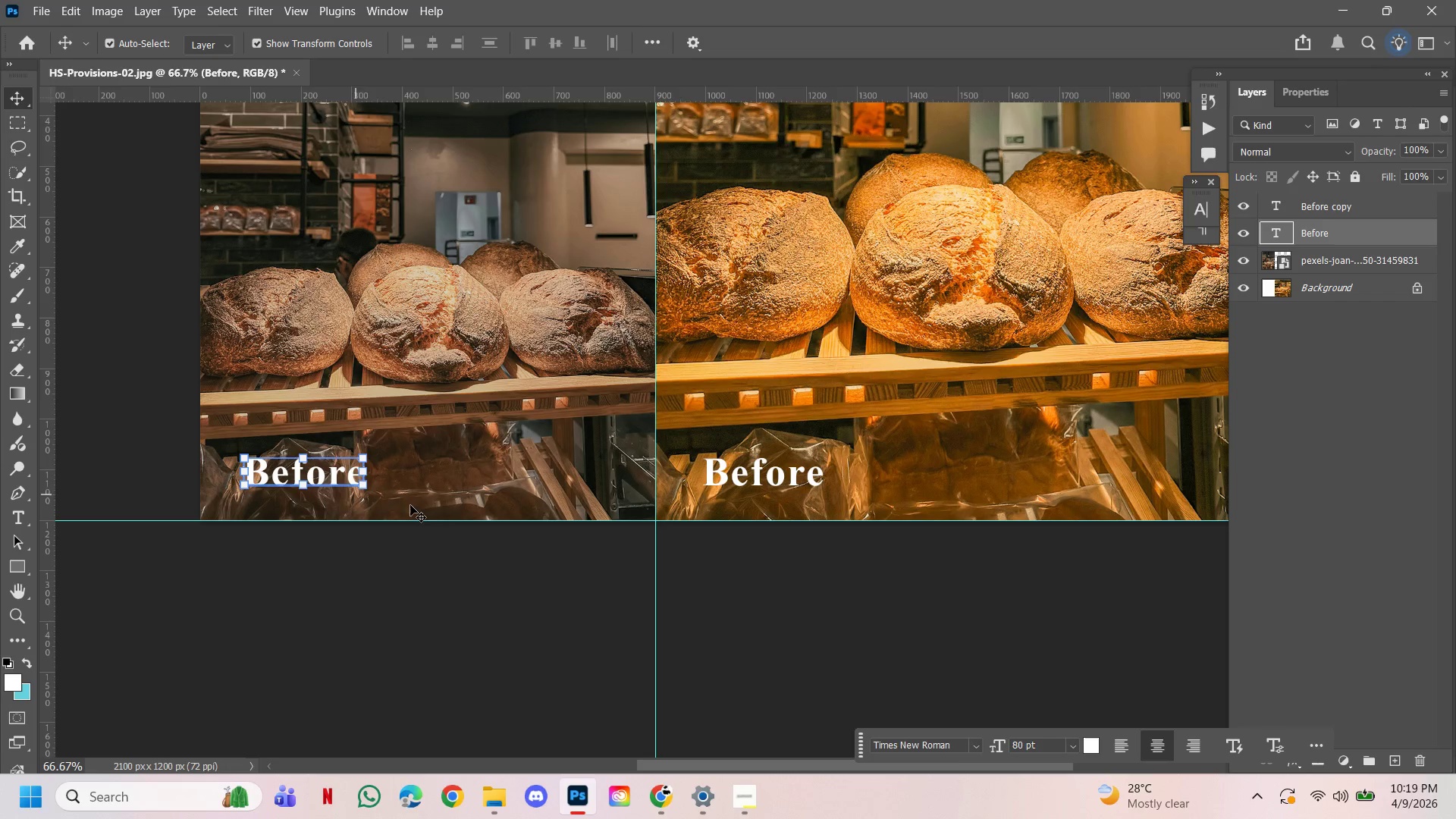 
left_click([515, 643])
 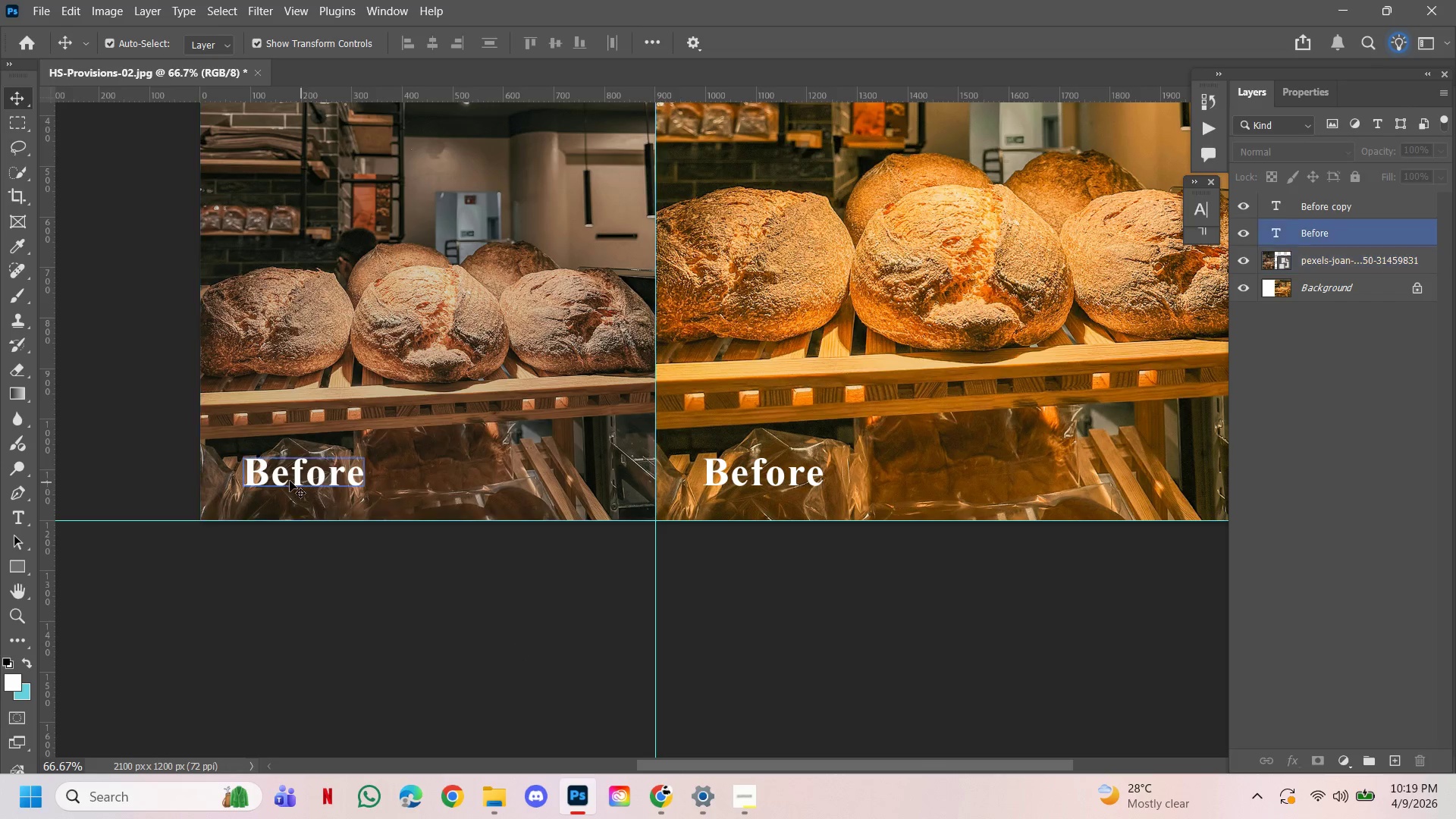 
left_click([274, 479])
 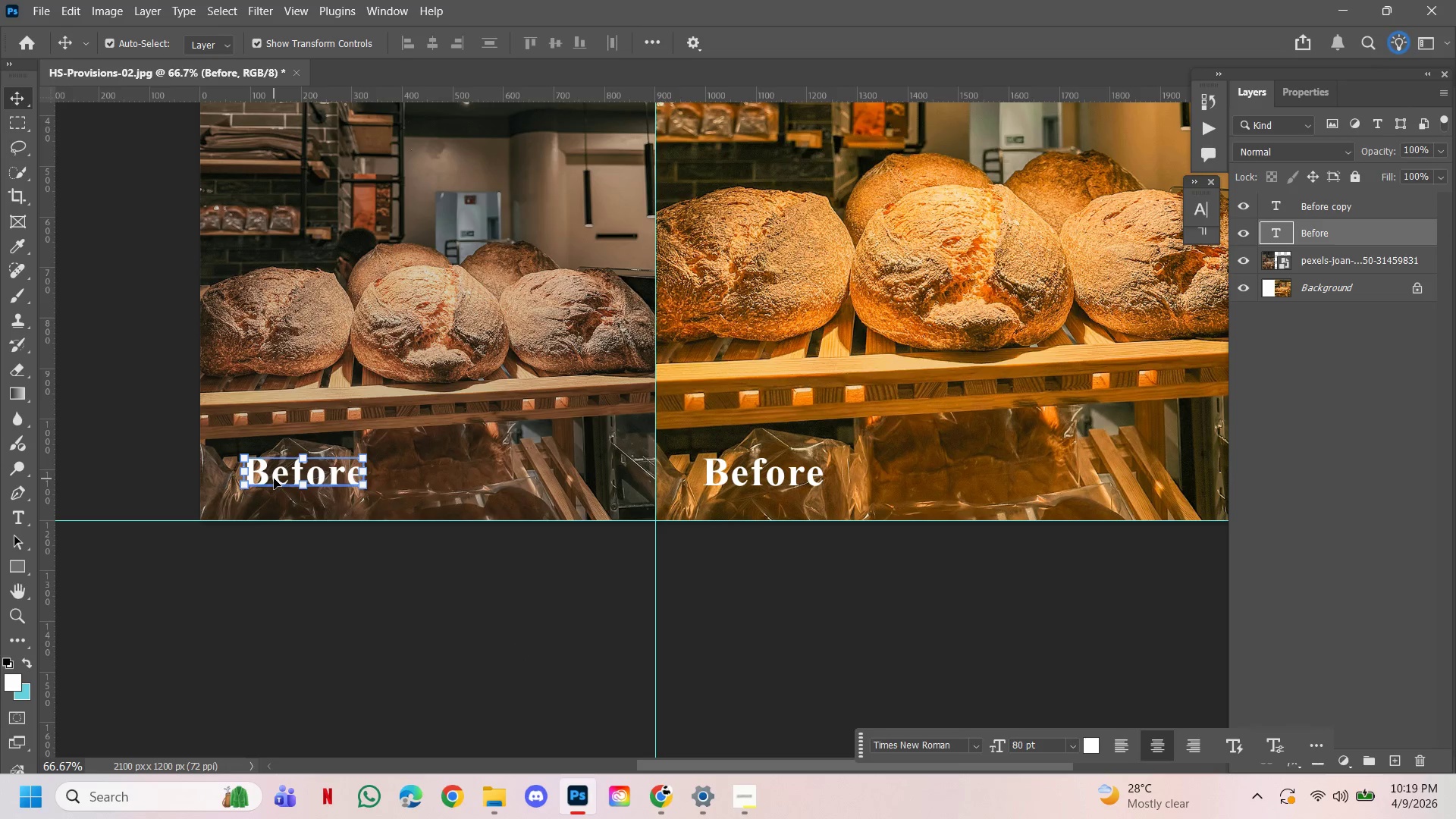 
key(Shift+ArrowLeft)
 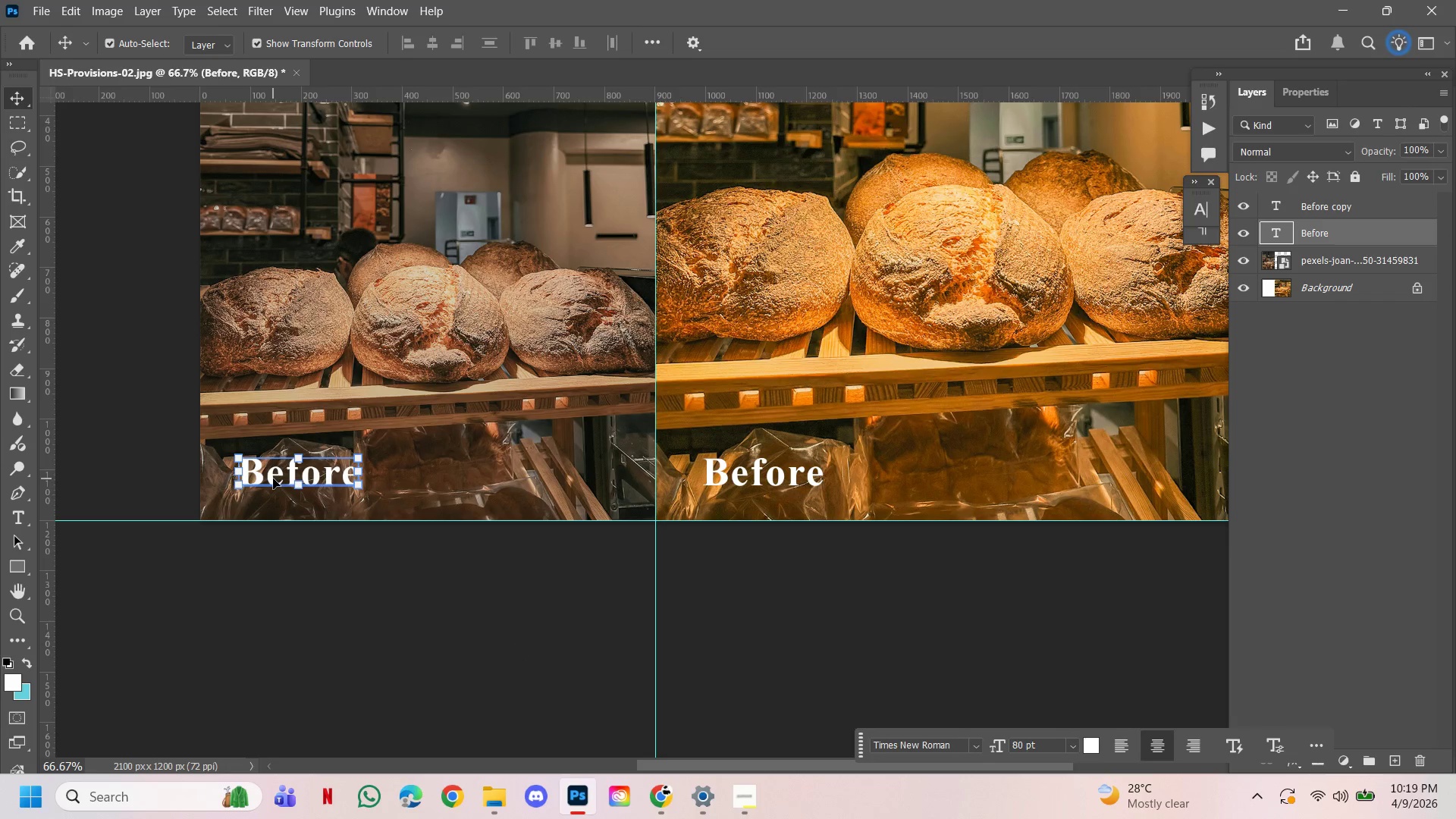 
left_click([372, 645])
 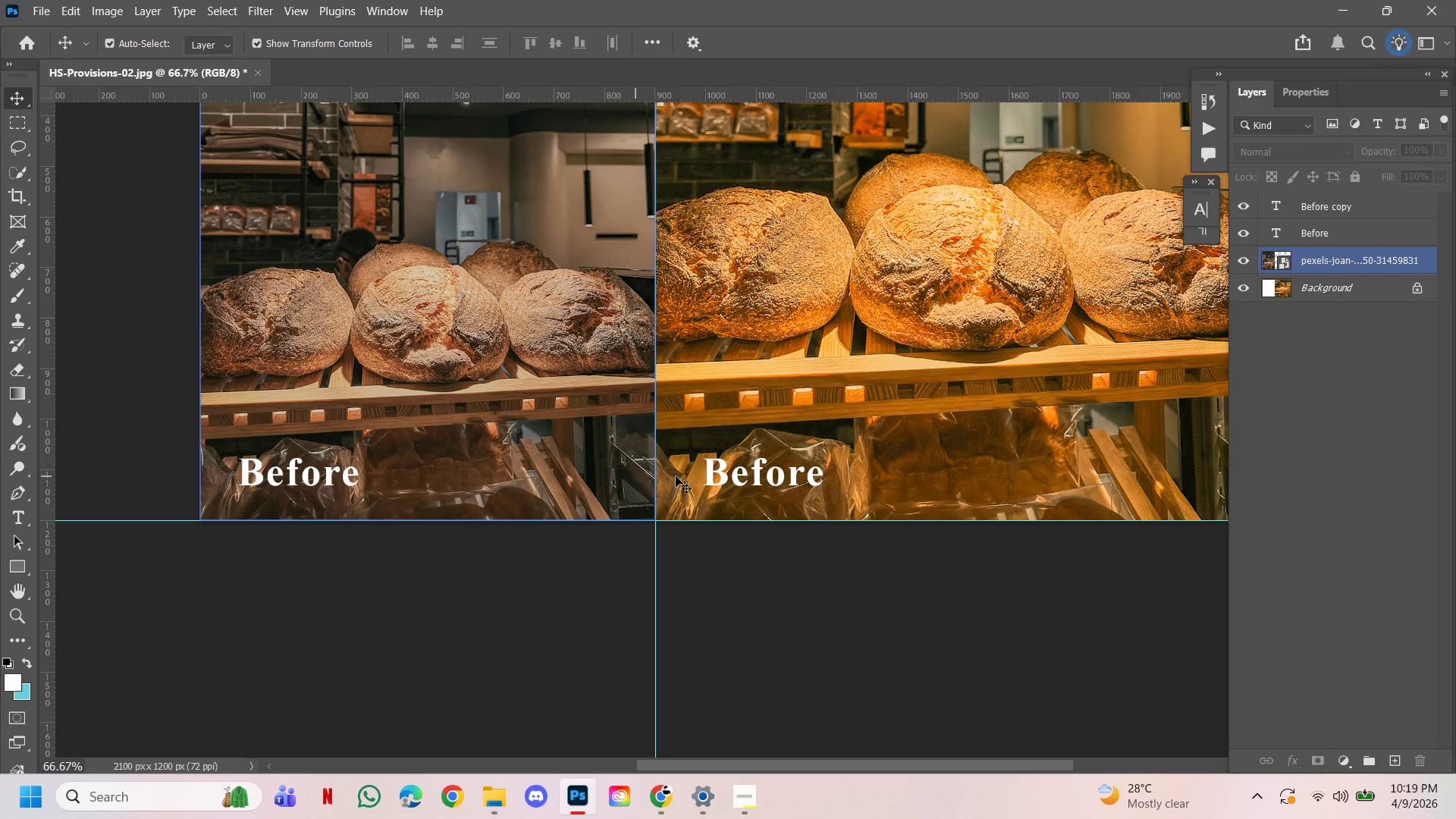 
left_click([736, 473])
 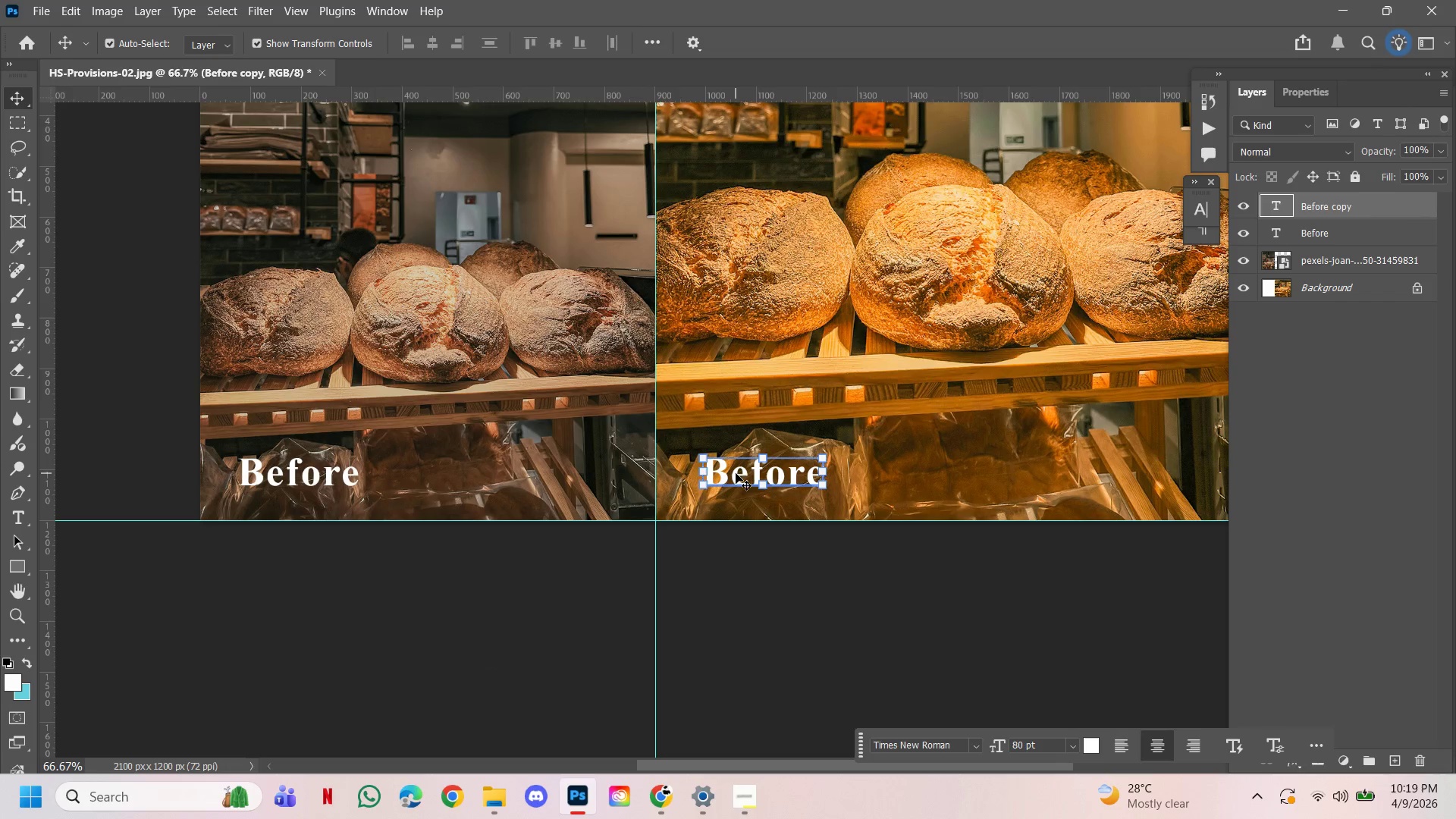 
key(Shift+ArrowLeft)
 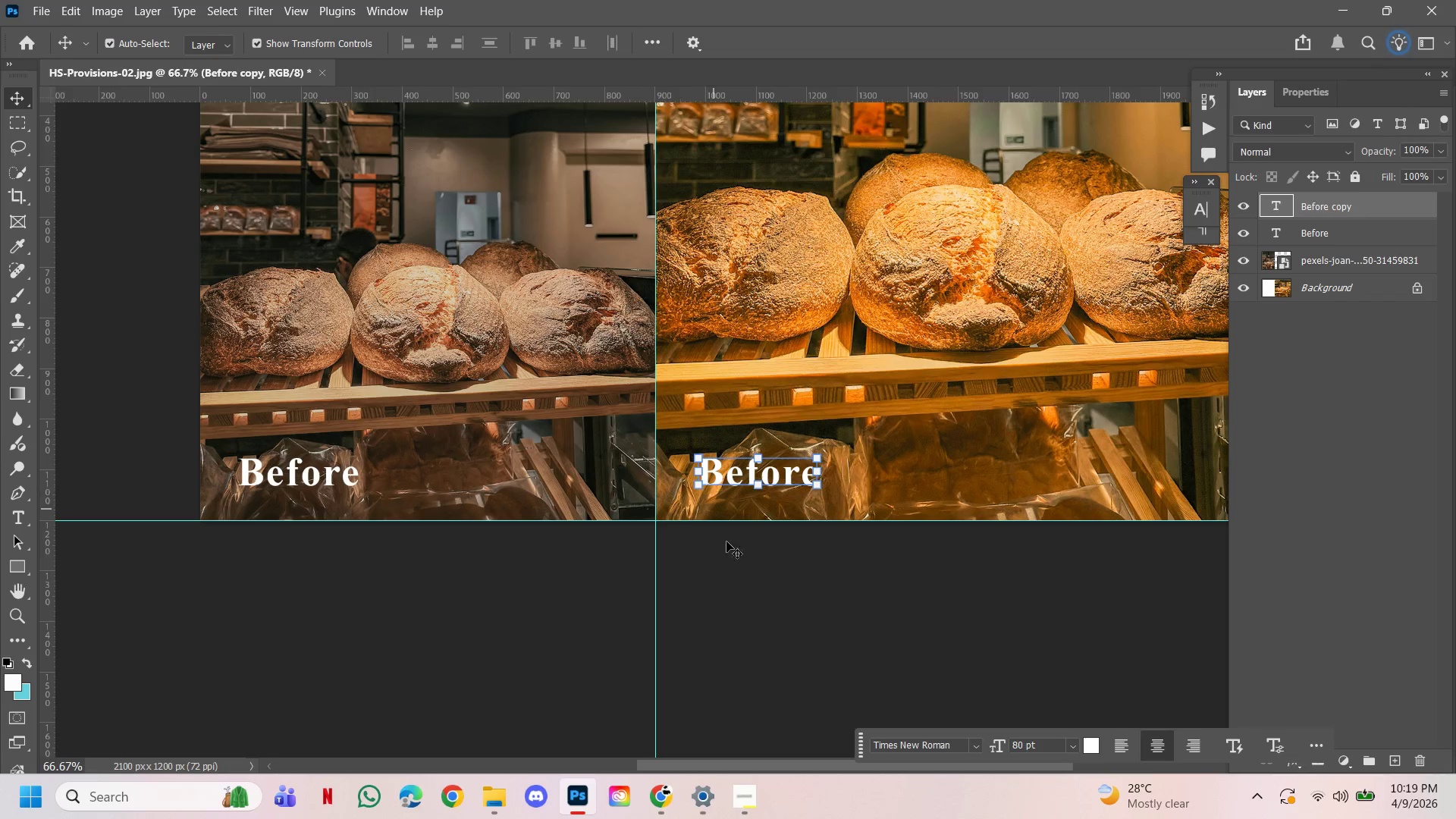 
left_click([685, 592])
 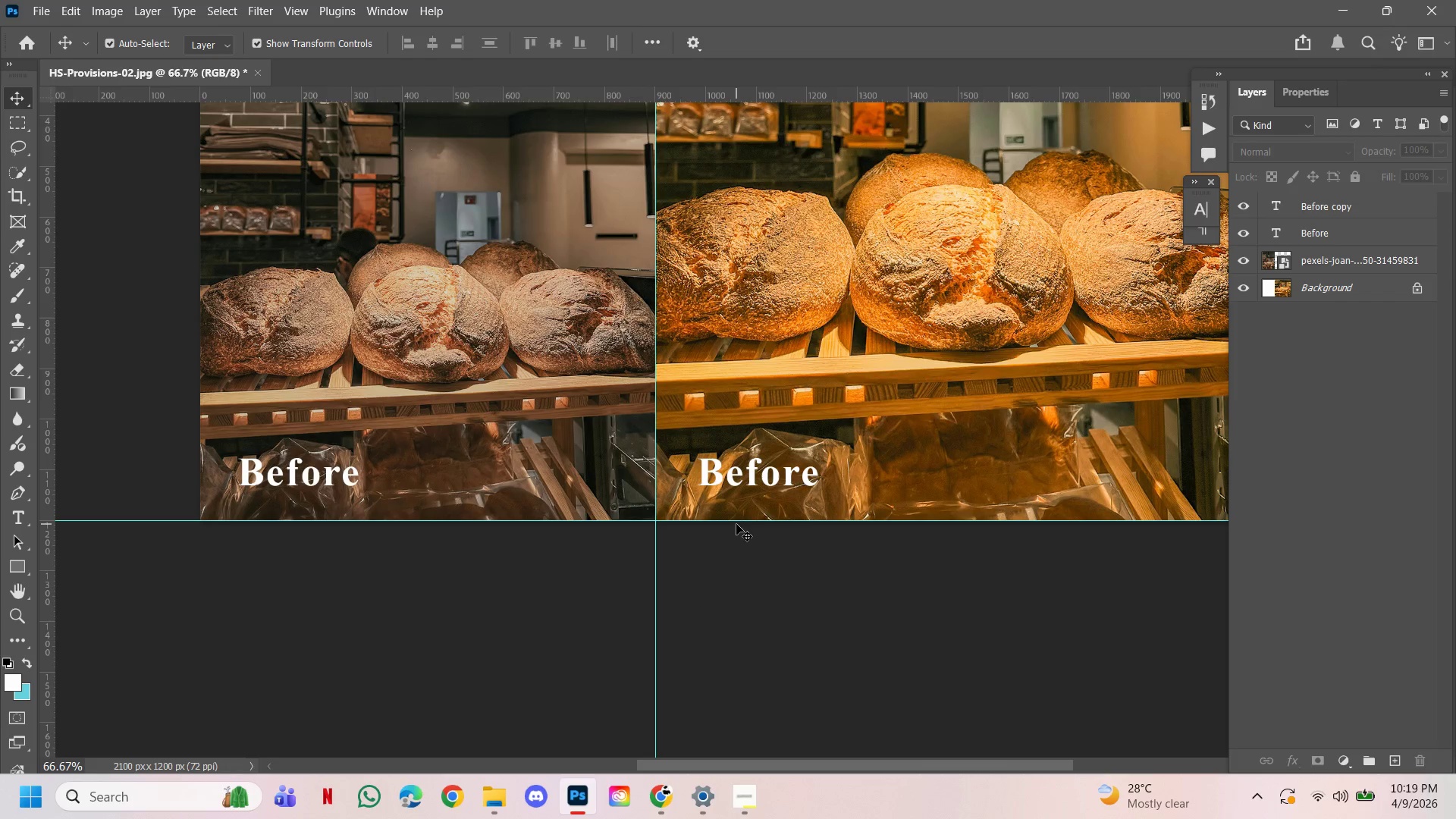 
type(tAfter)
 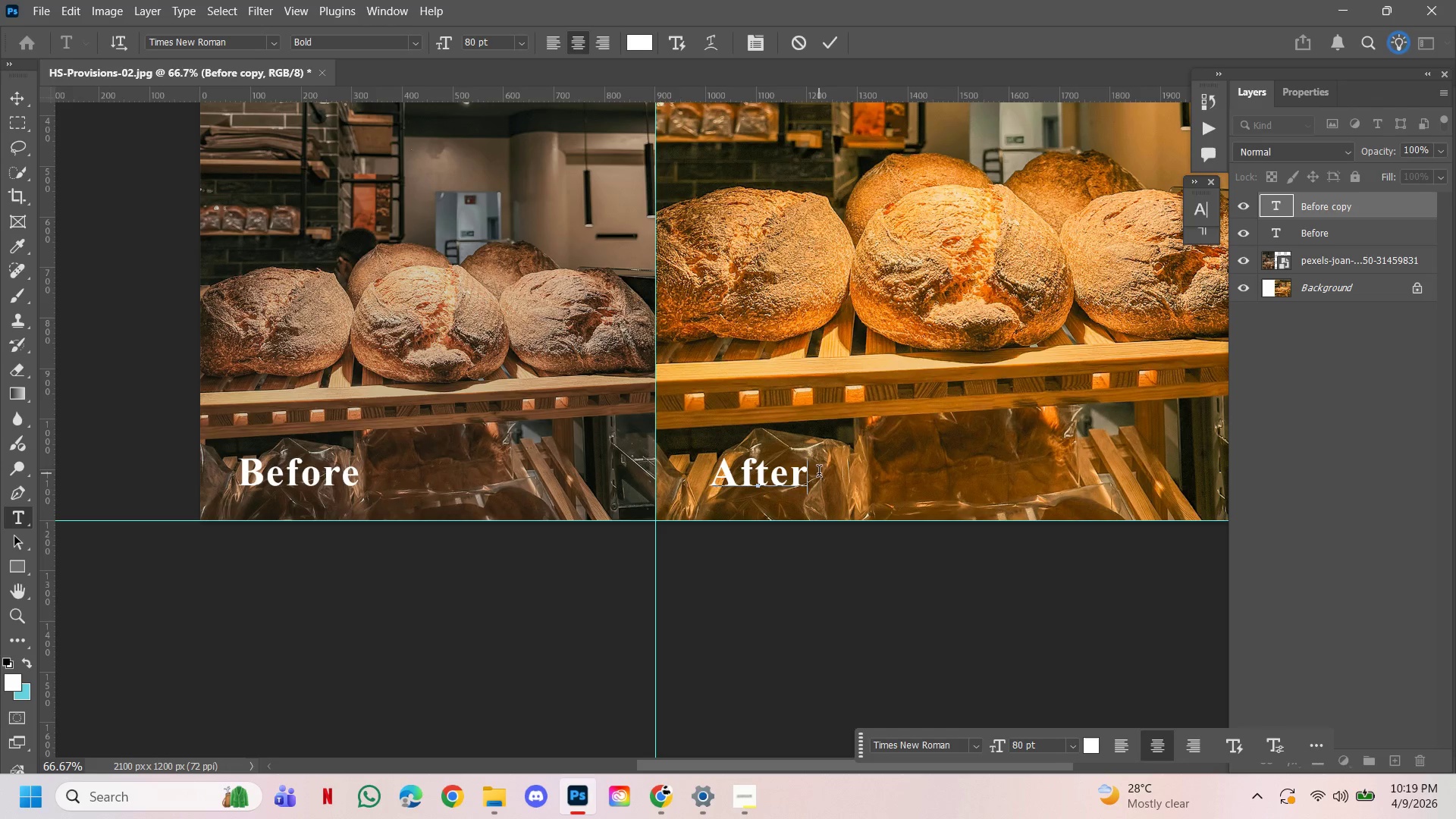 
left_click_drag(start_coordinate=[702, 478], to_coordinate=[819, 473])
 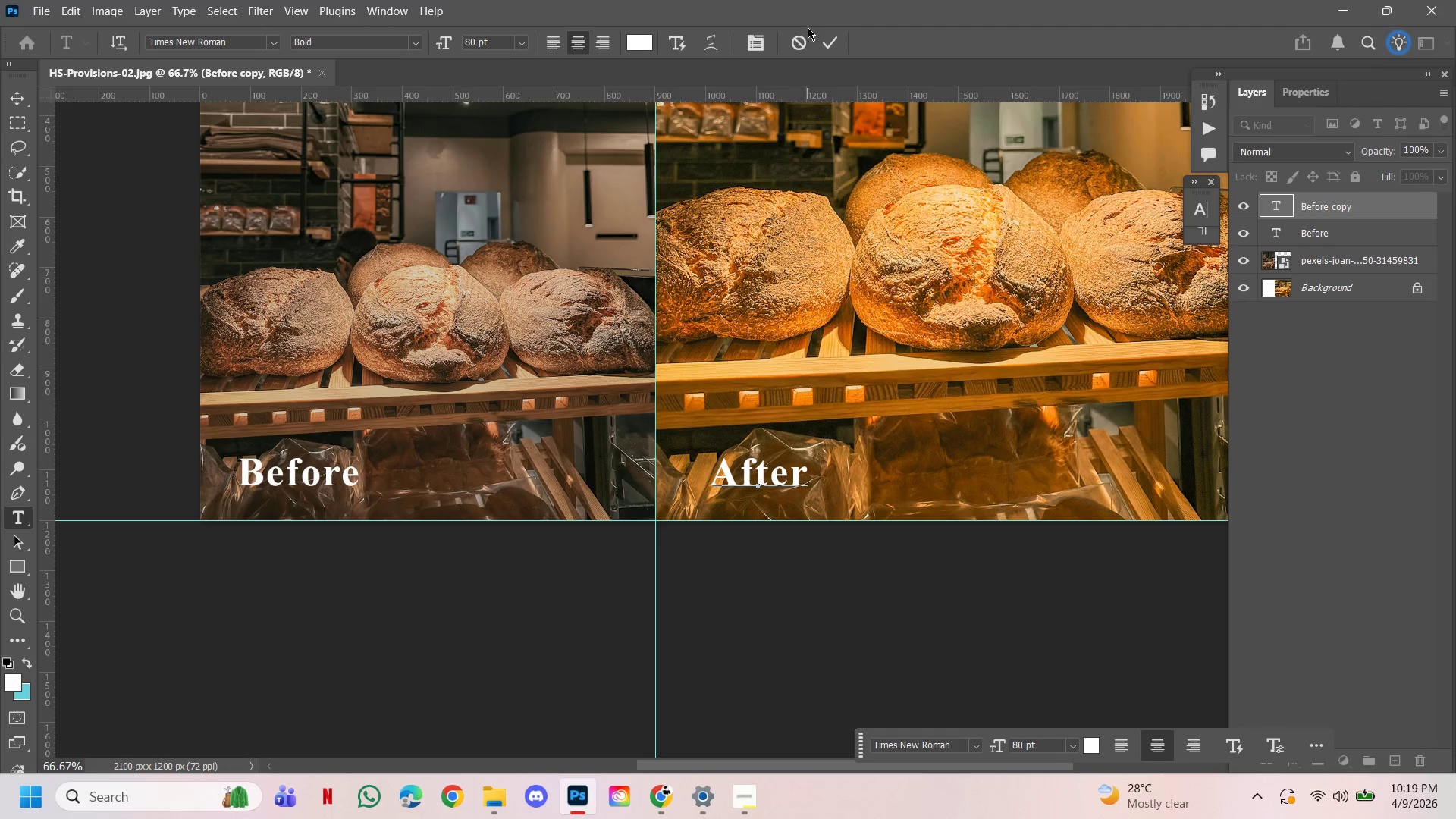 
left_click([841, 41])
 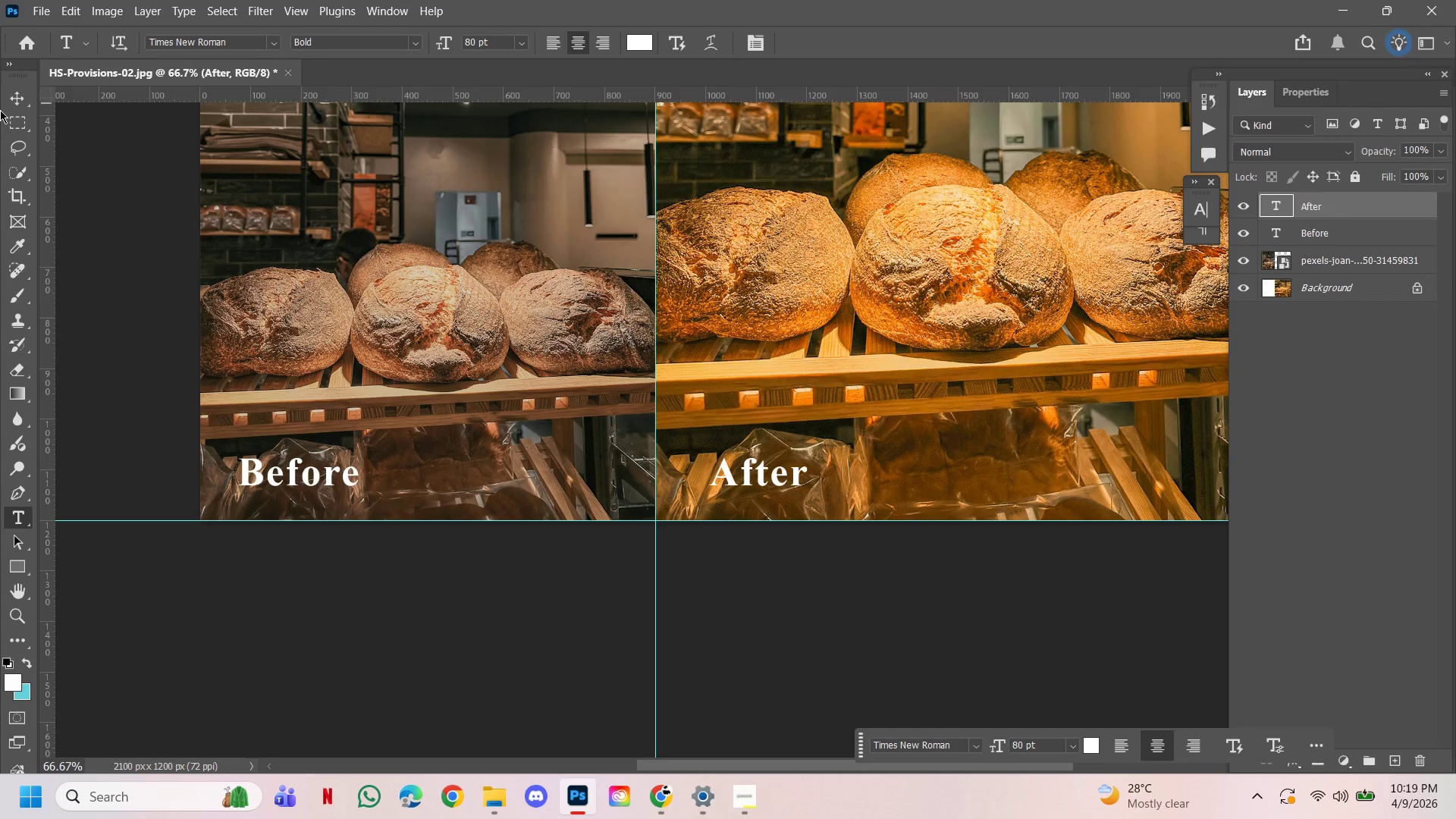 
left_click([14, 99])
 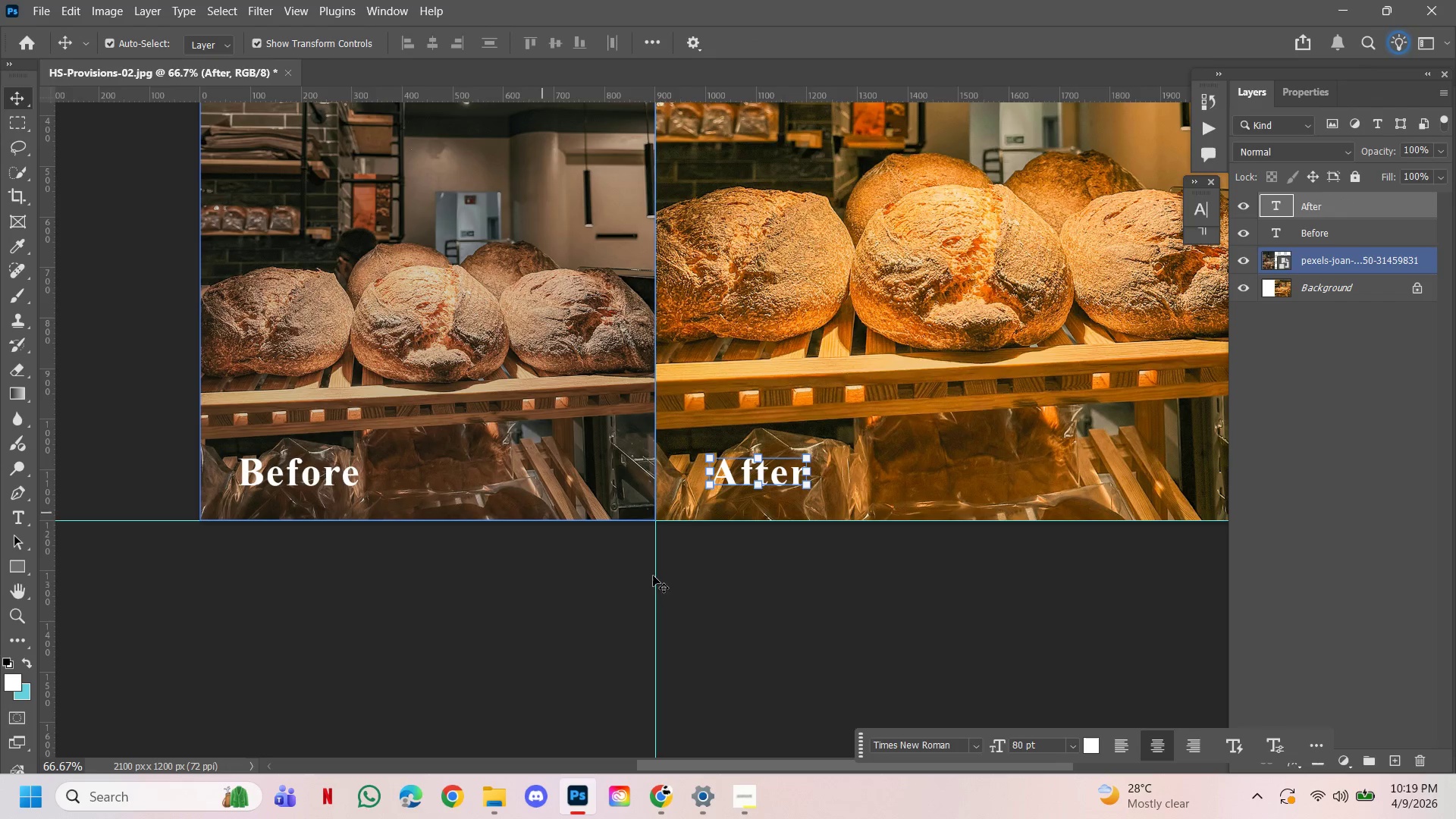 
left_click_drag(start_coordinate=[692, 596], to_coordinate=[692, 589])
 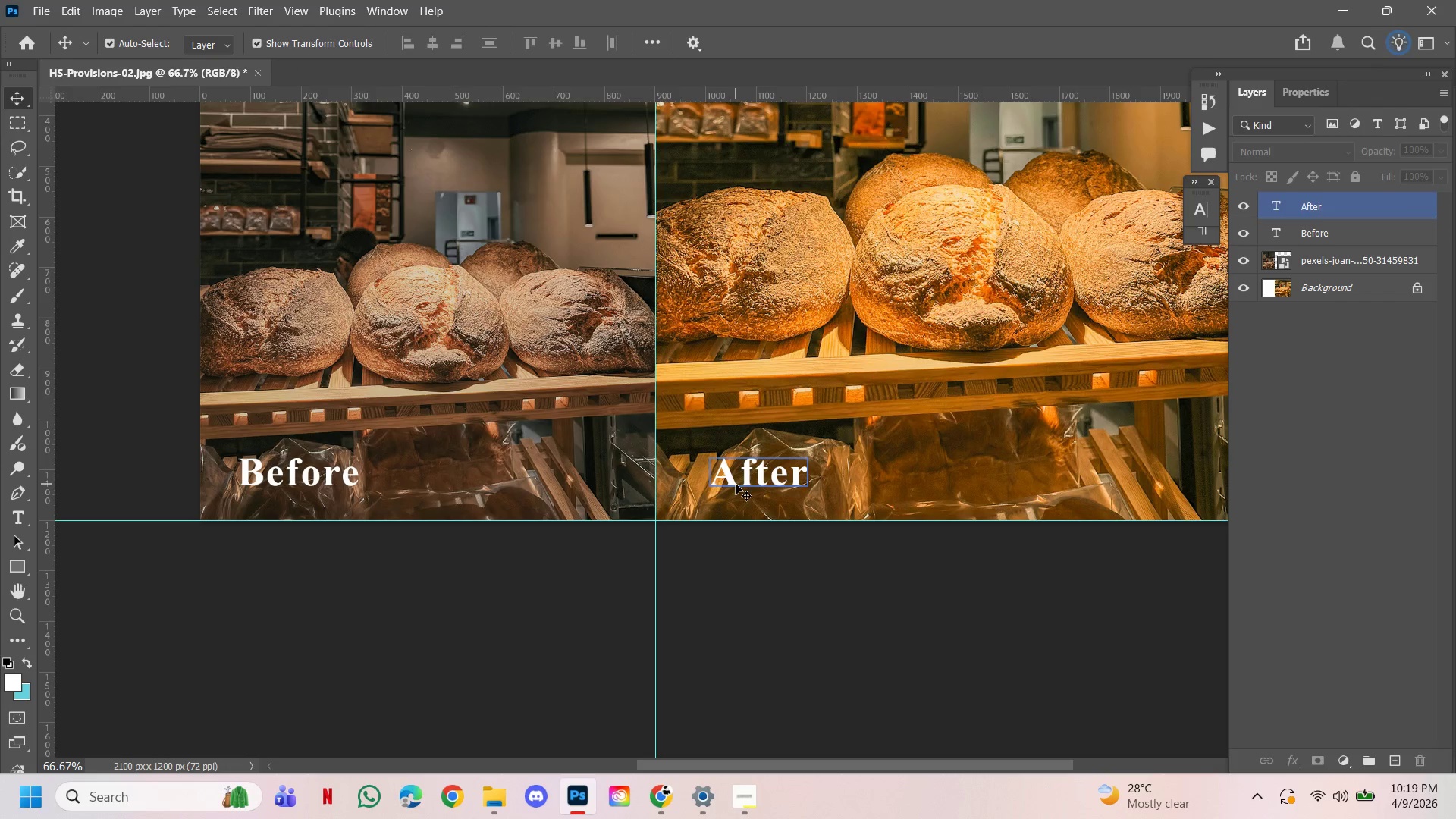 
hold_key(key=ControlLeft, duration=1.14)
 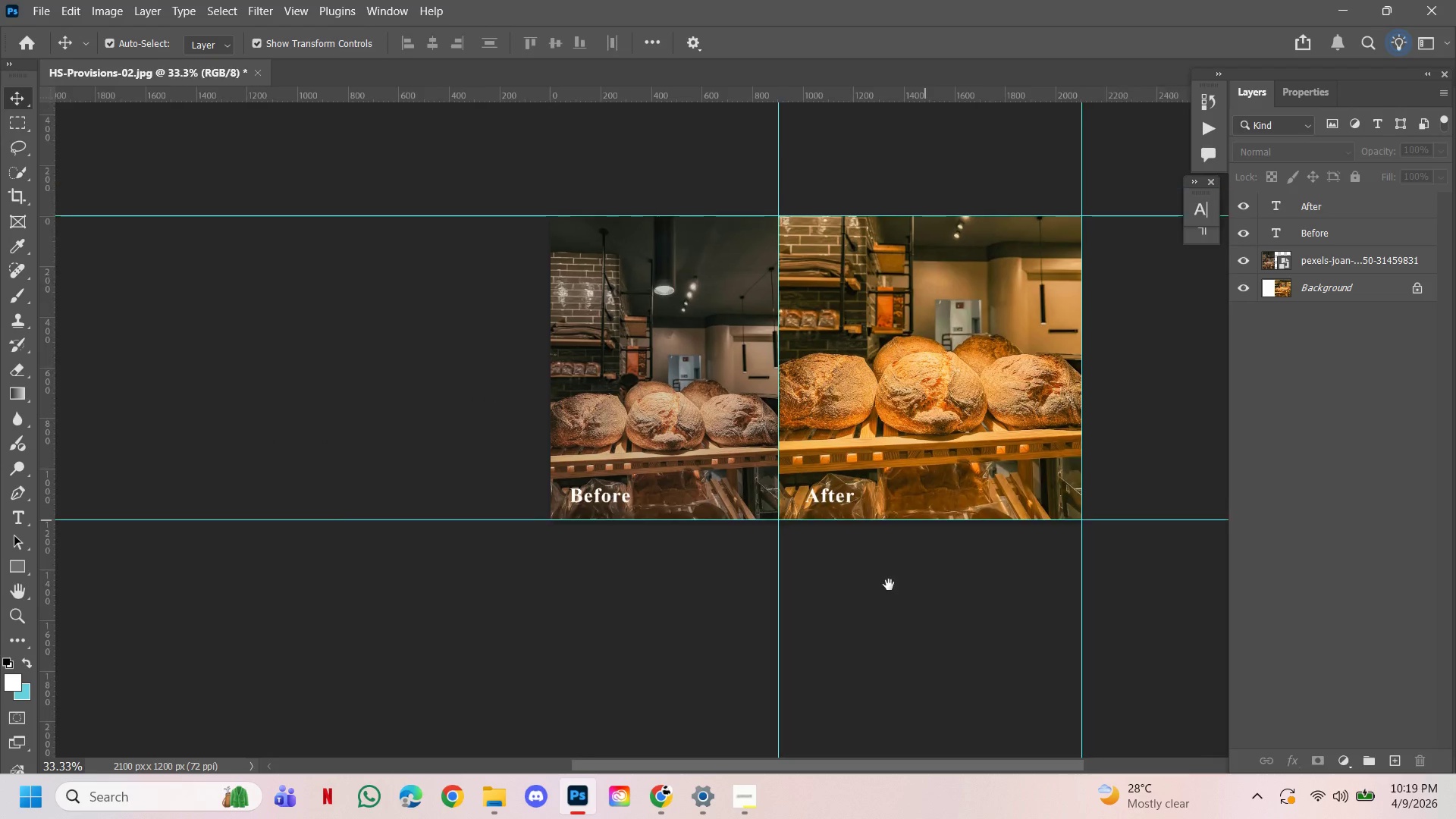 
hold_key(key=AltLeft, duration=0.97)
 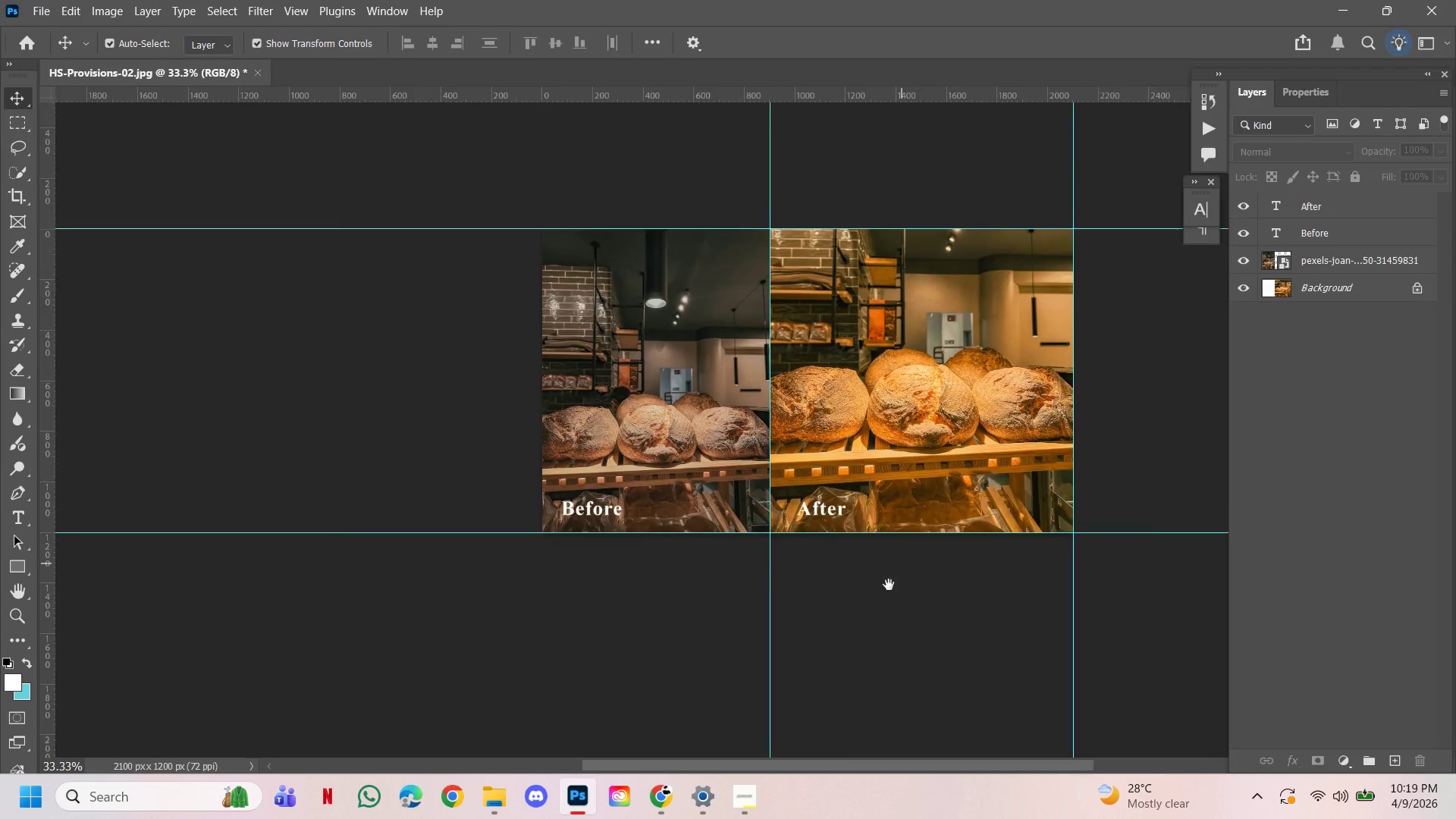 
hold_key(key=Space, duration=2.75)
 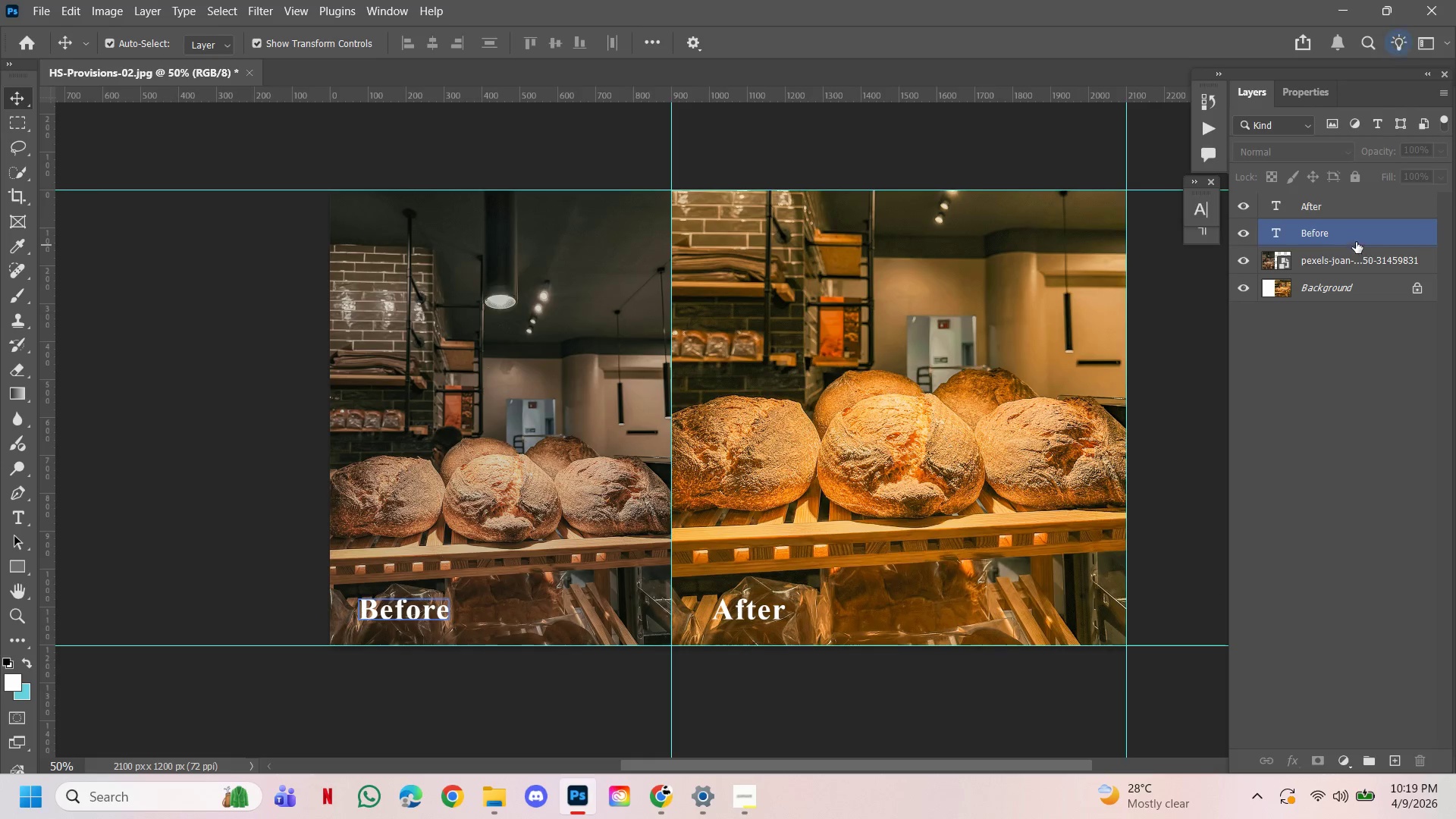 
left_click([869, 506])
 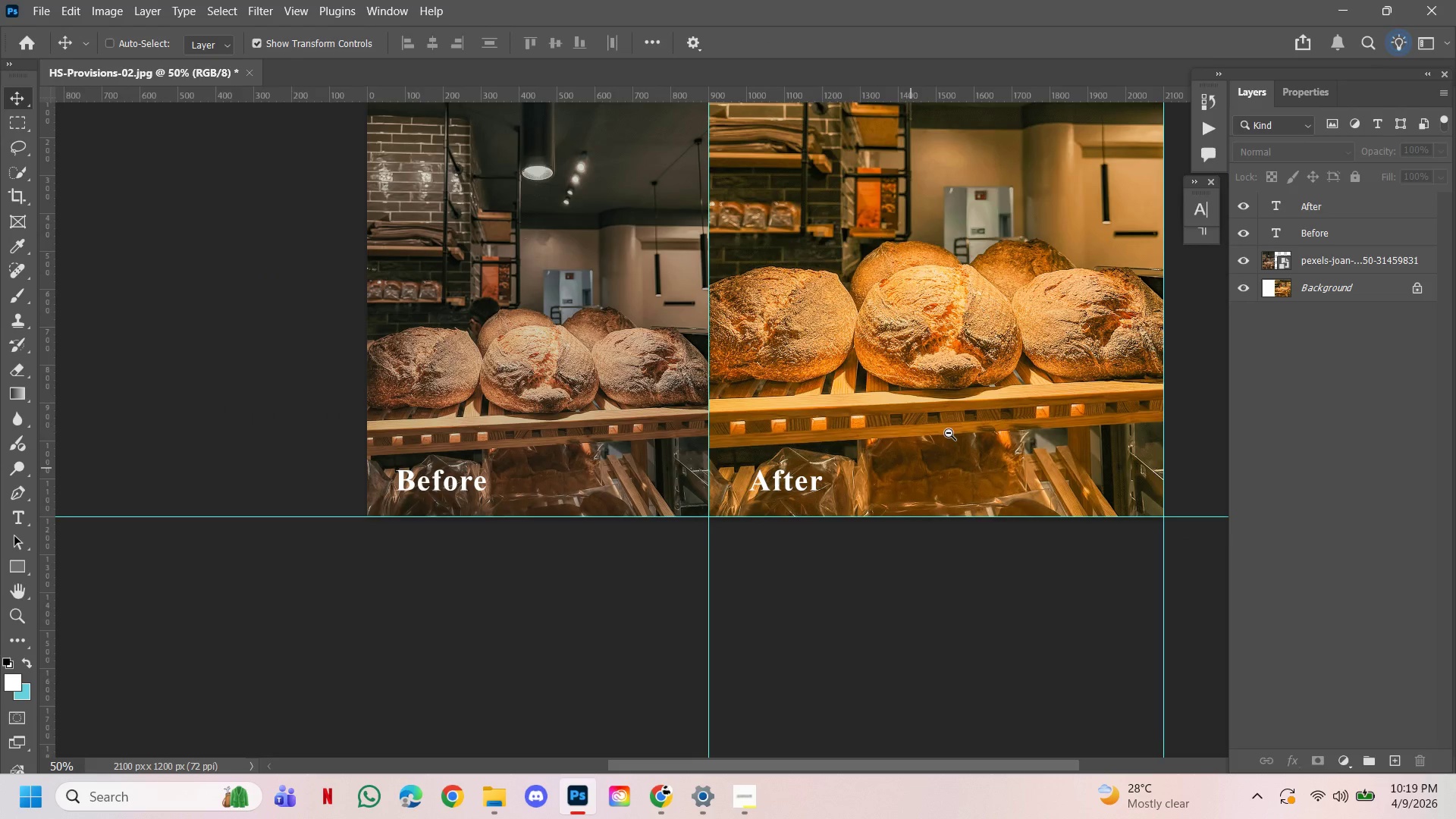 
double_click([949, 432])
 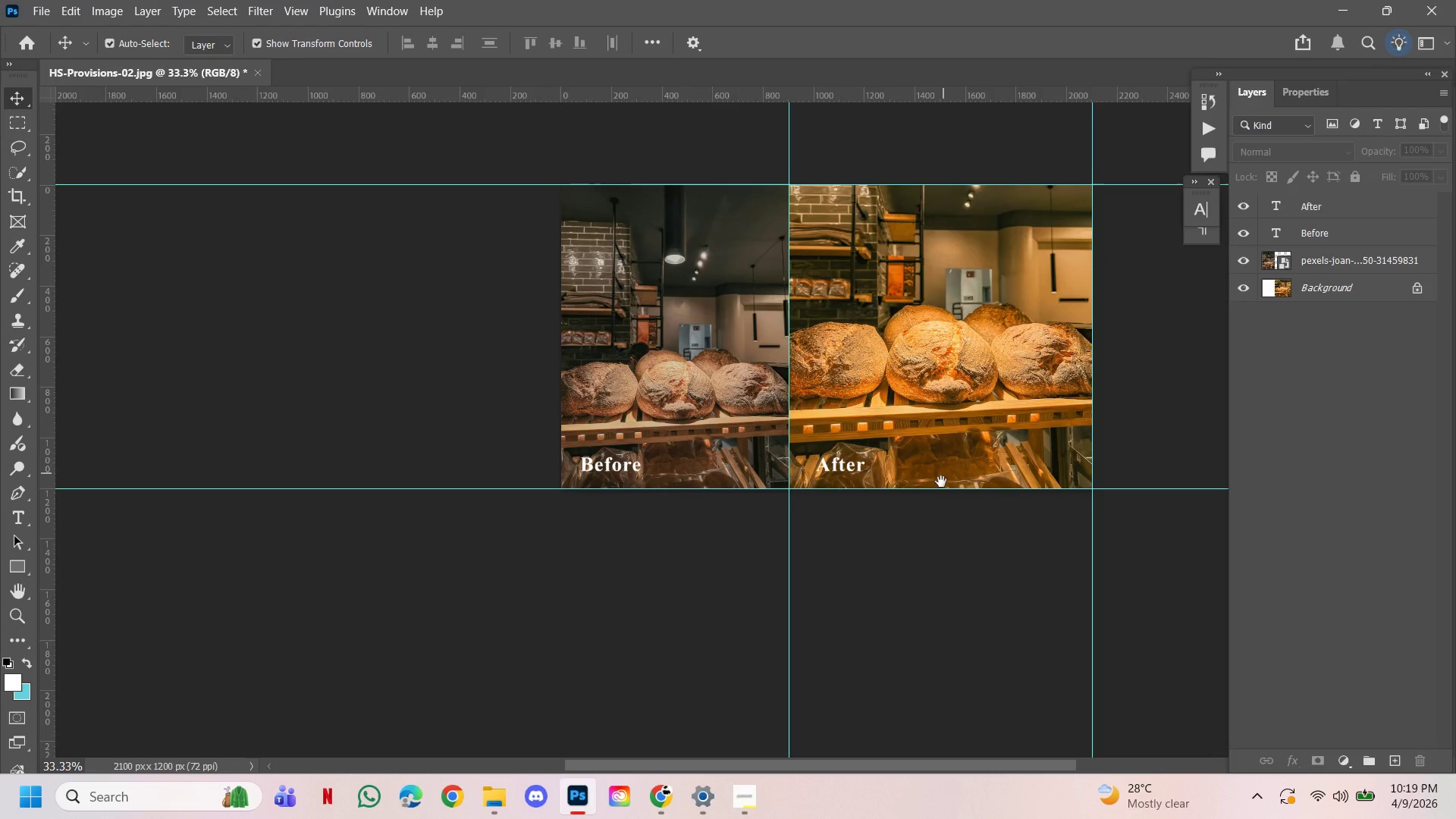 
left_click_drag(start_coordinate=[941, 482], to_coordinate=[889, 585])
 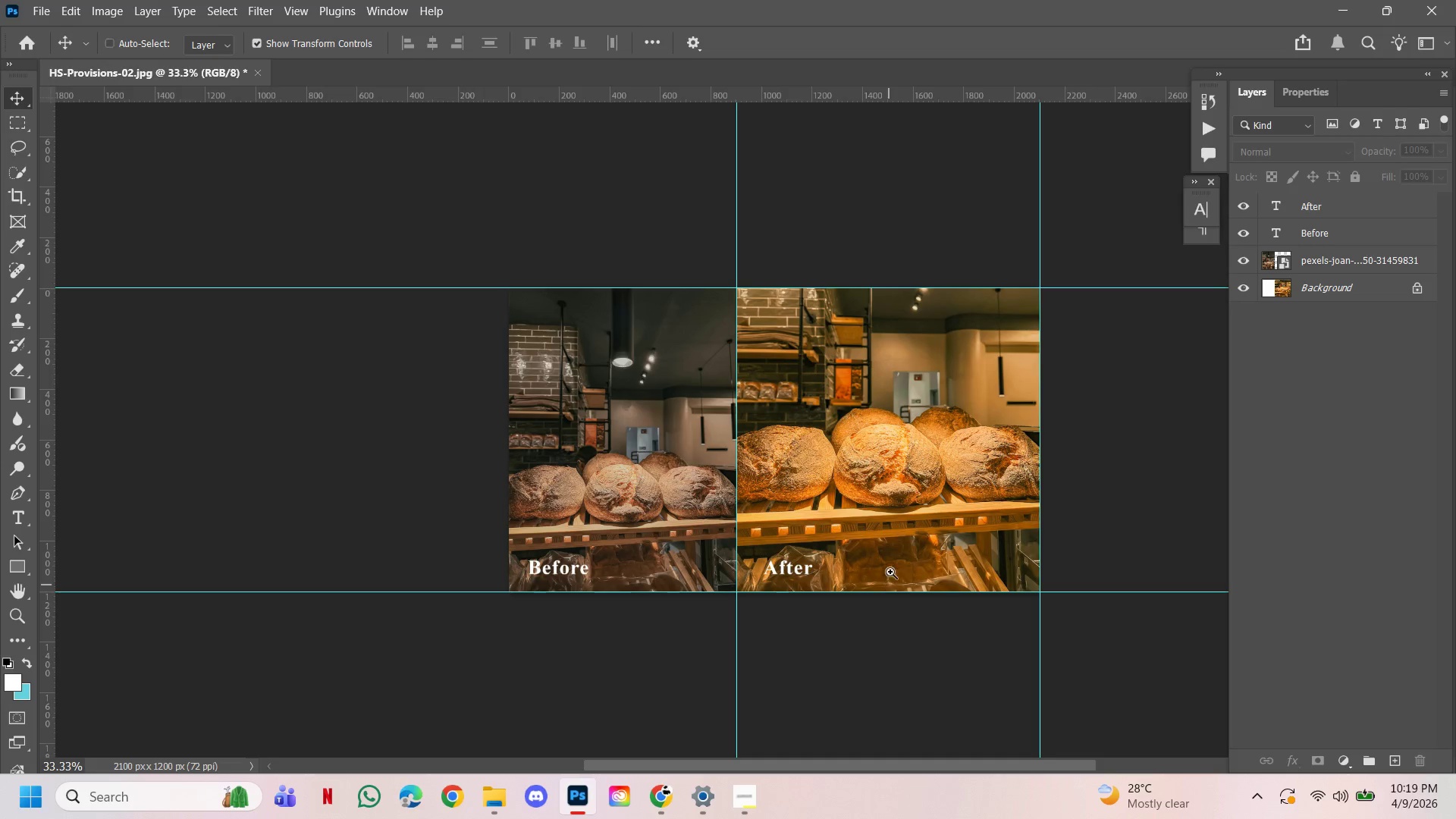 
hold_key(key=ControlLeft, duration=0.86)
left_click([866, 485])
 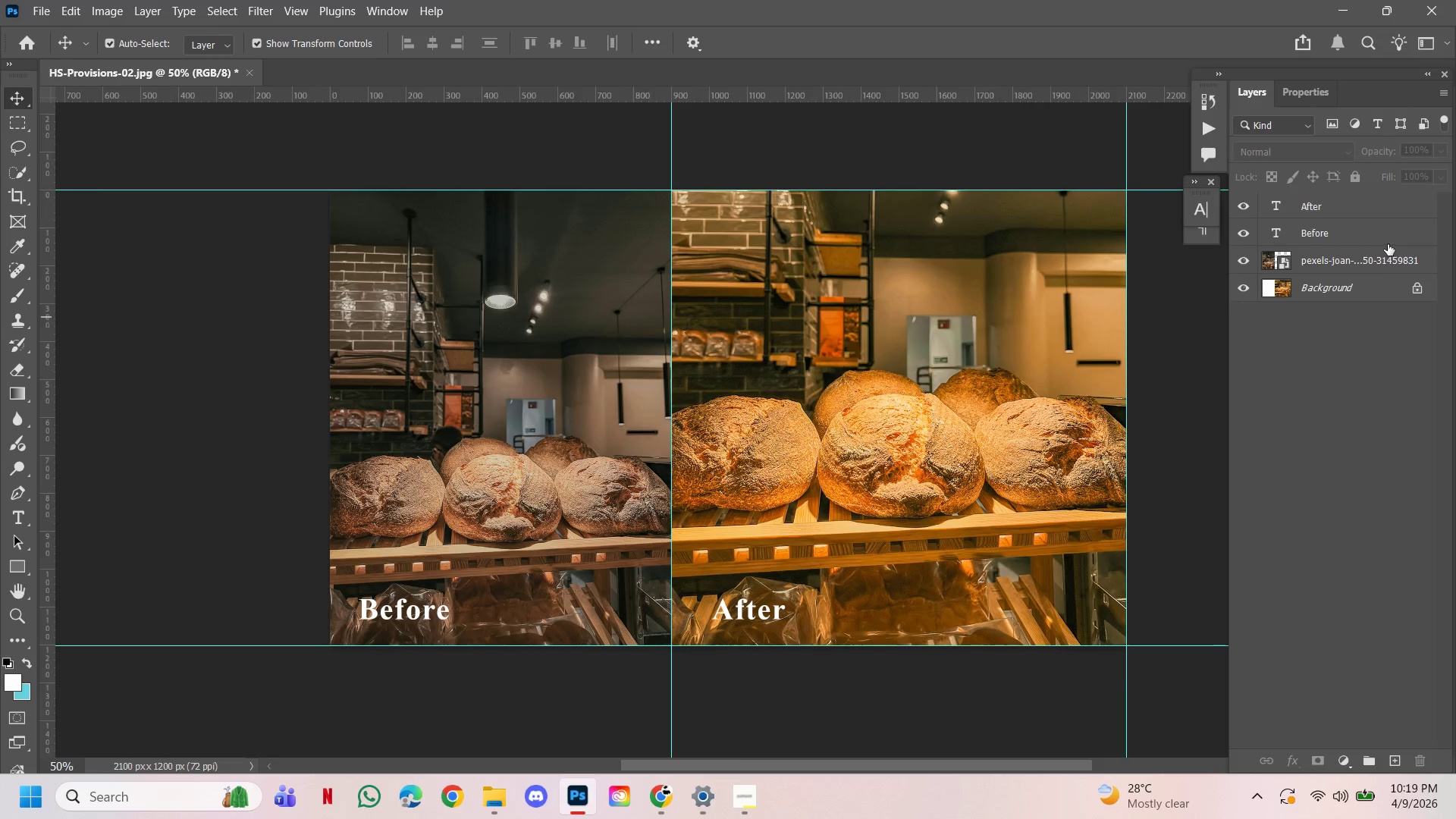 
left_click([1355, 242])
 